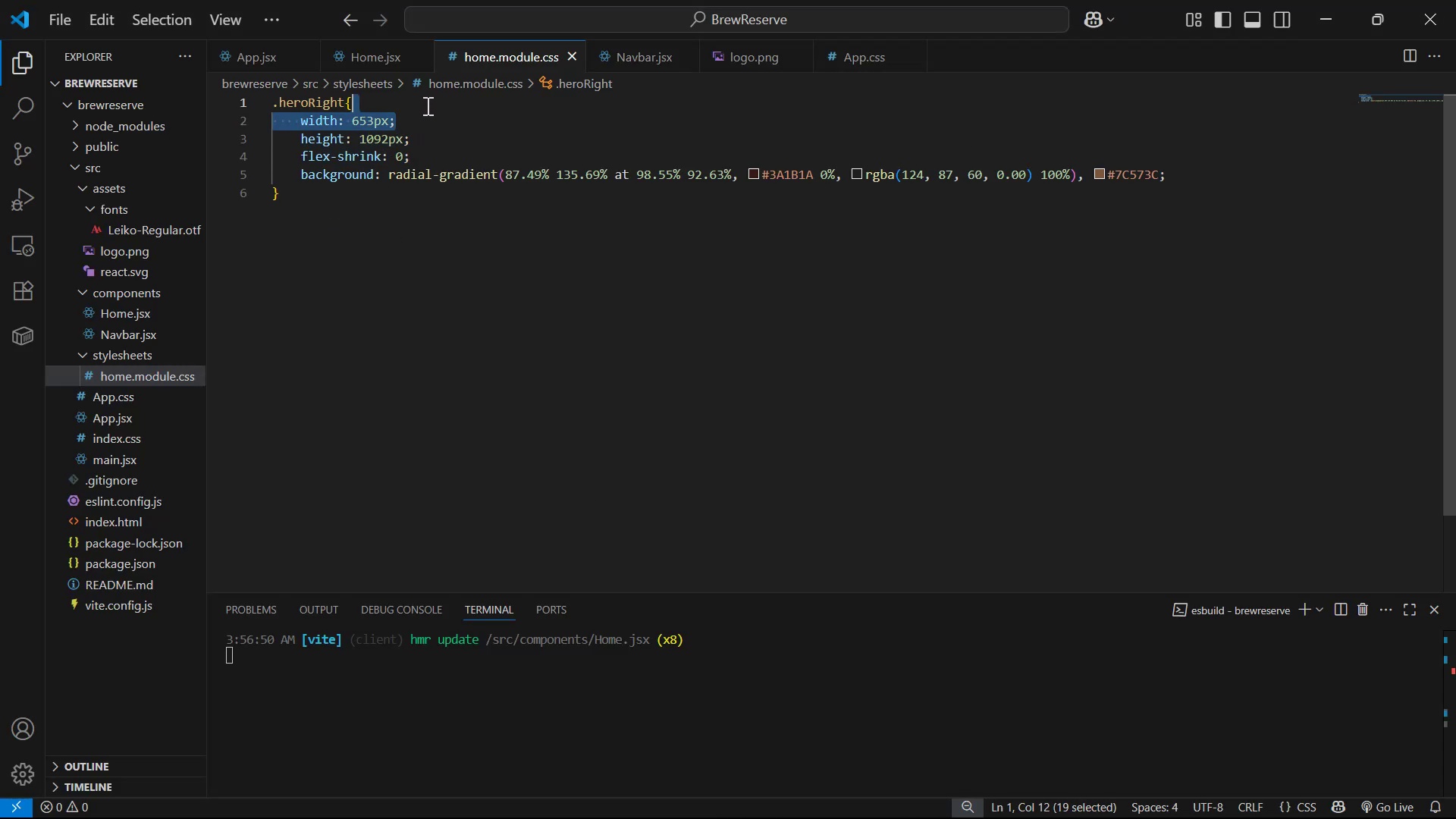 
key(Backspace)
 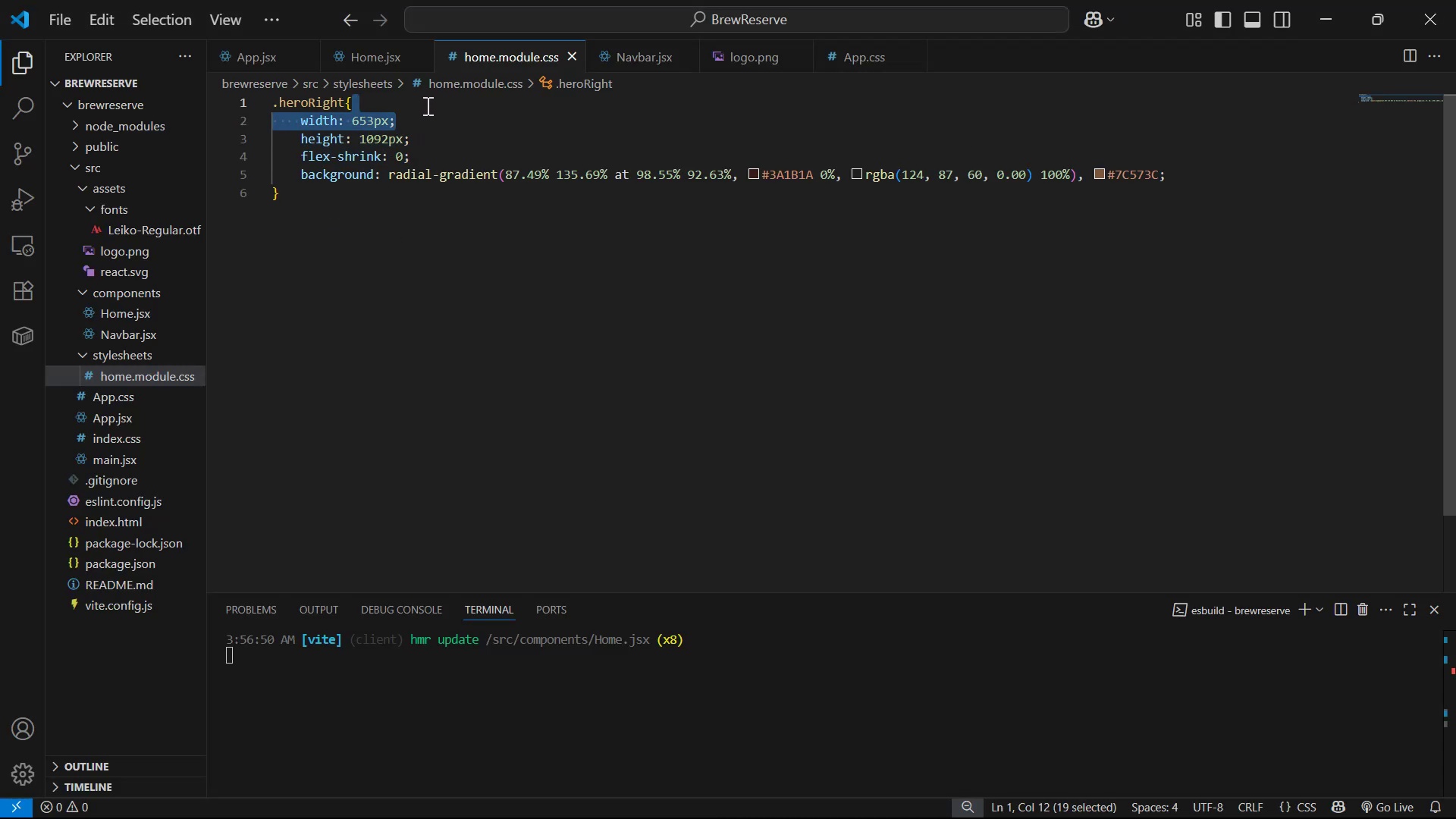 
key(Control+ControlLeft)
 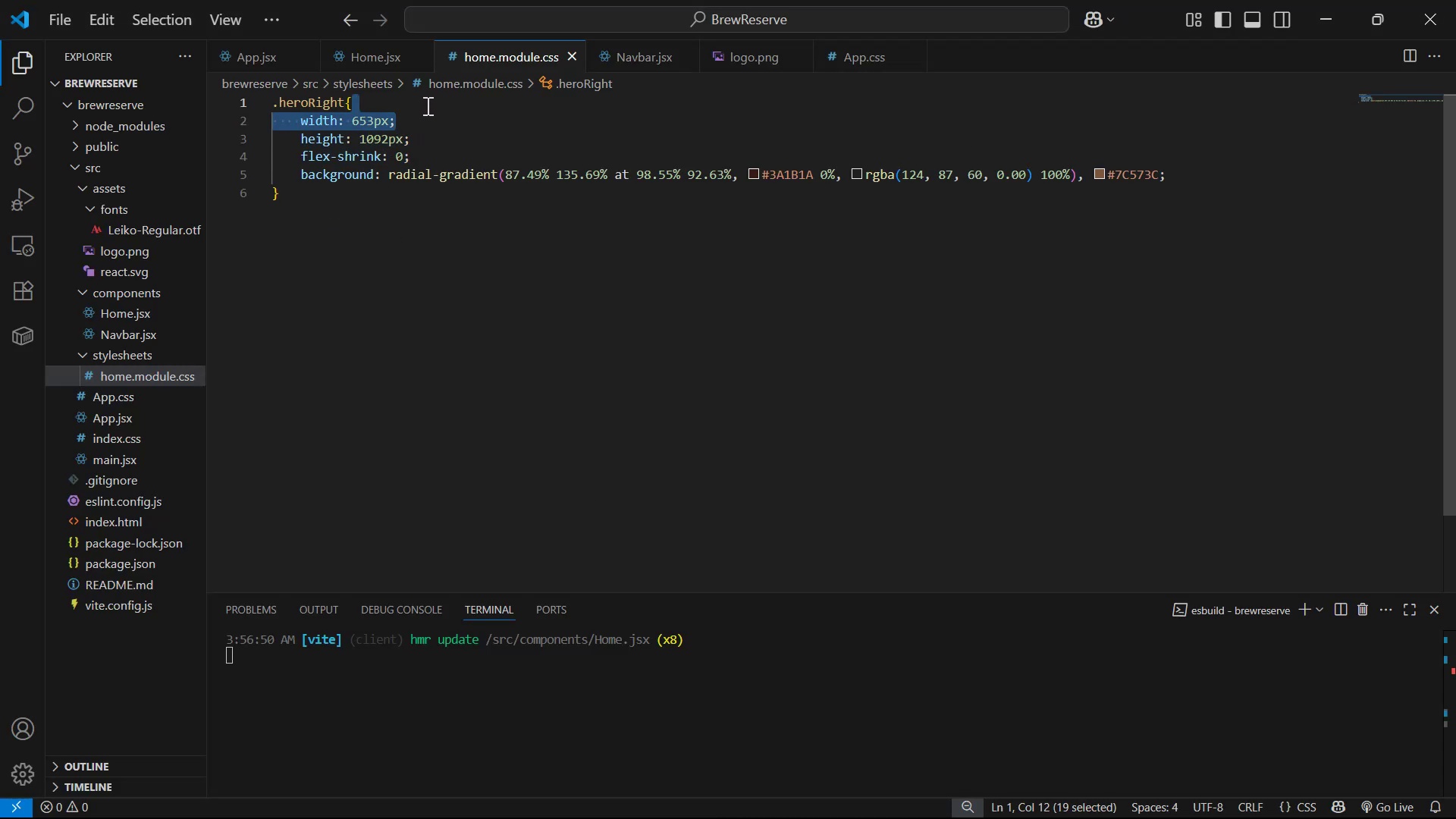 
key(Control+S)
 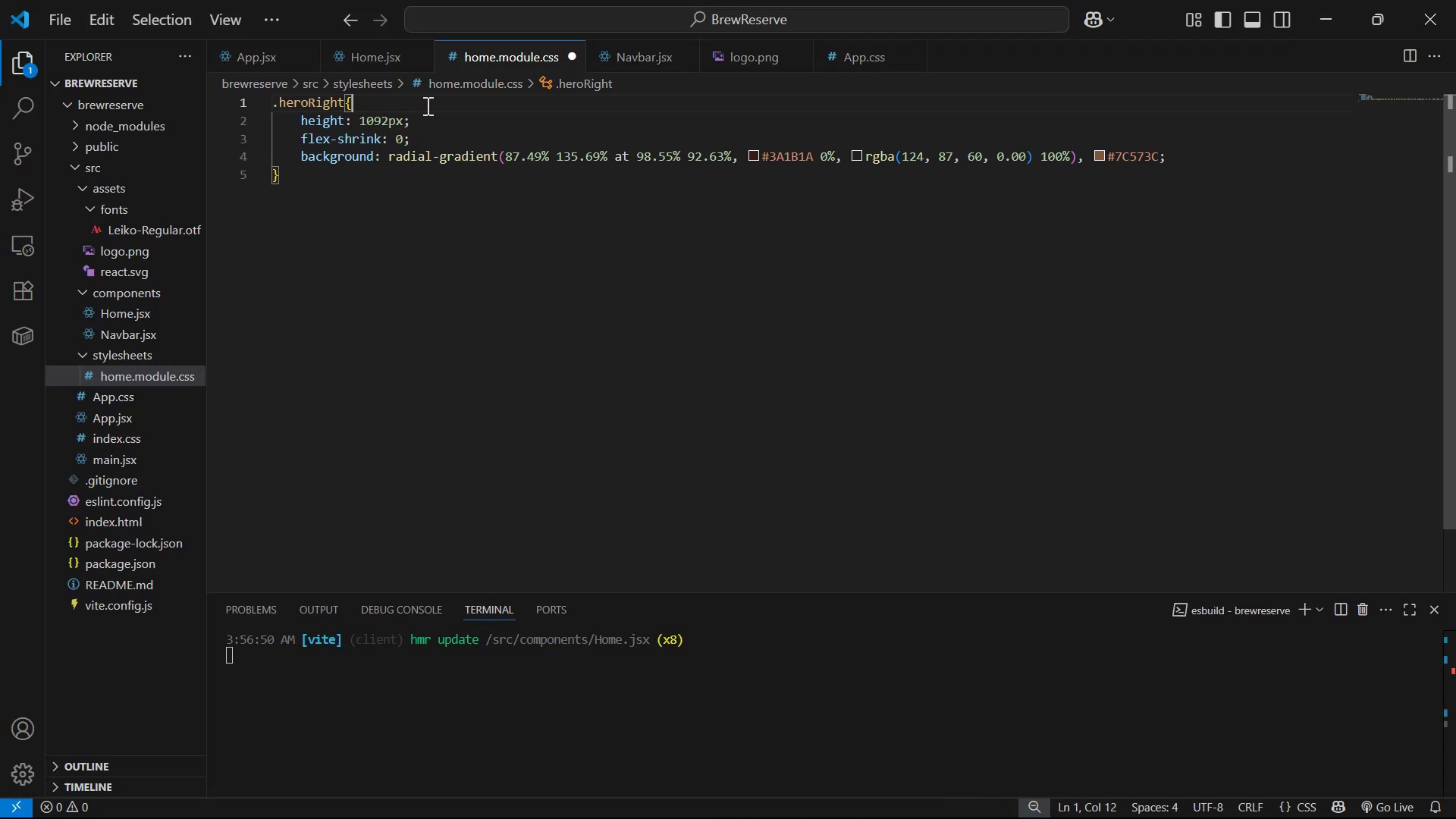 
key(Alt+AltLeft)
 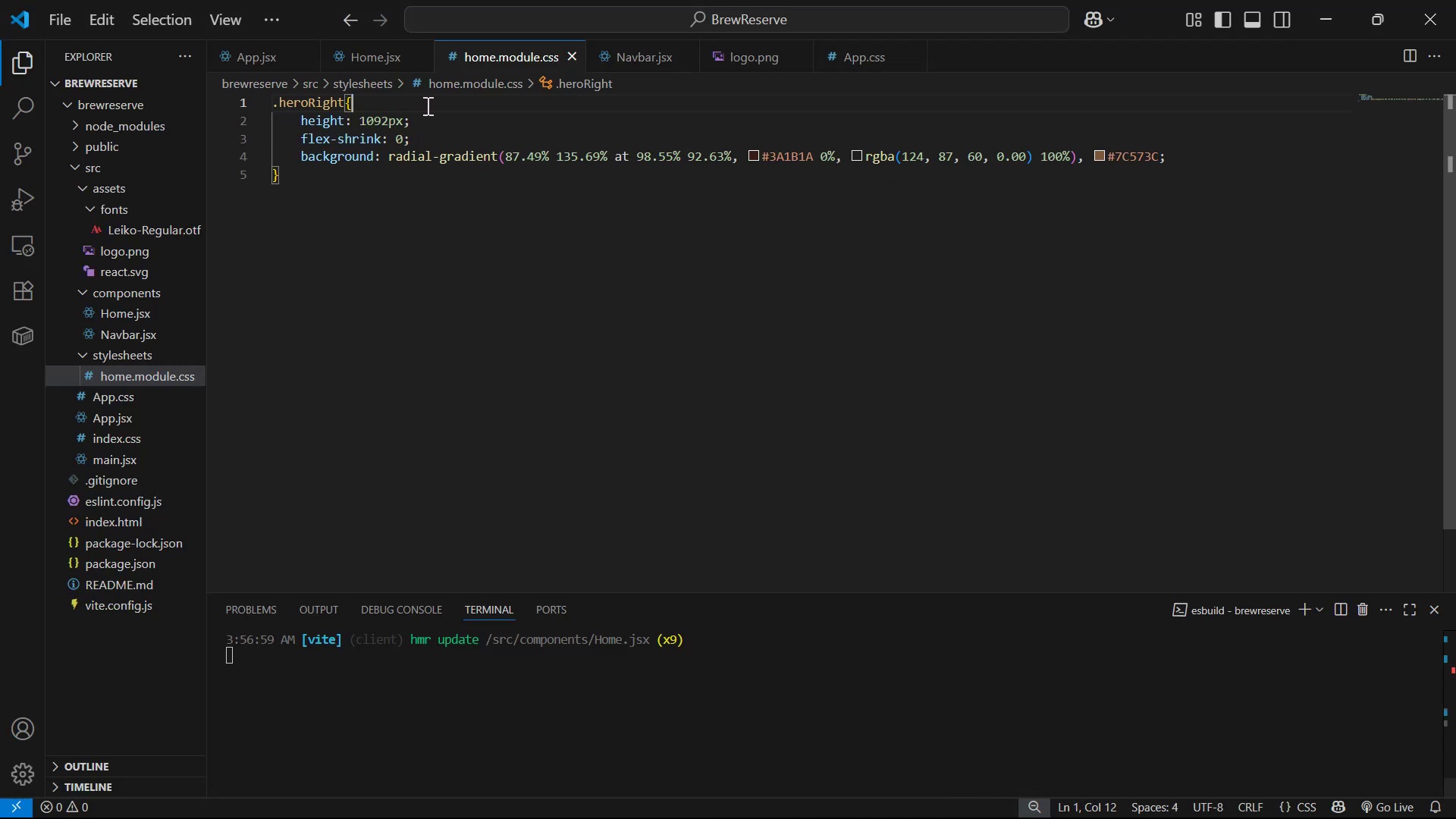 
key(Alt+Tab)
 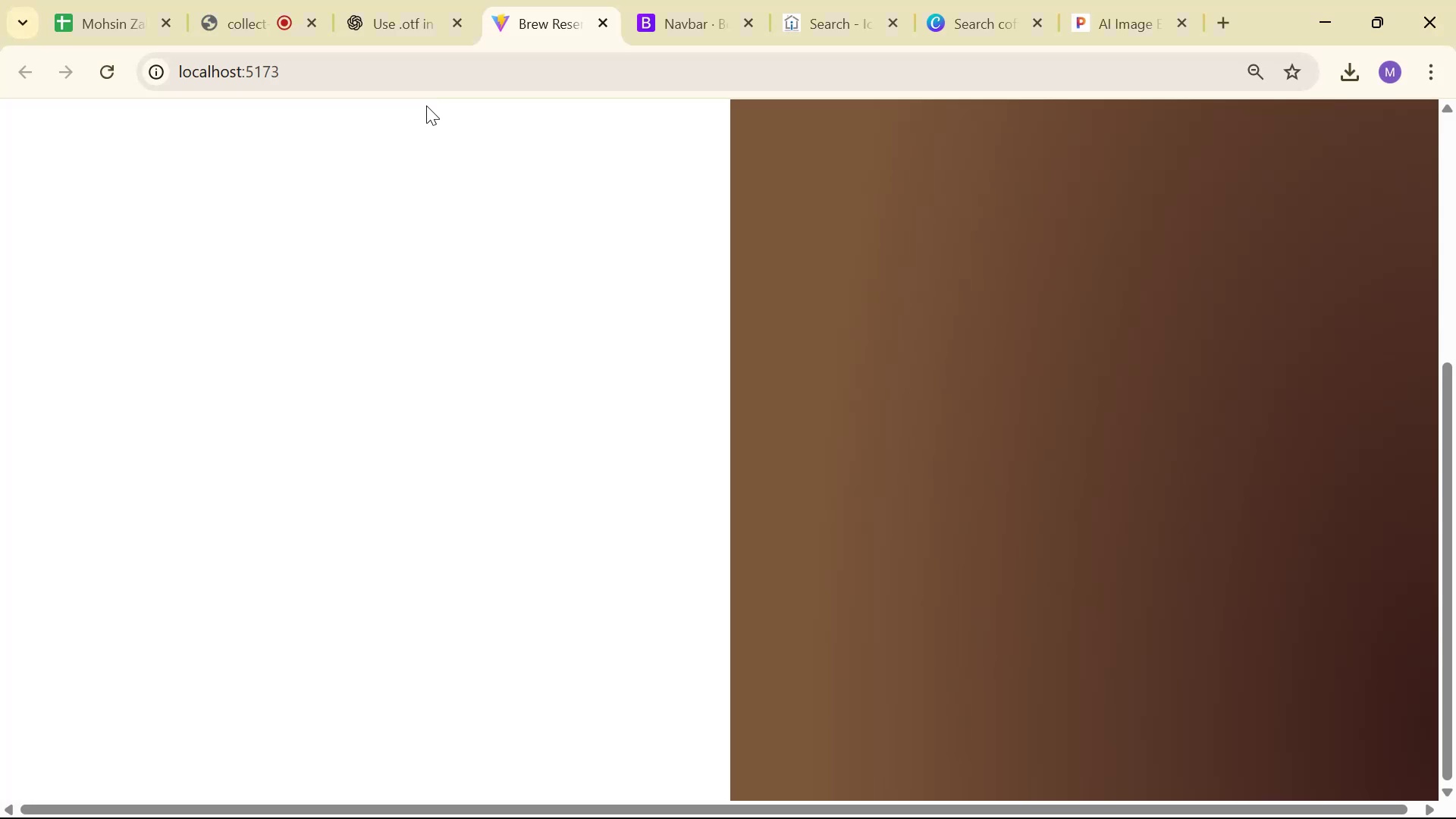 
scroll: coordinate [723, 444], scroll_direction: up, amount: 7.0
 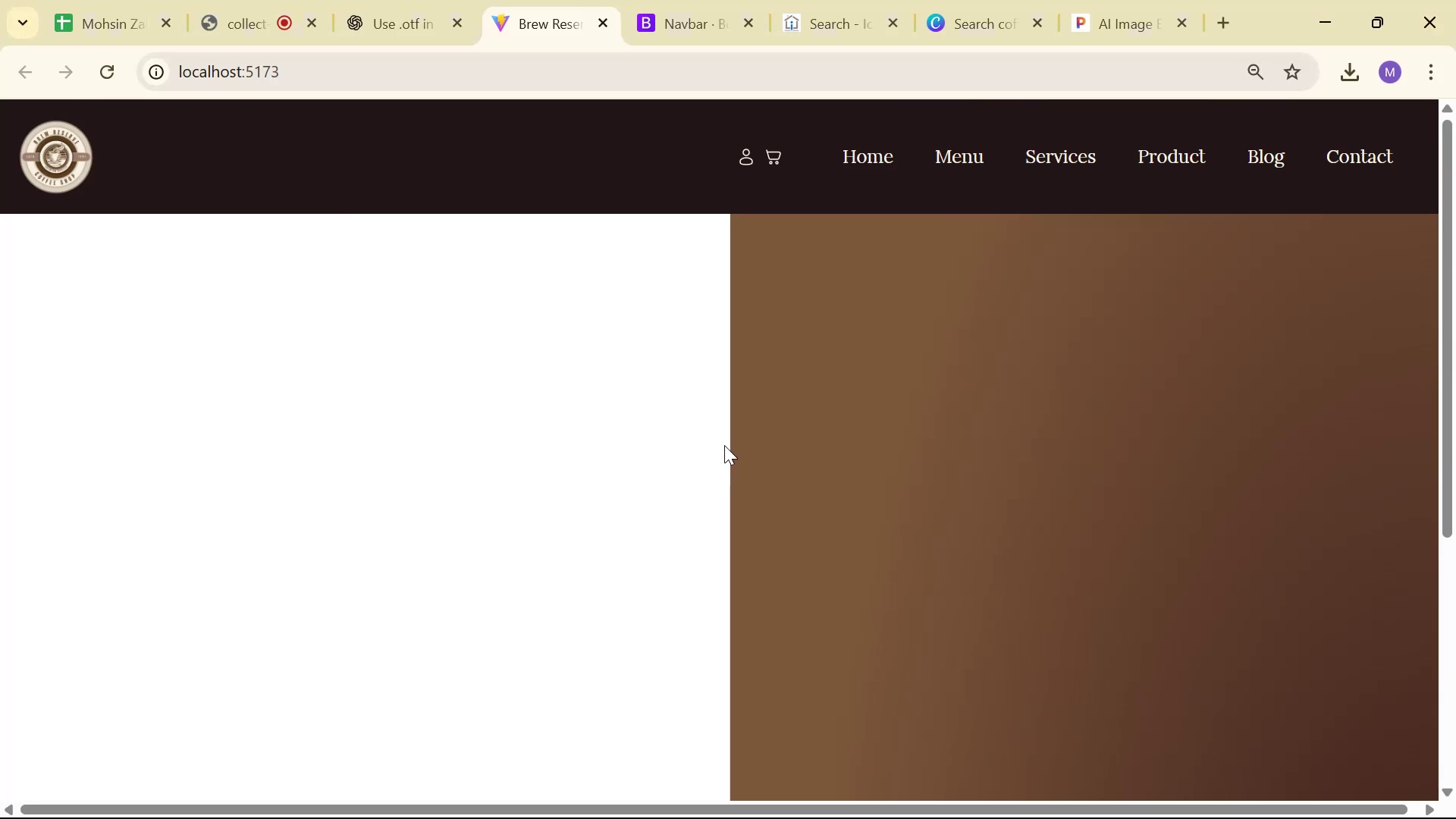 
key(Alt+AltLeft)
 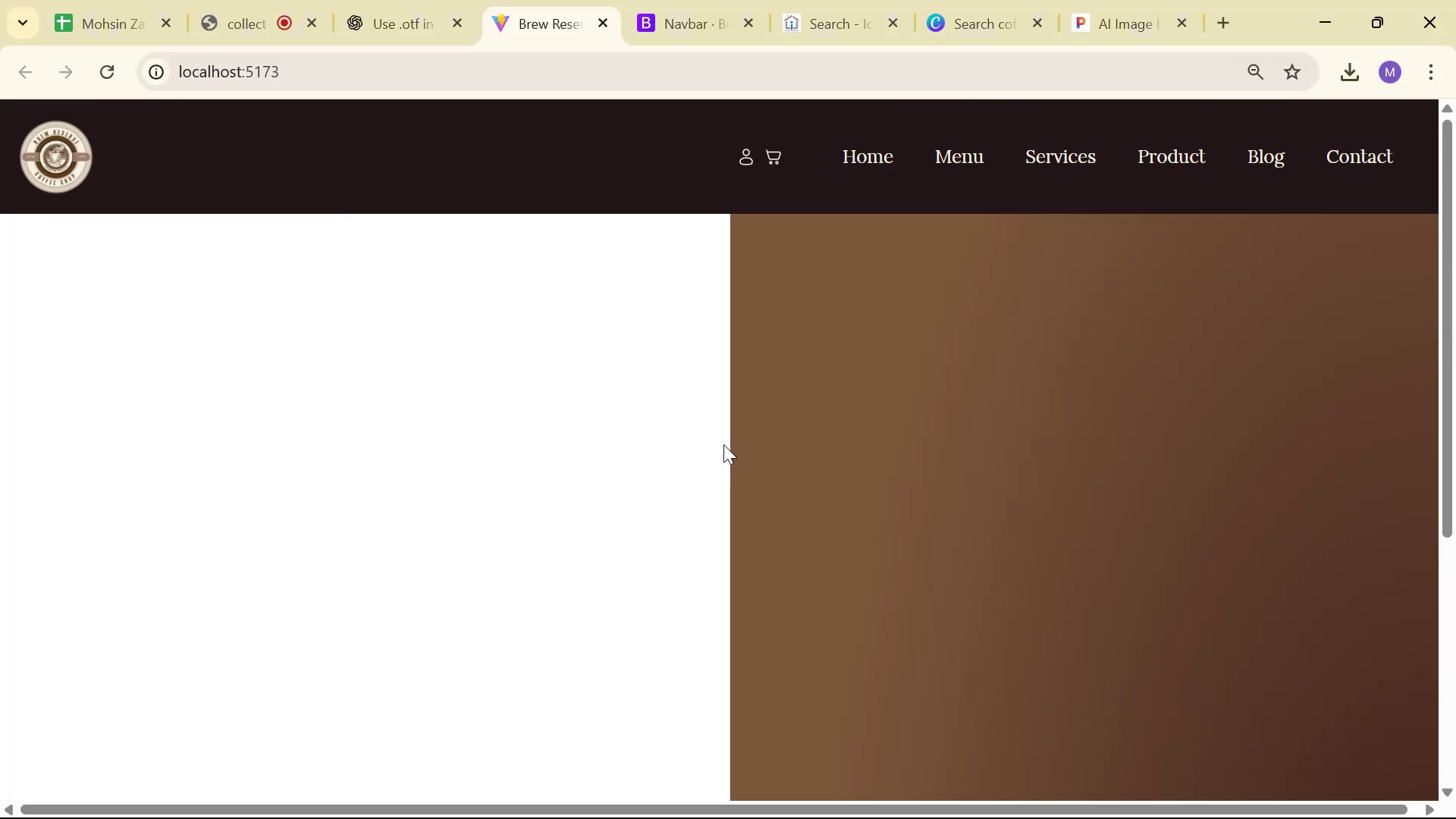 
key(Alt+Tab)
 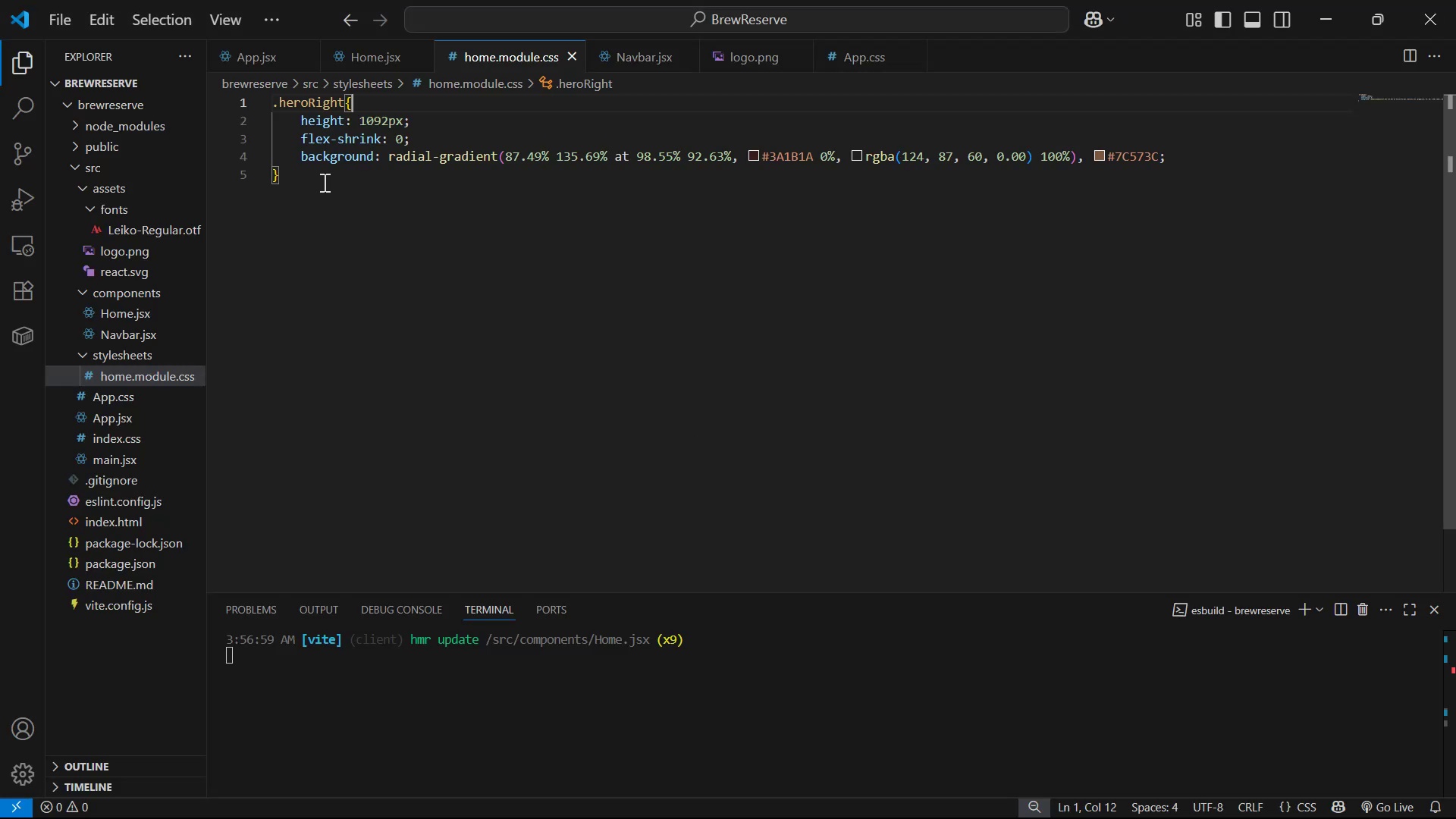 
left_click([390, 57])
 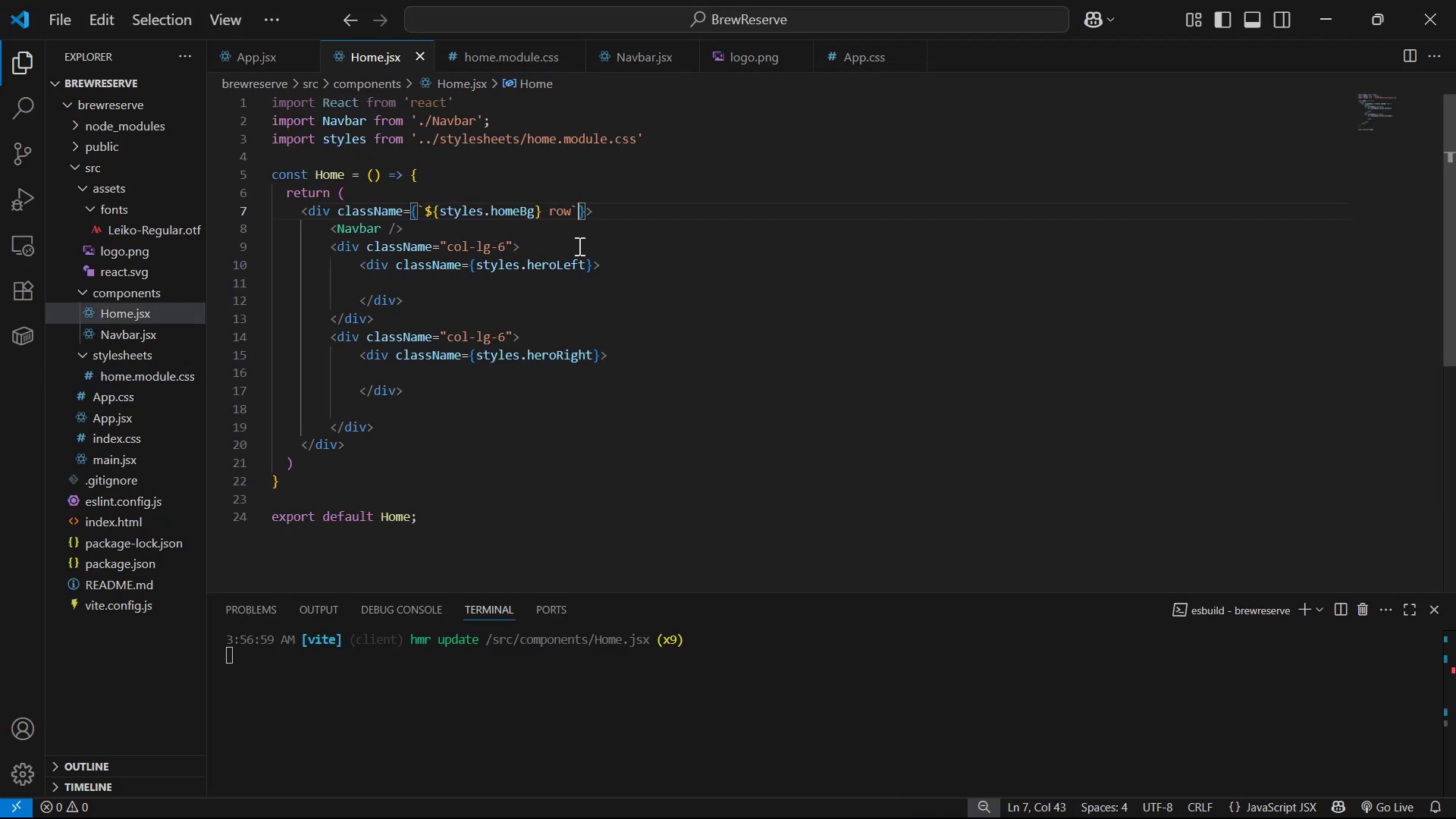 
key(ArrowDown)
 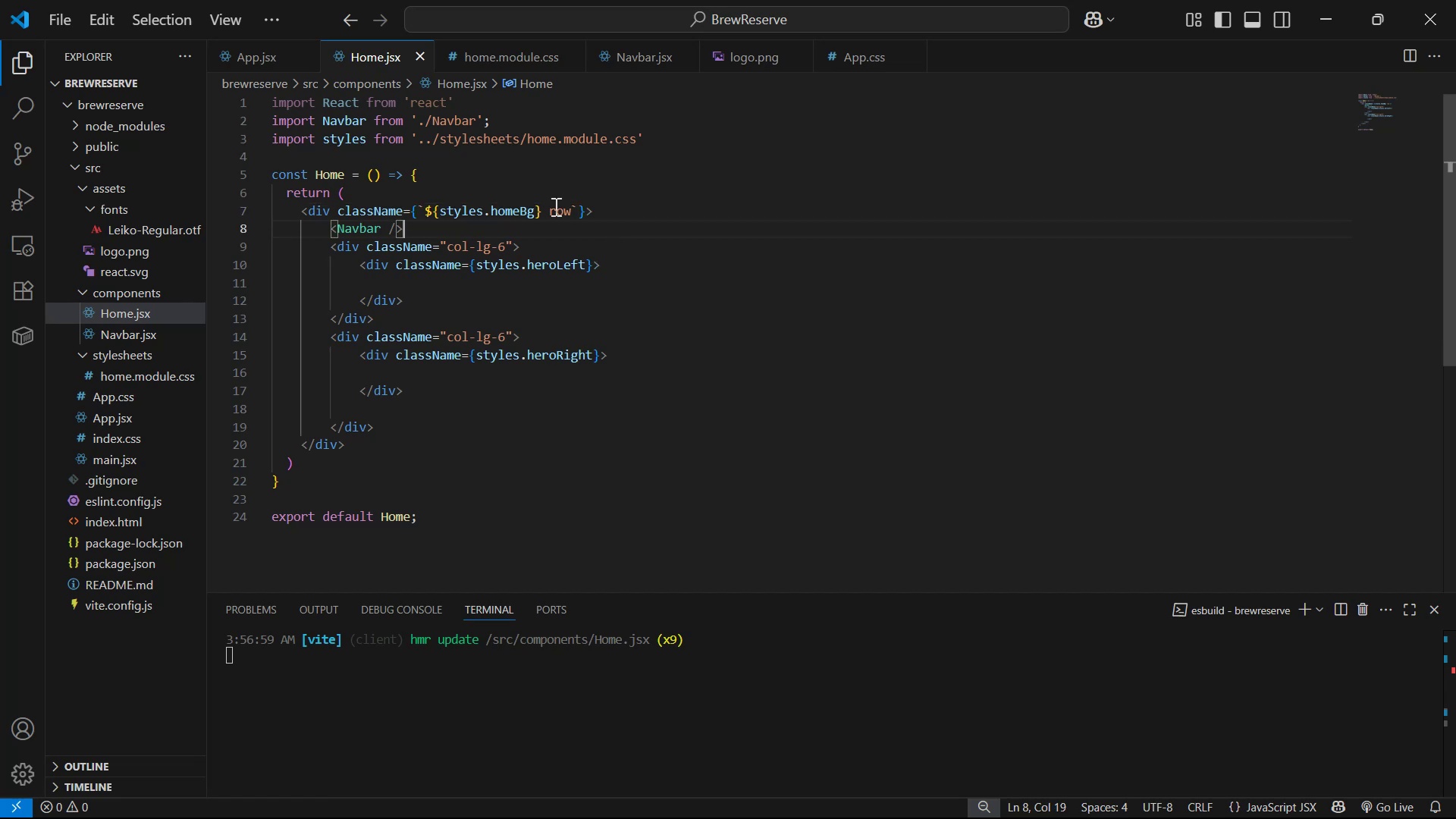 
left_click([576, 209])
 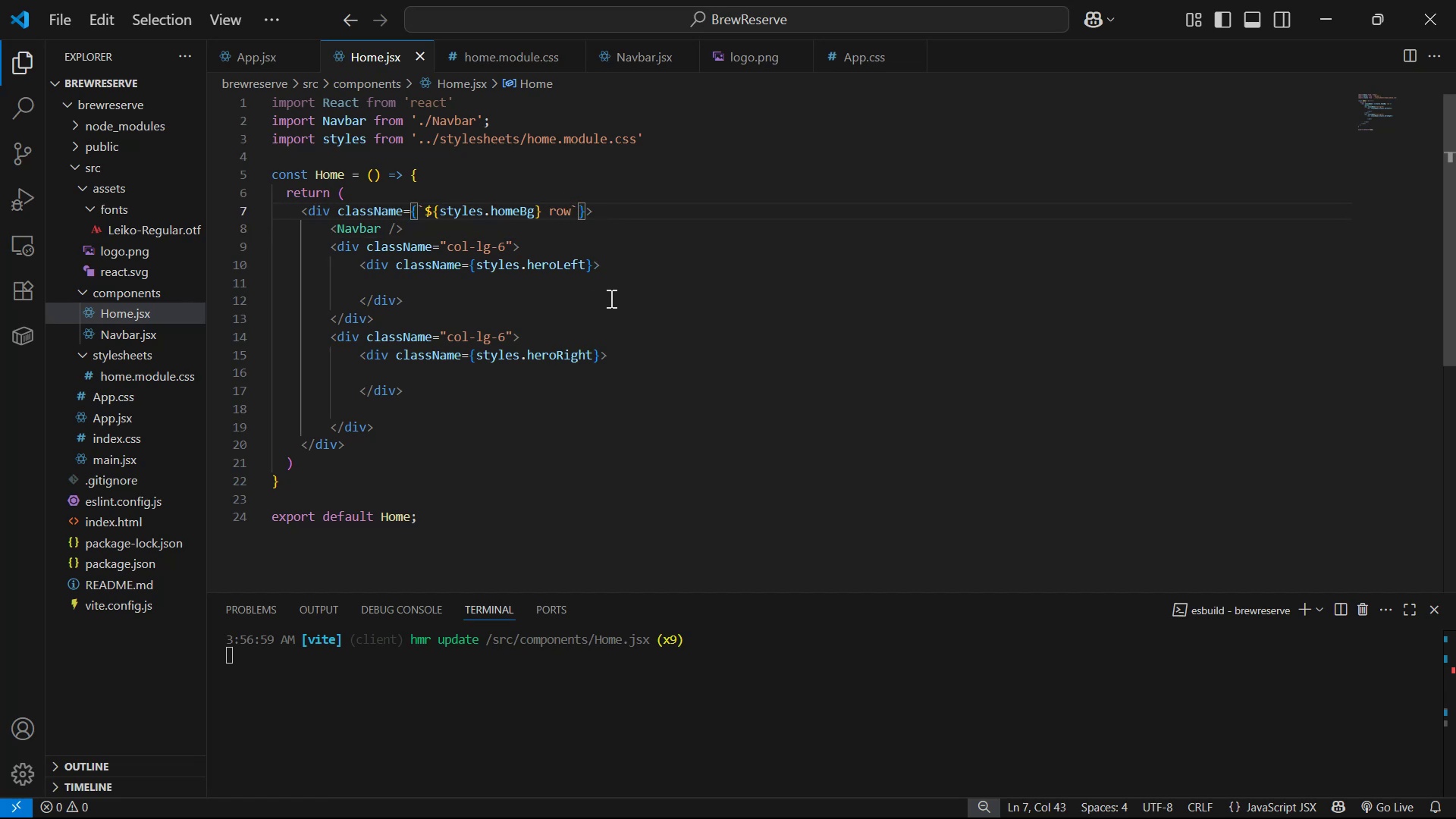 
key(ArrowLeft)
 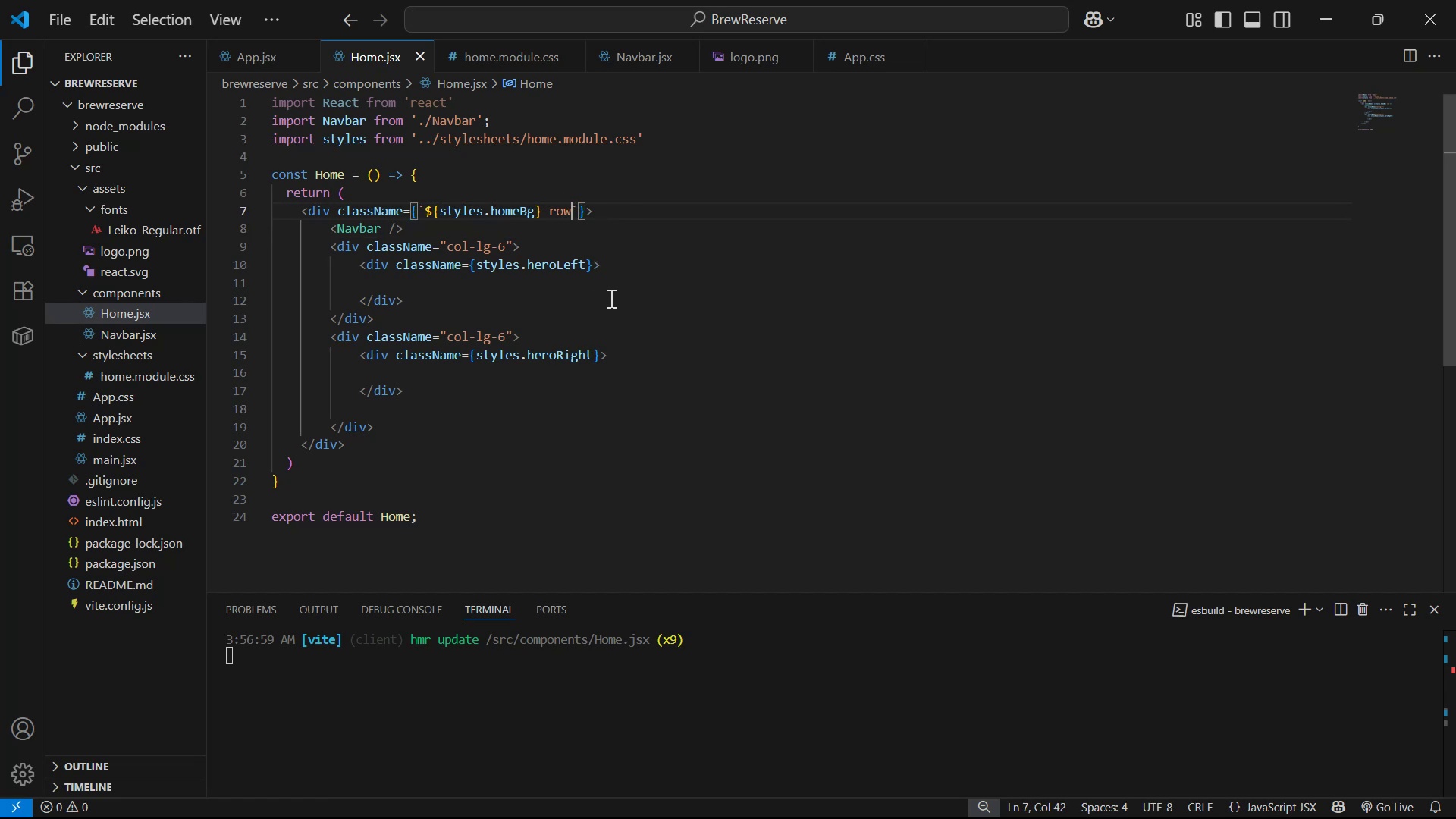 
key(Space)
 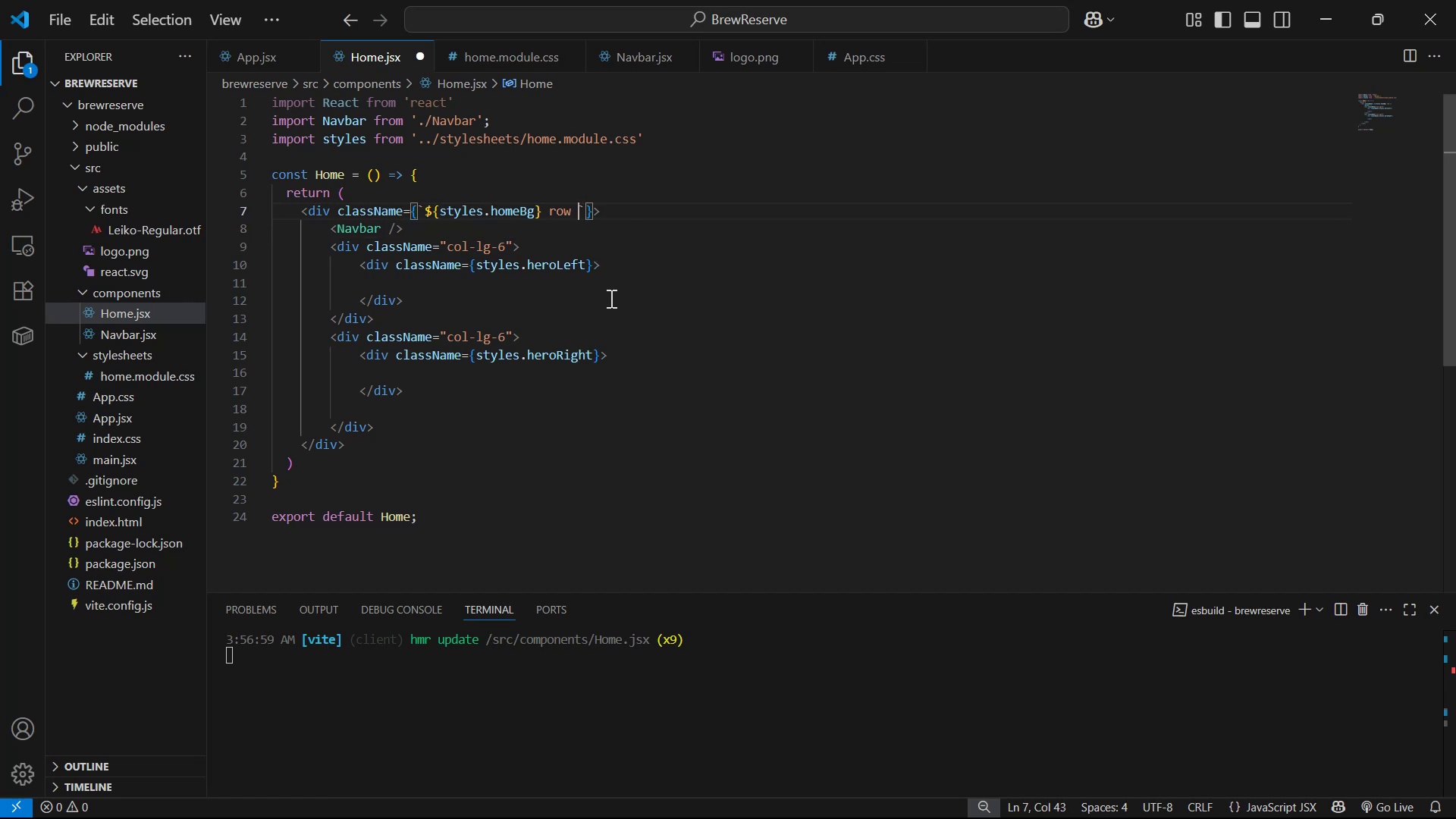 
key(M)
 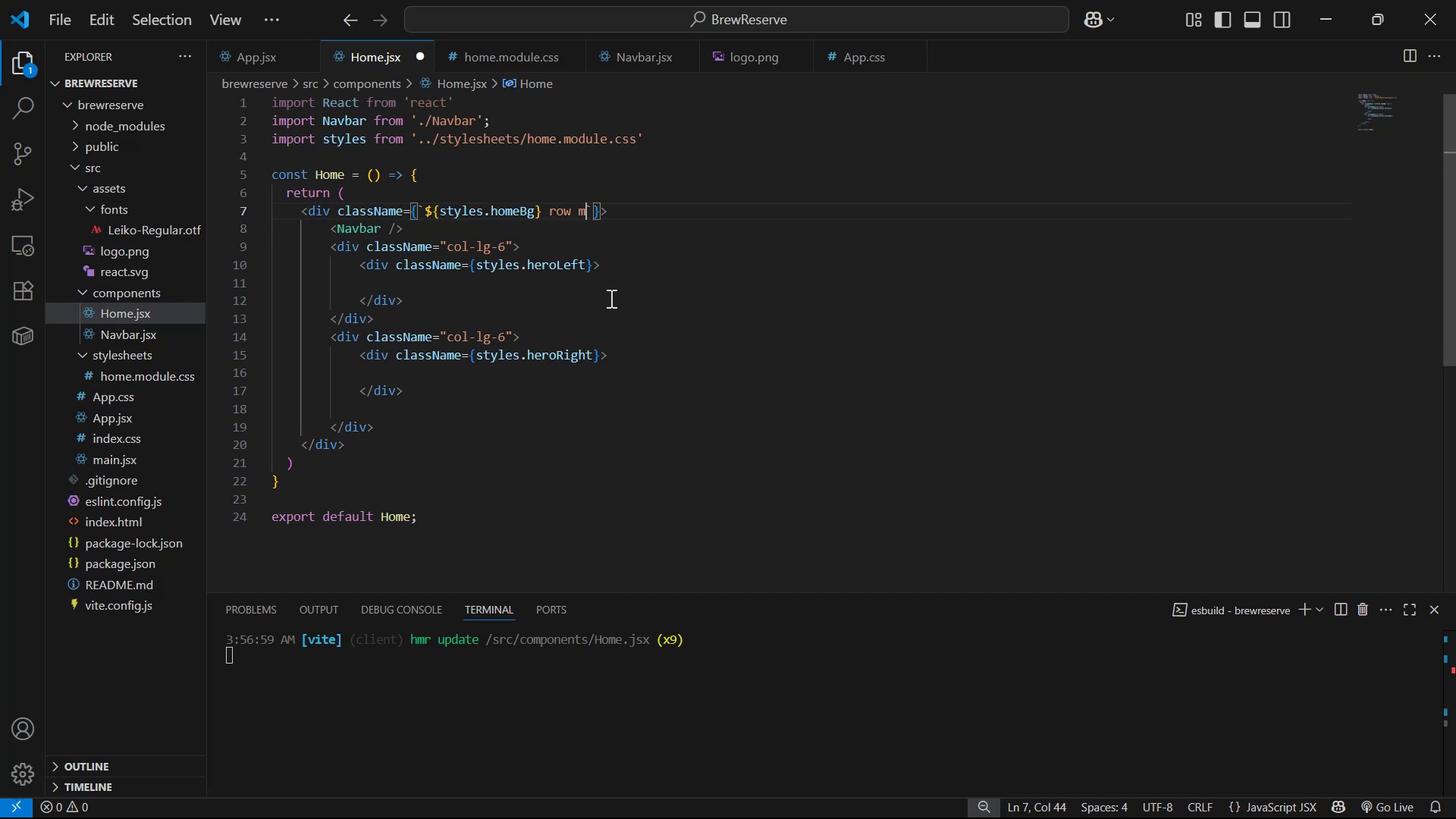 
key(Minus)
 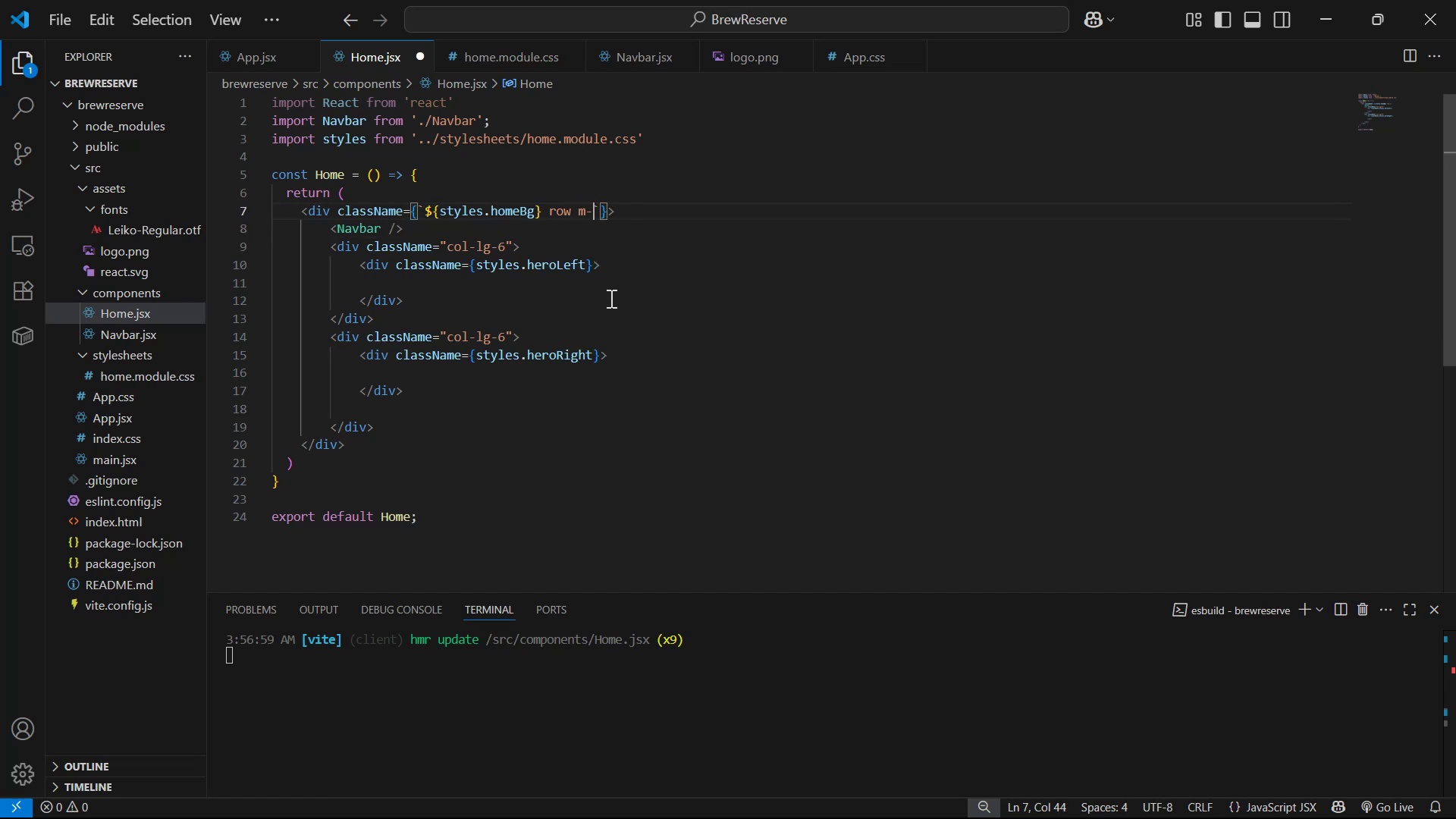 
key(0)
 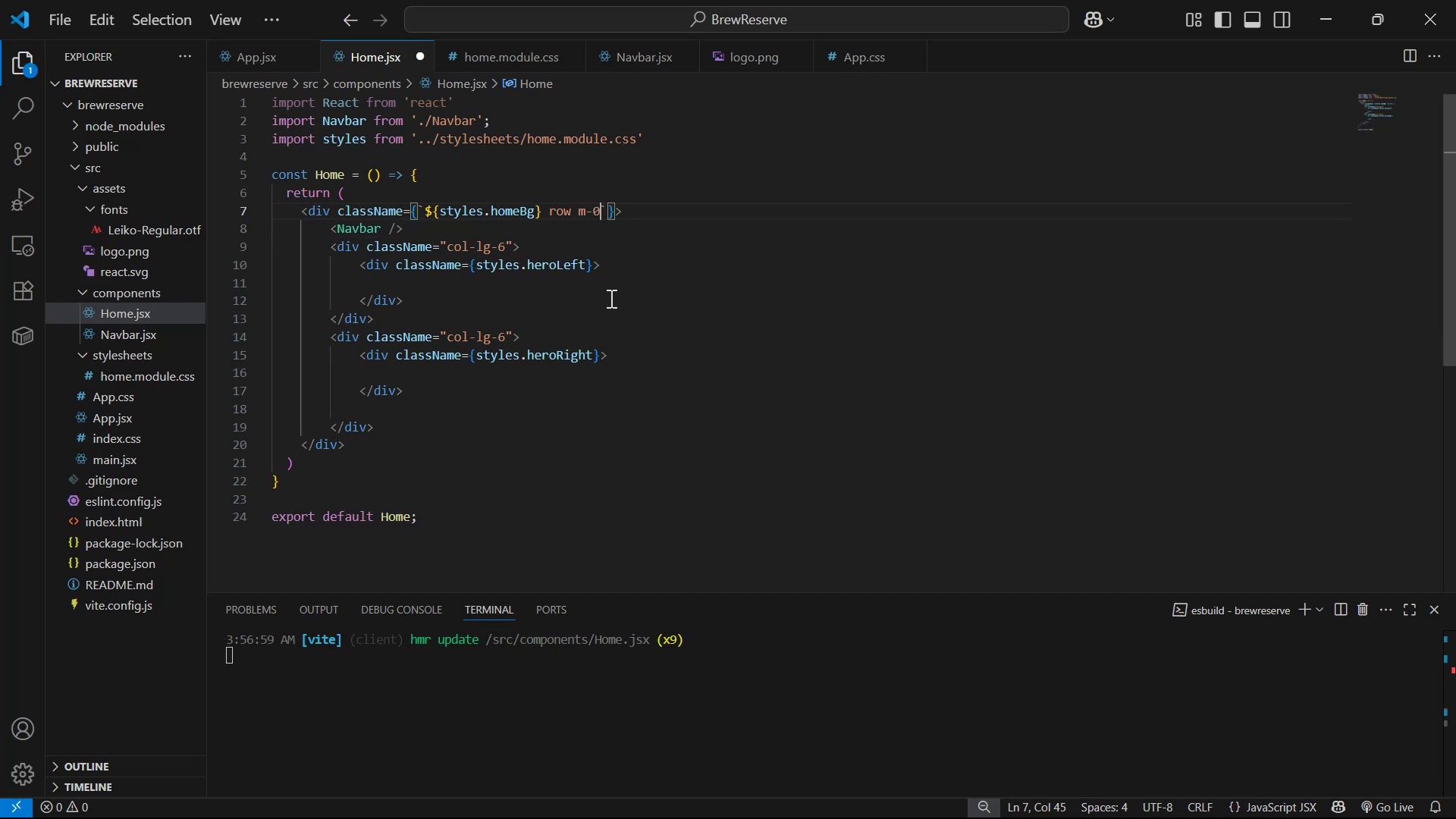 
key(Alt+AltRight)
 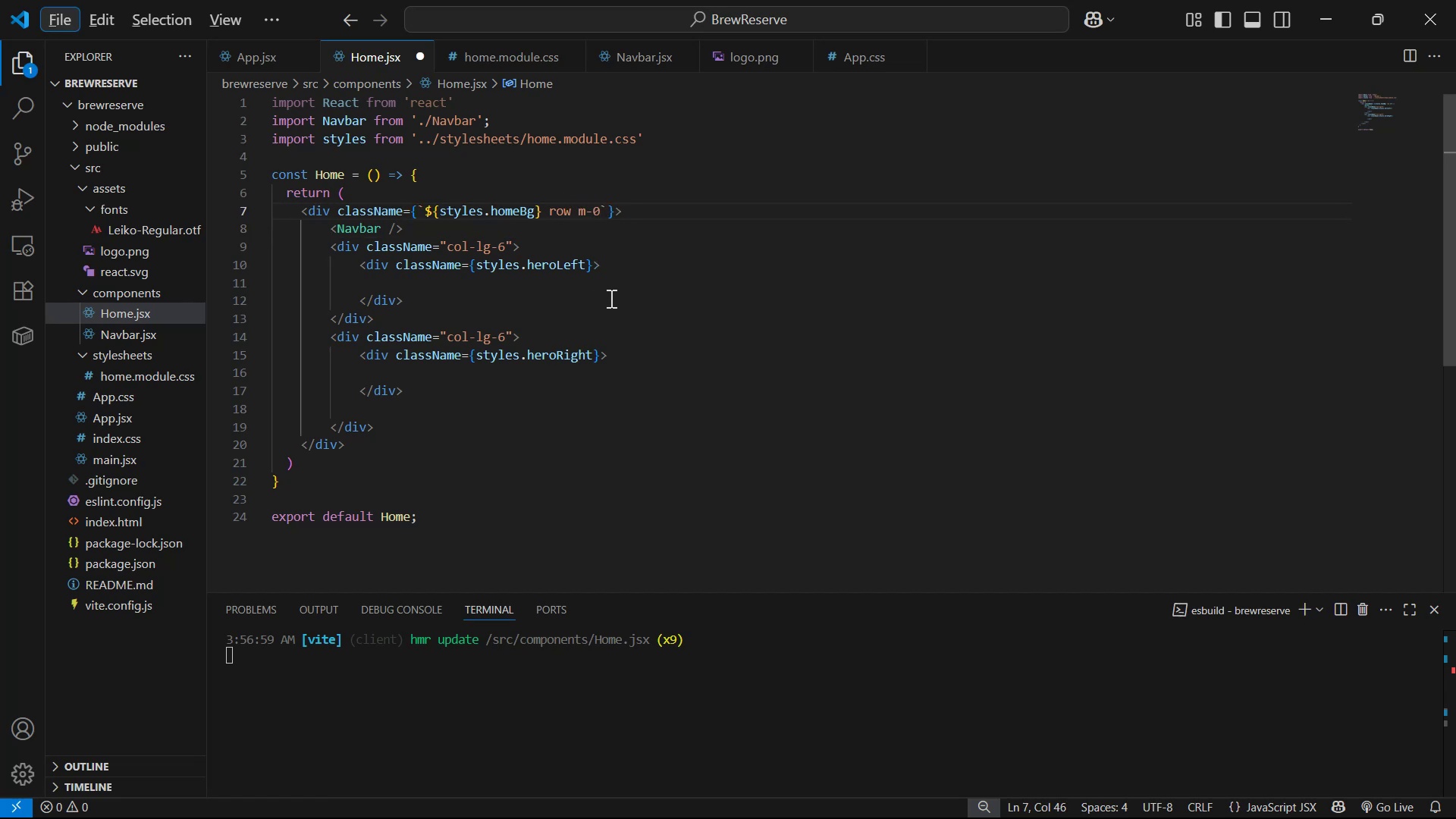 
key(Space)
 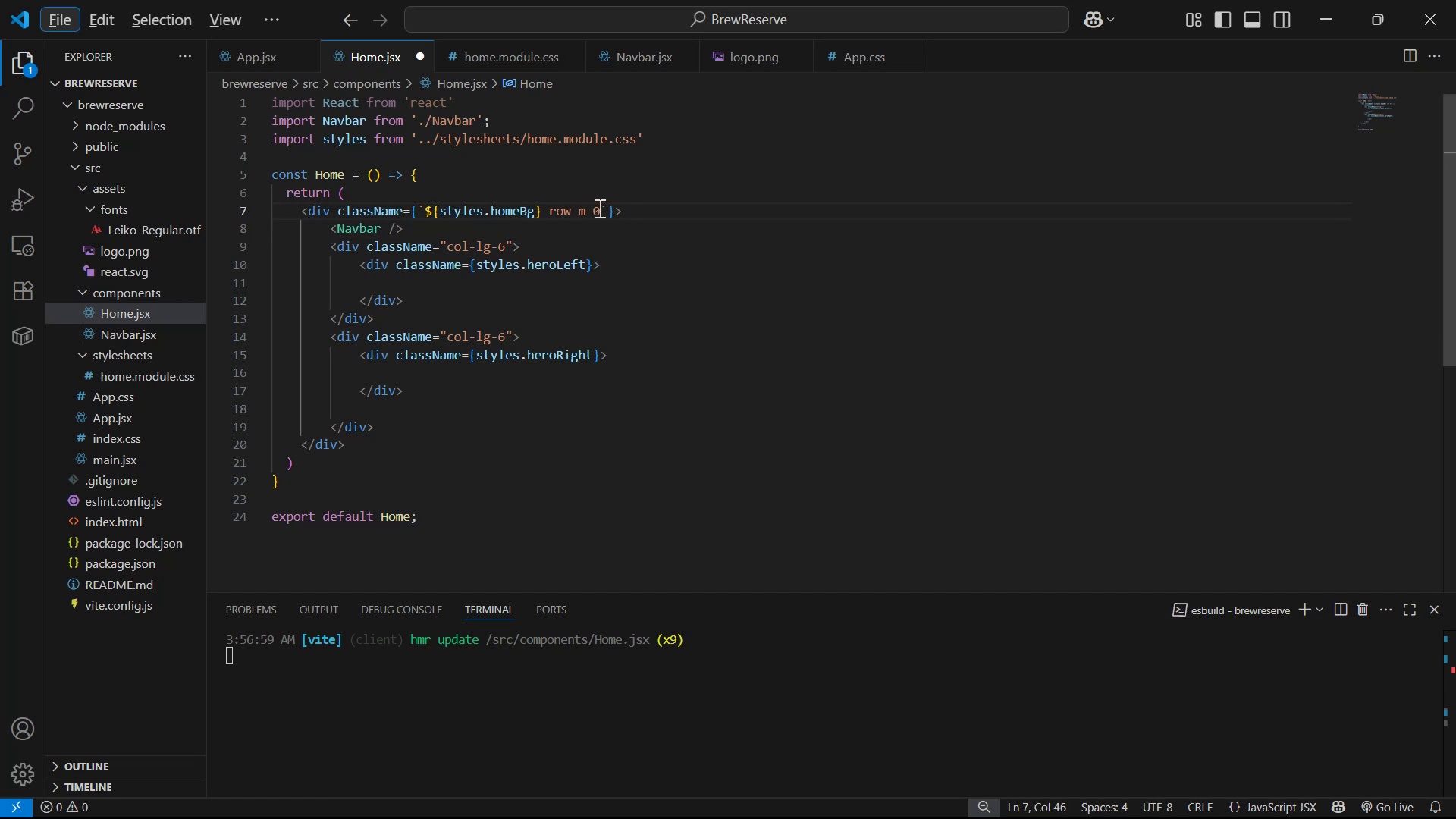 
key(Space)
 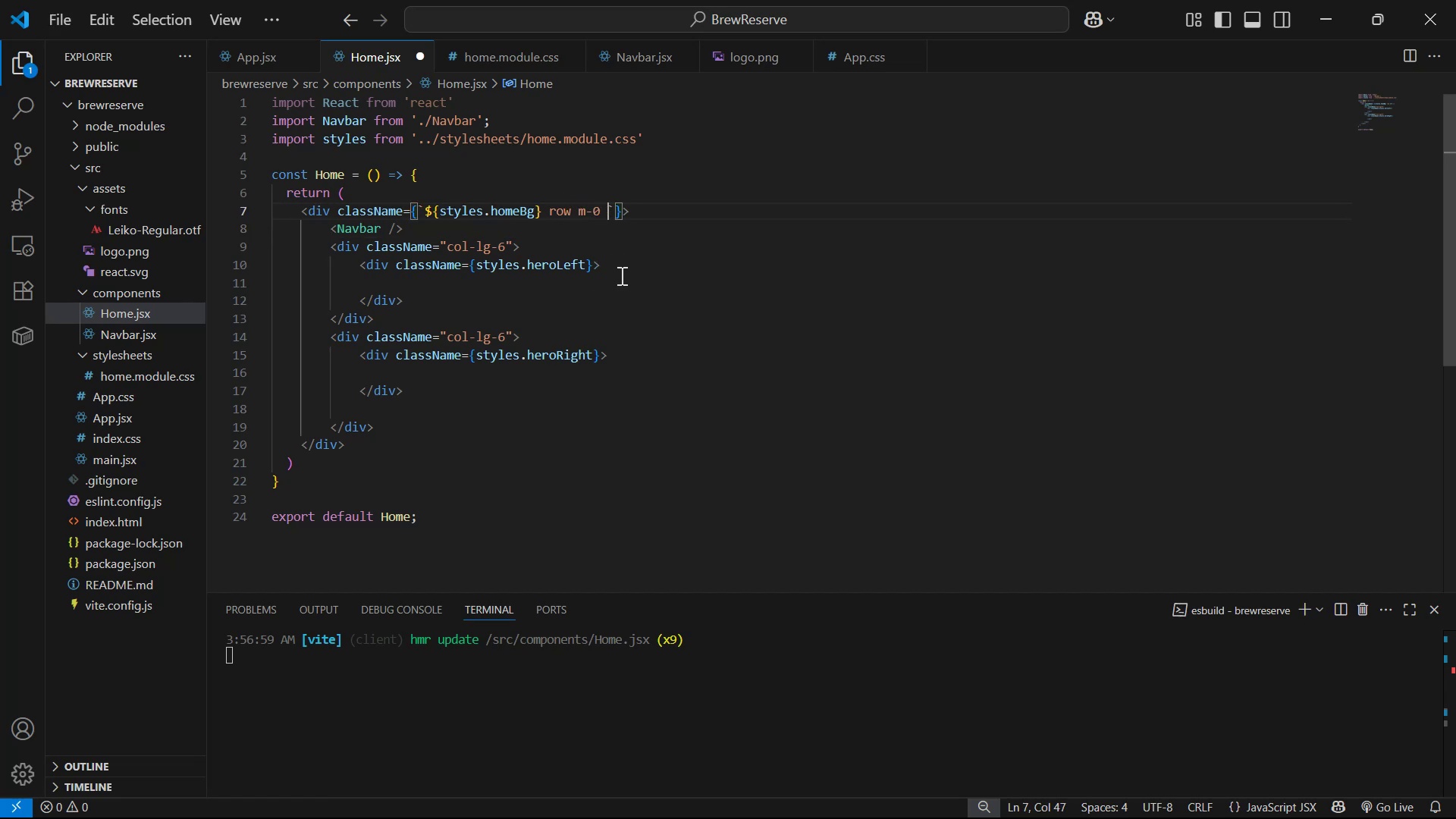 
key(P)
 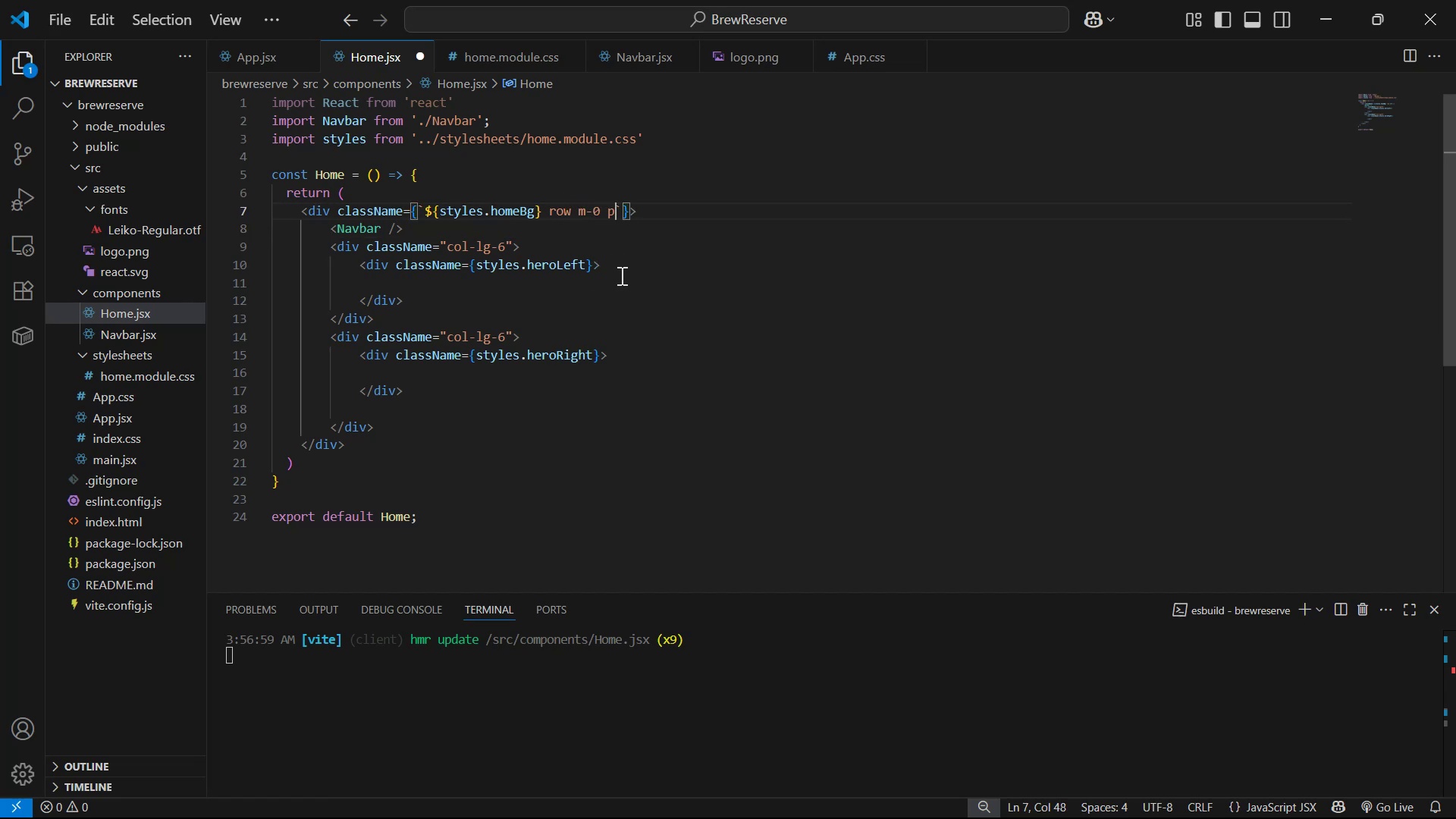 
key(Minus)
 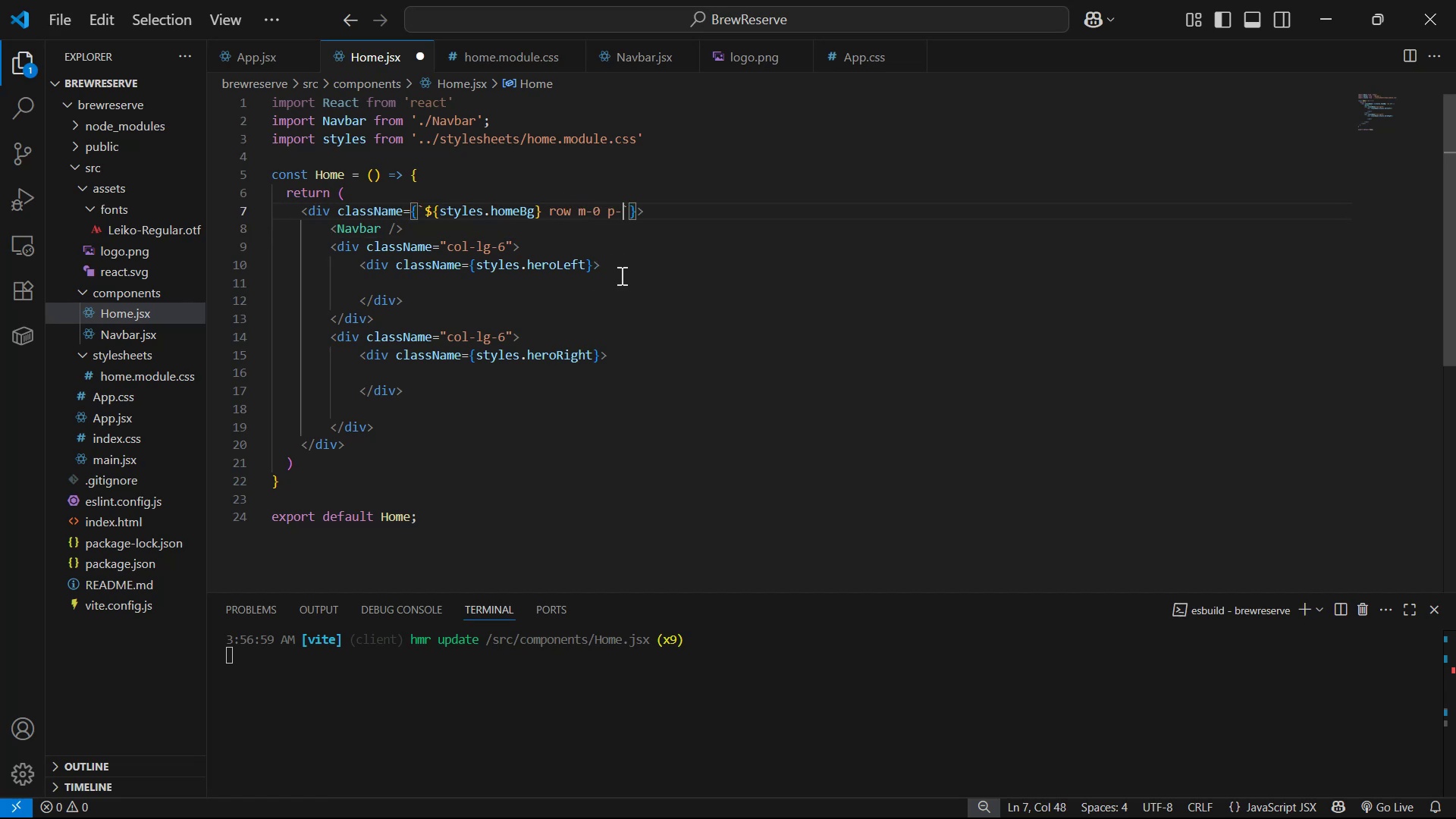 
key(0)
 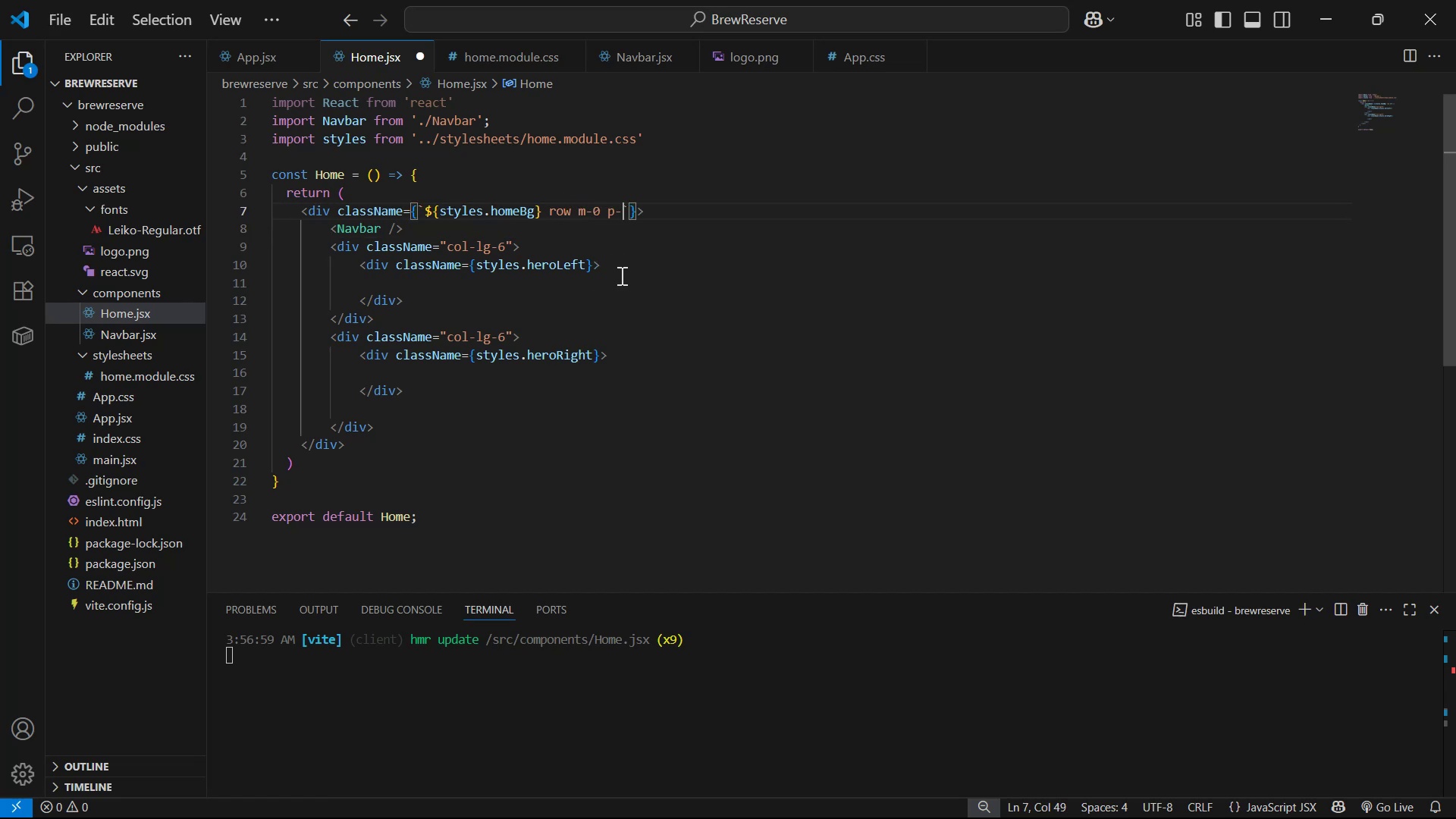 
key(Control+ControlLeft)
 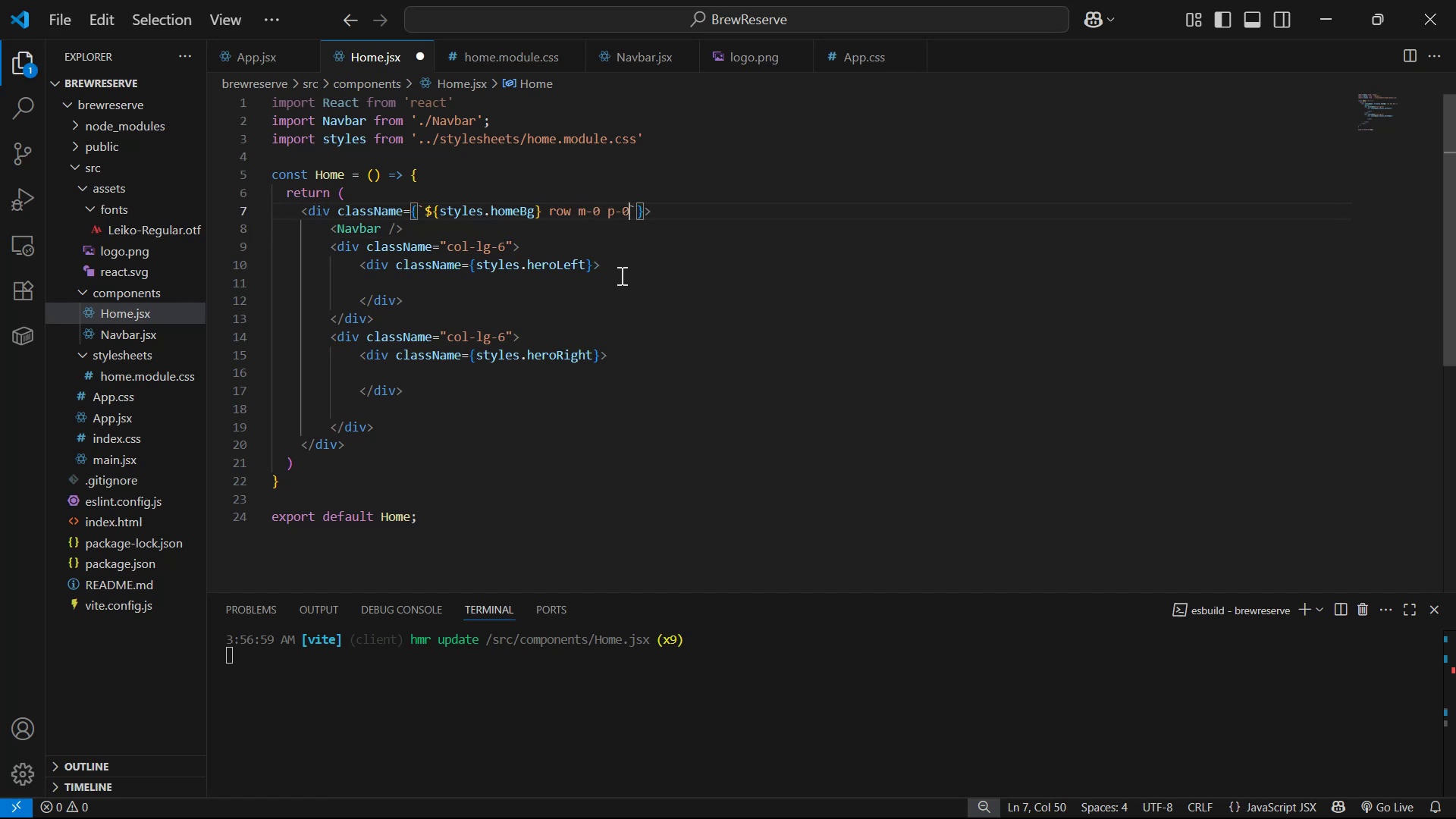 
key(Control+S)
 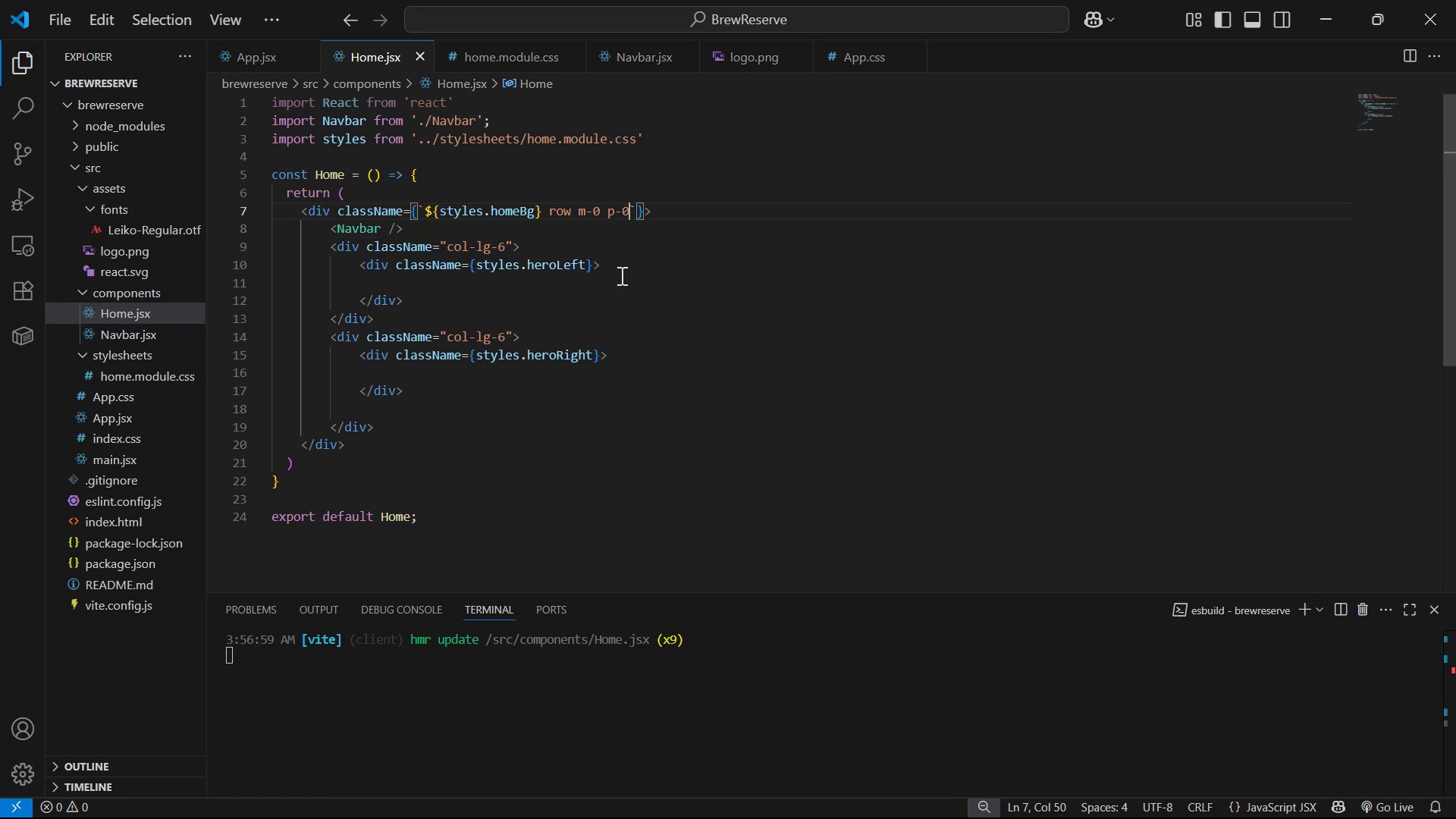 
key(Alt+AltLeft)
 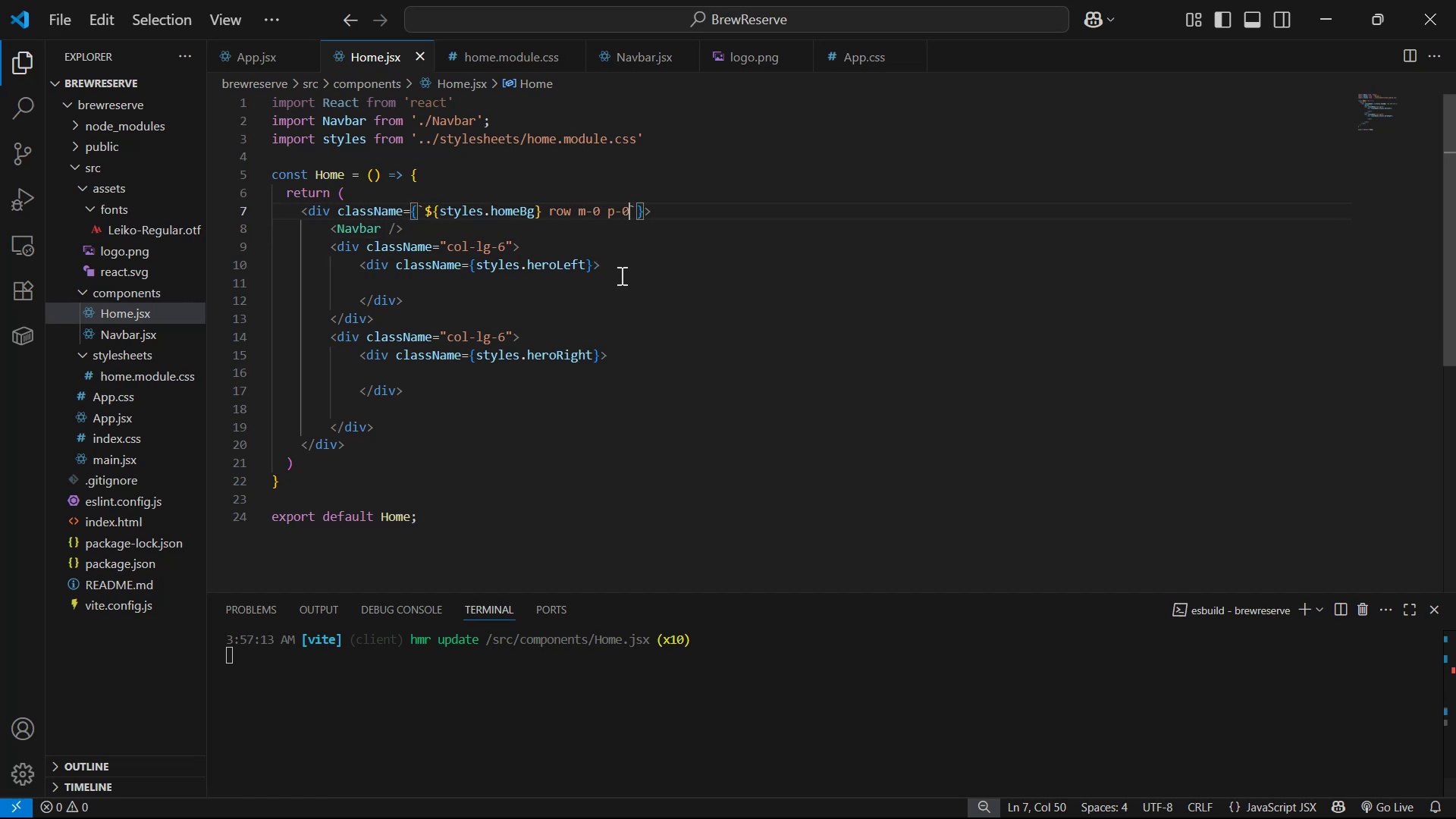 
key(Alt+Tab)
 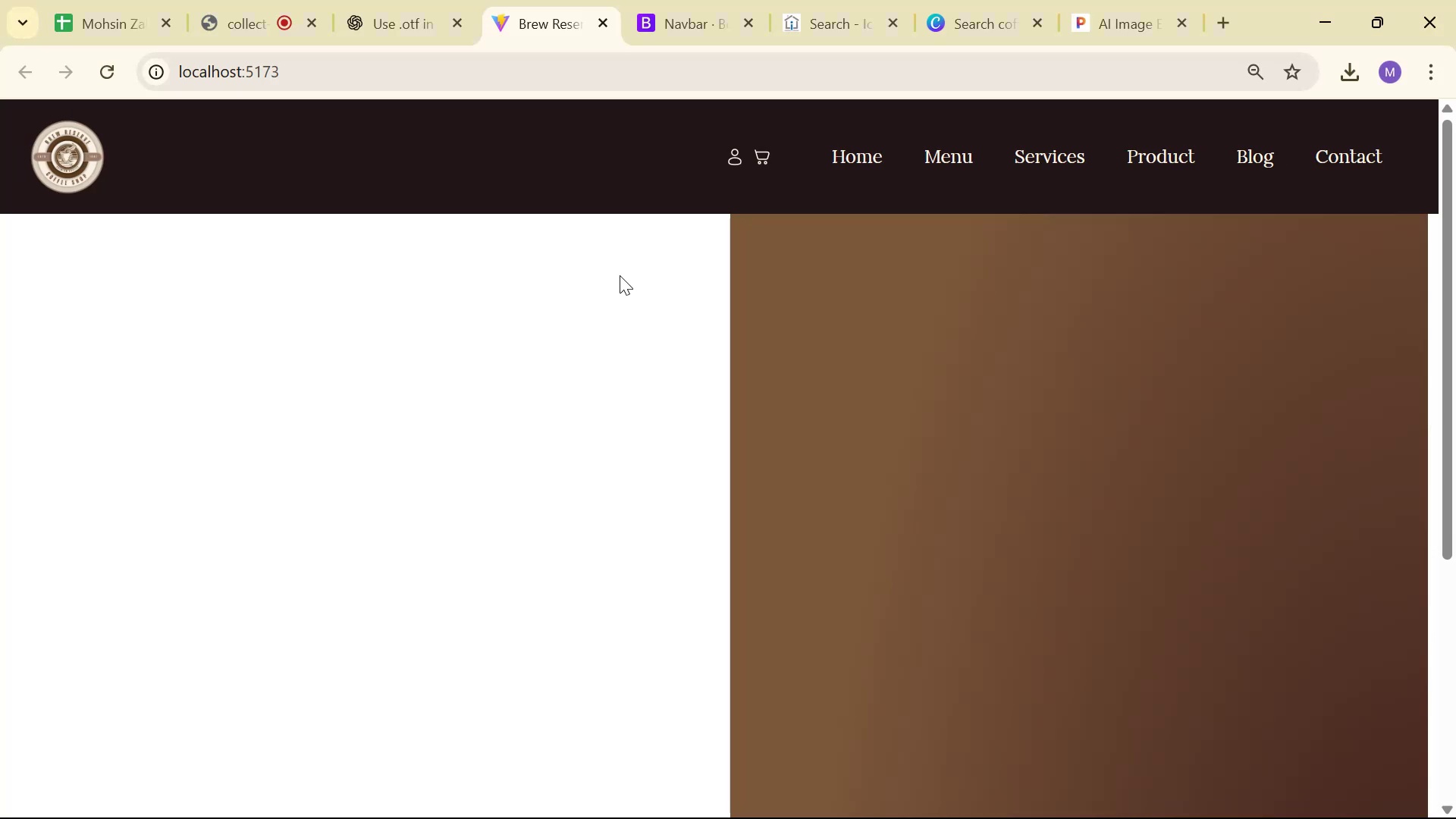 
scroll: coordinate [1079, 392], scroll_direction: up, amount: 10.0
 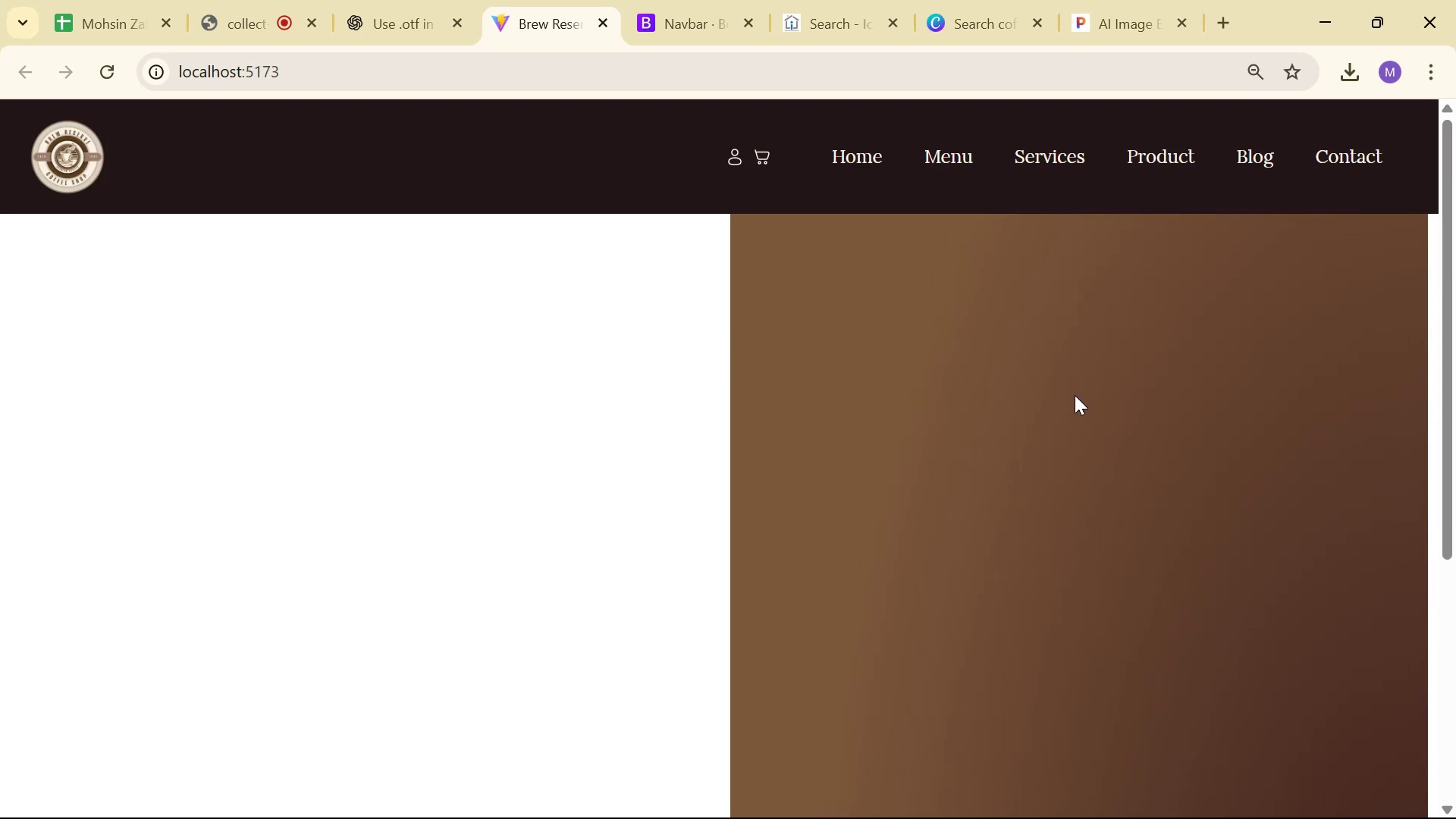 
key(Alt+AltLeft)
 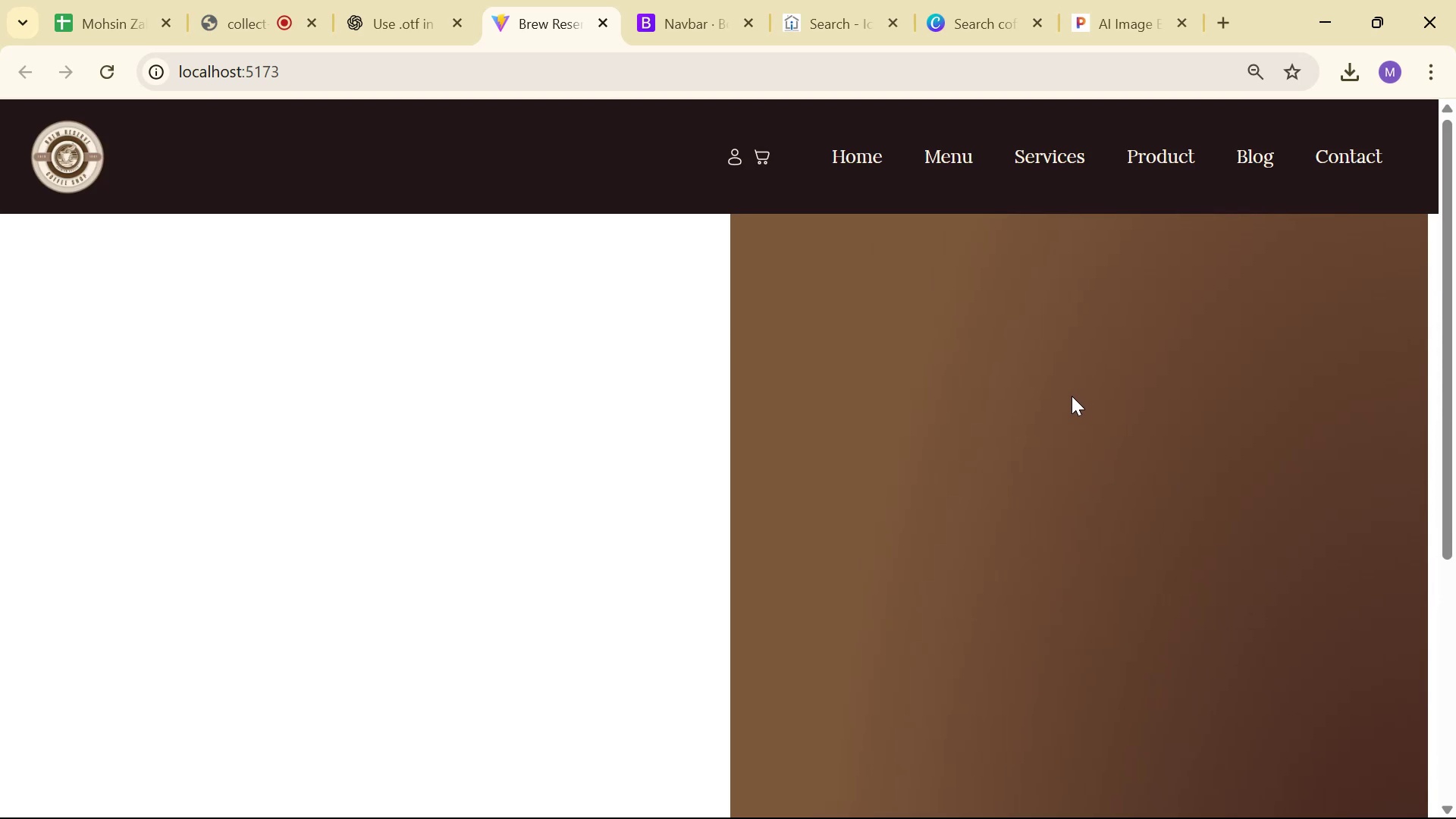 
key(Alt+Tab)
 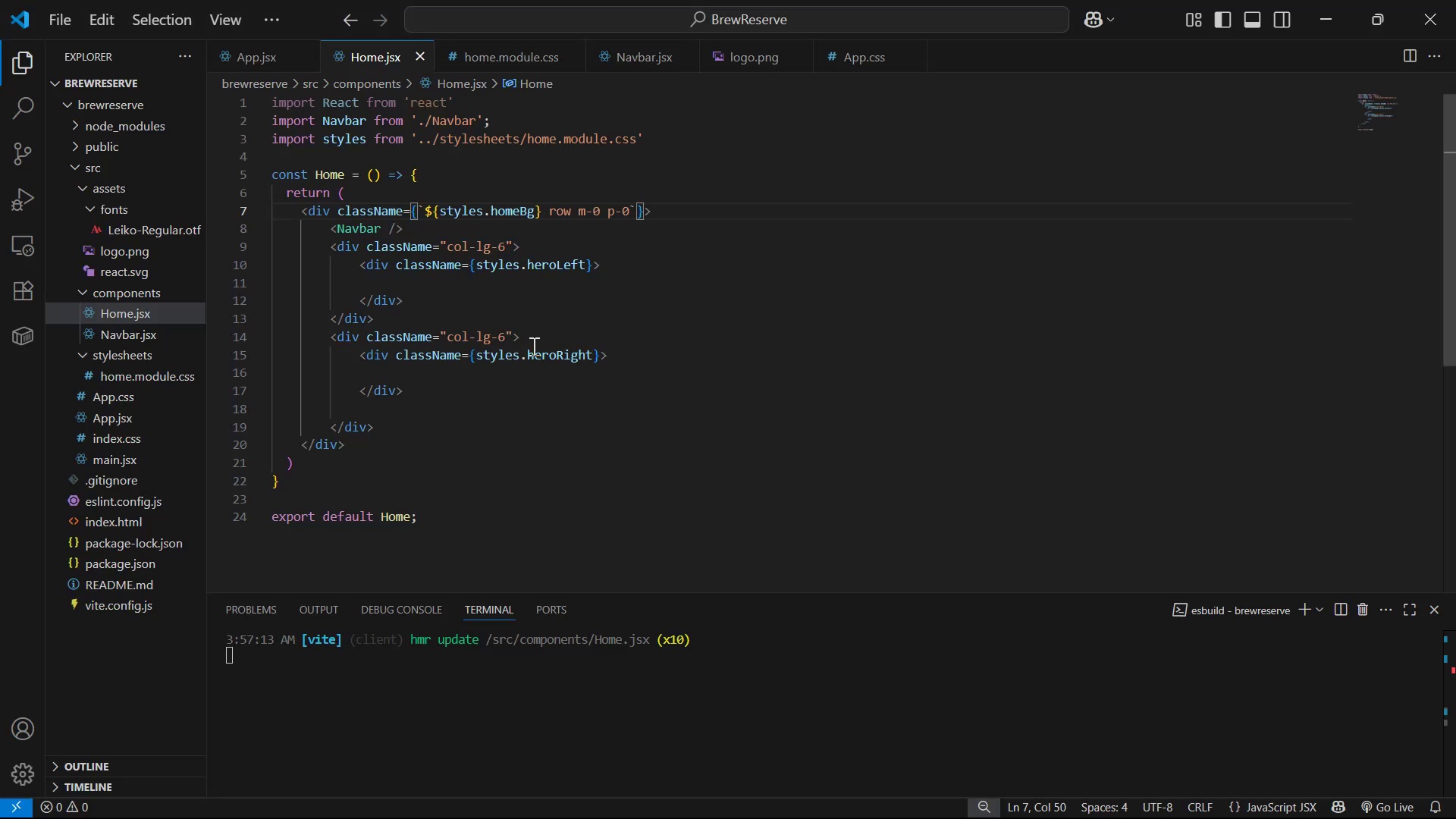 
left_click([507, 332])
 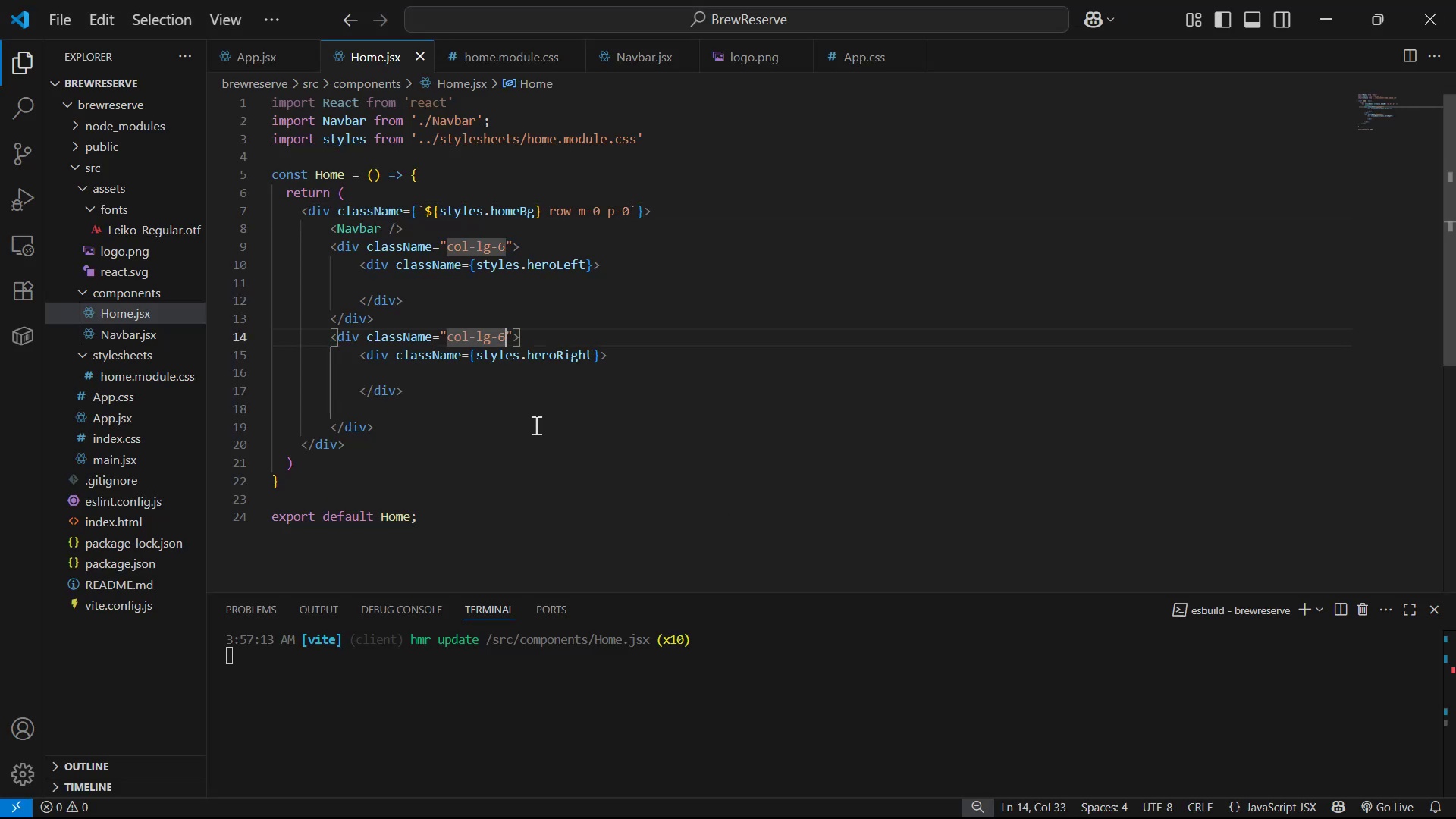 
key(Space)
 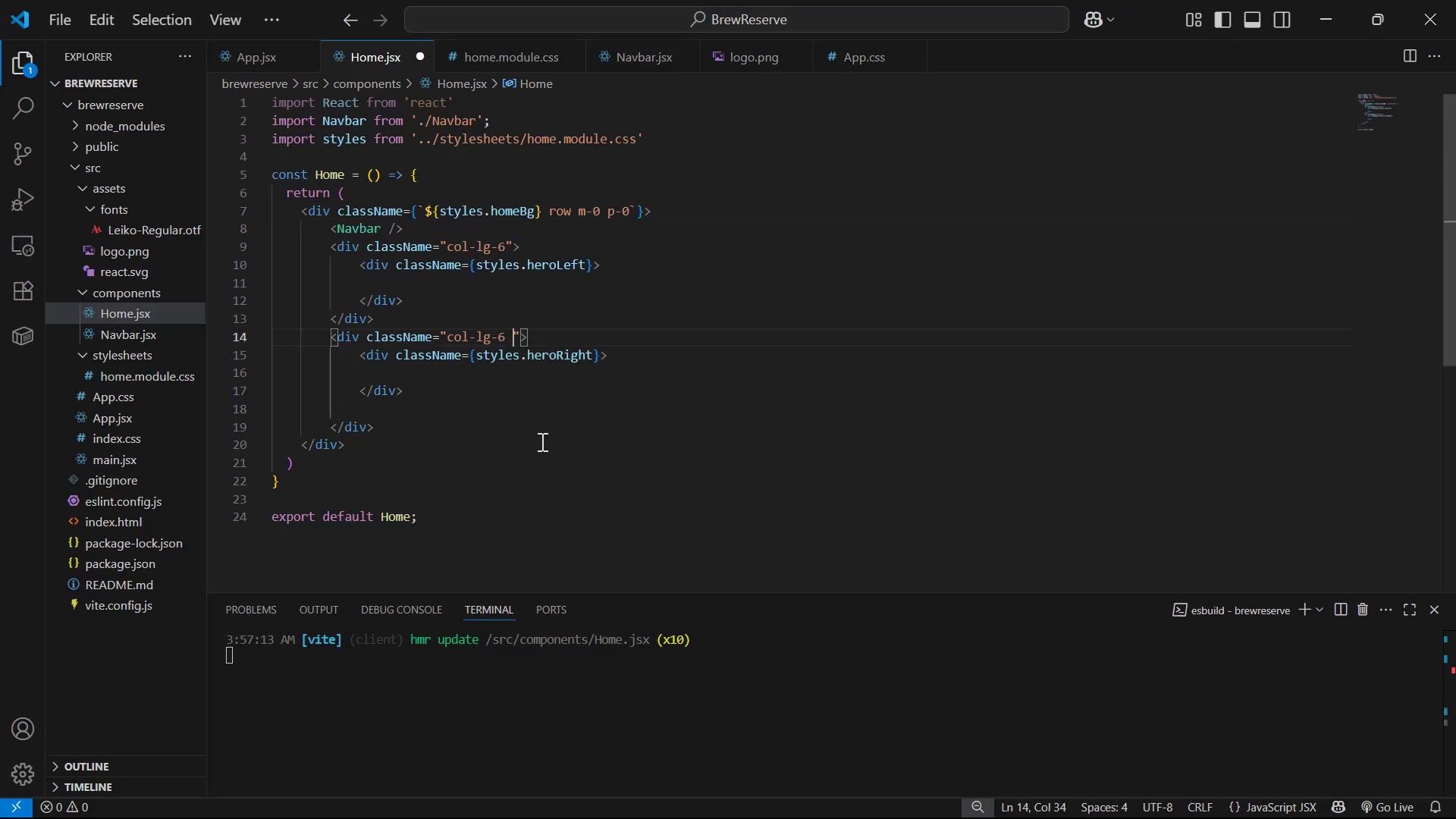 
key(P)
 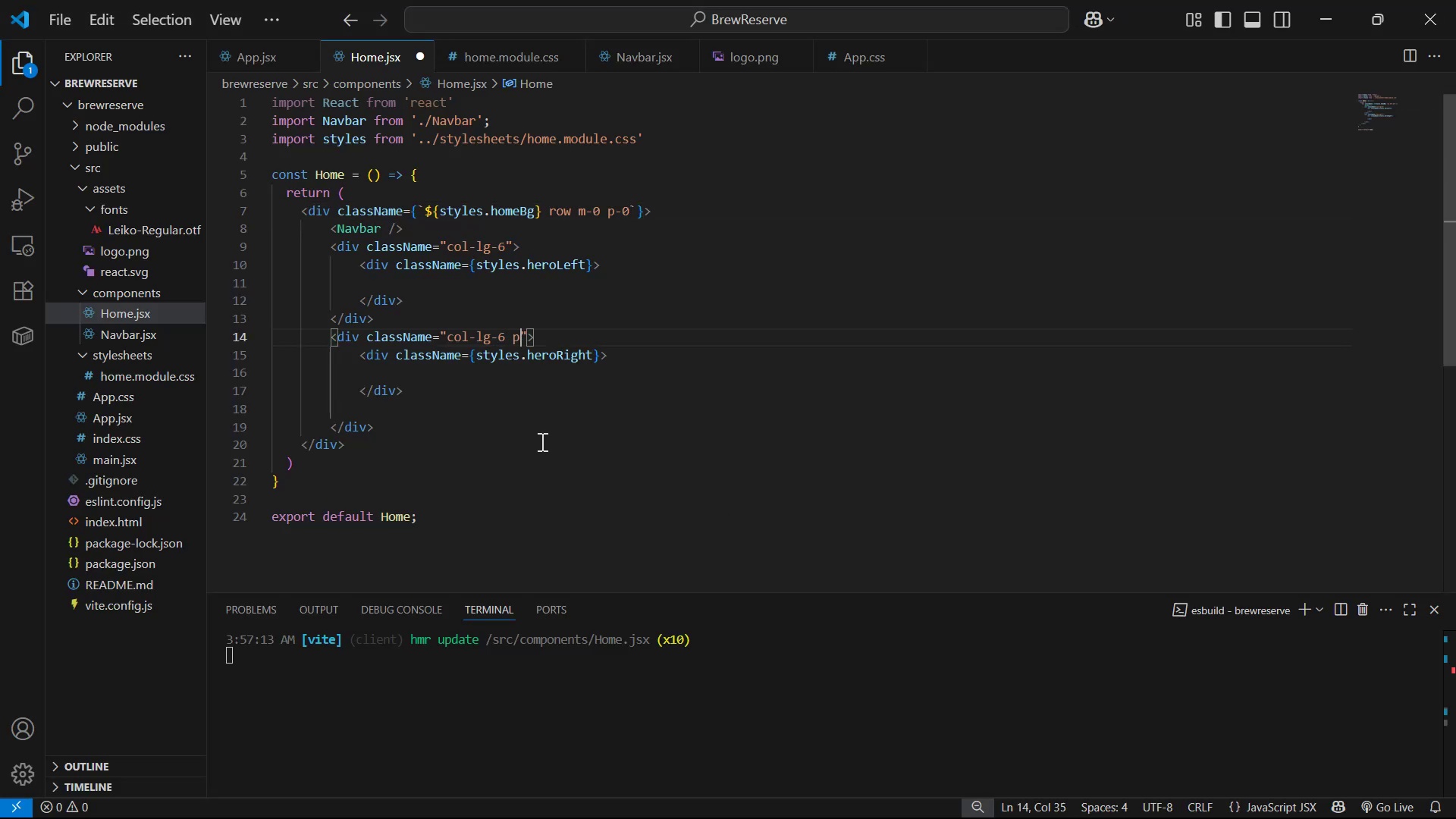 
key(Minus)
 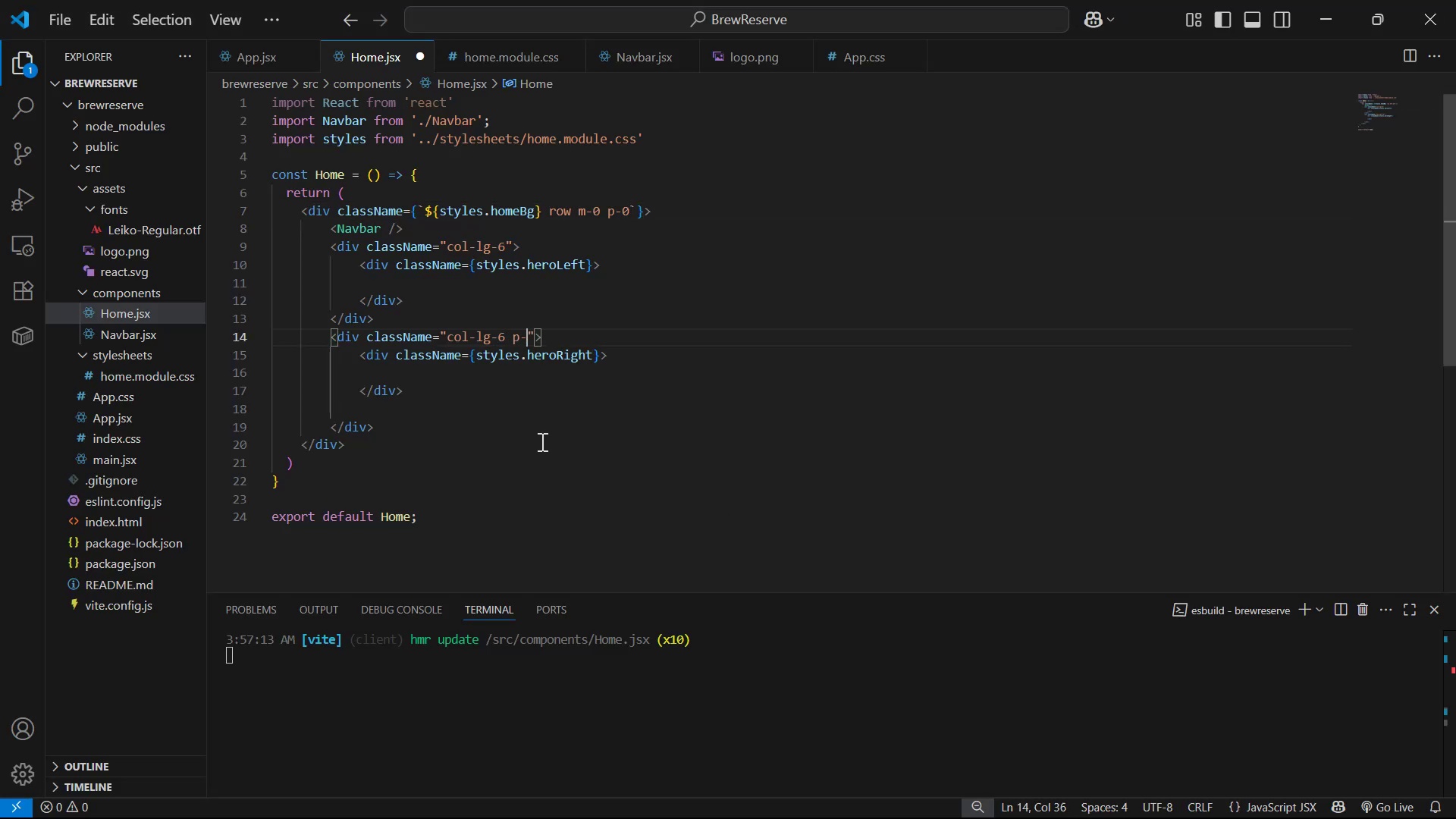 
key(0)
 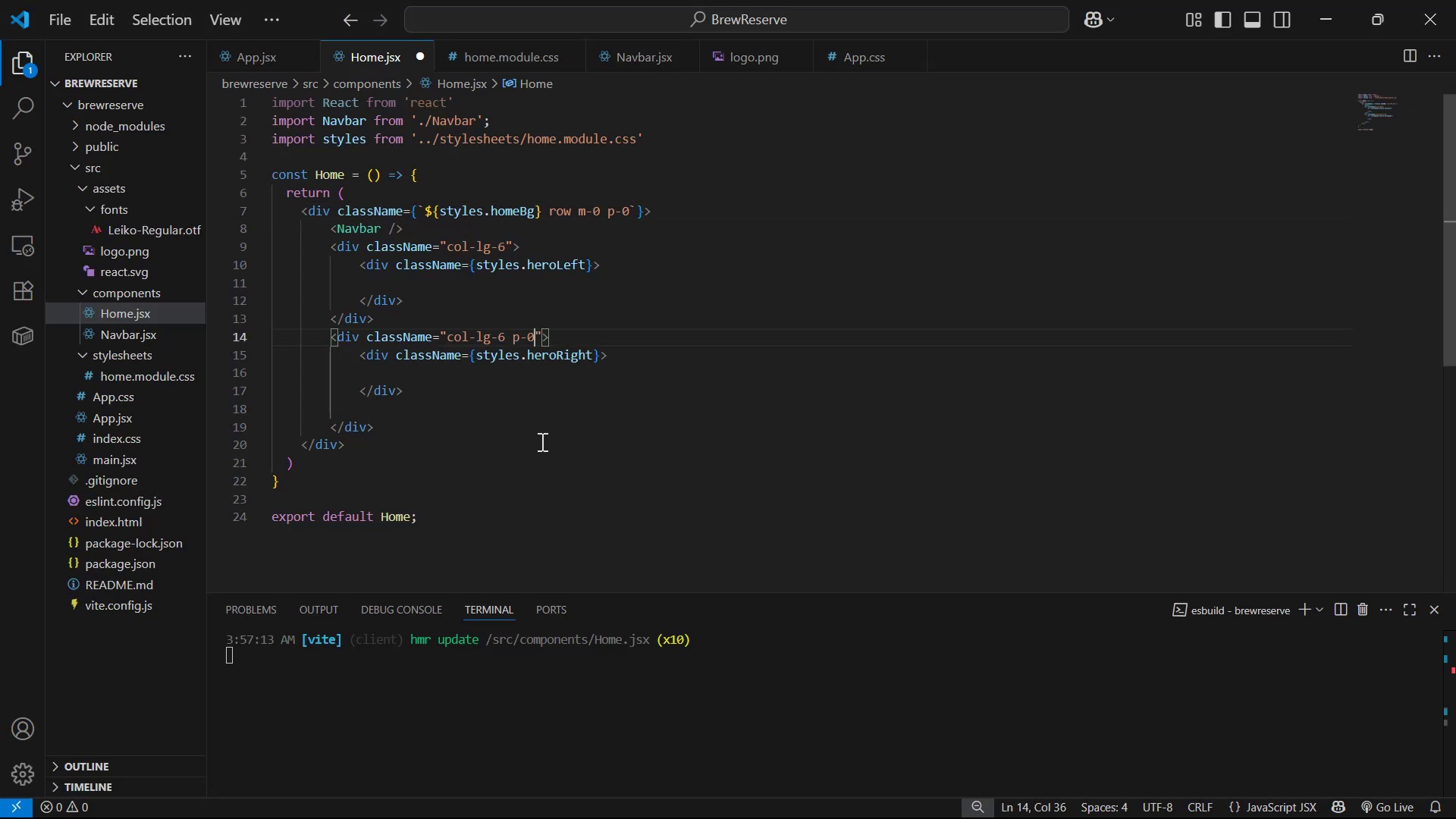 
key(Space)
 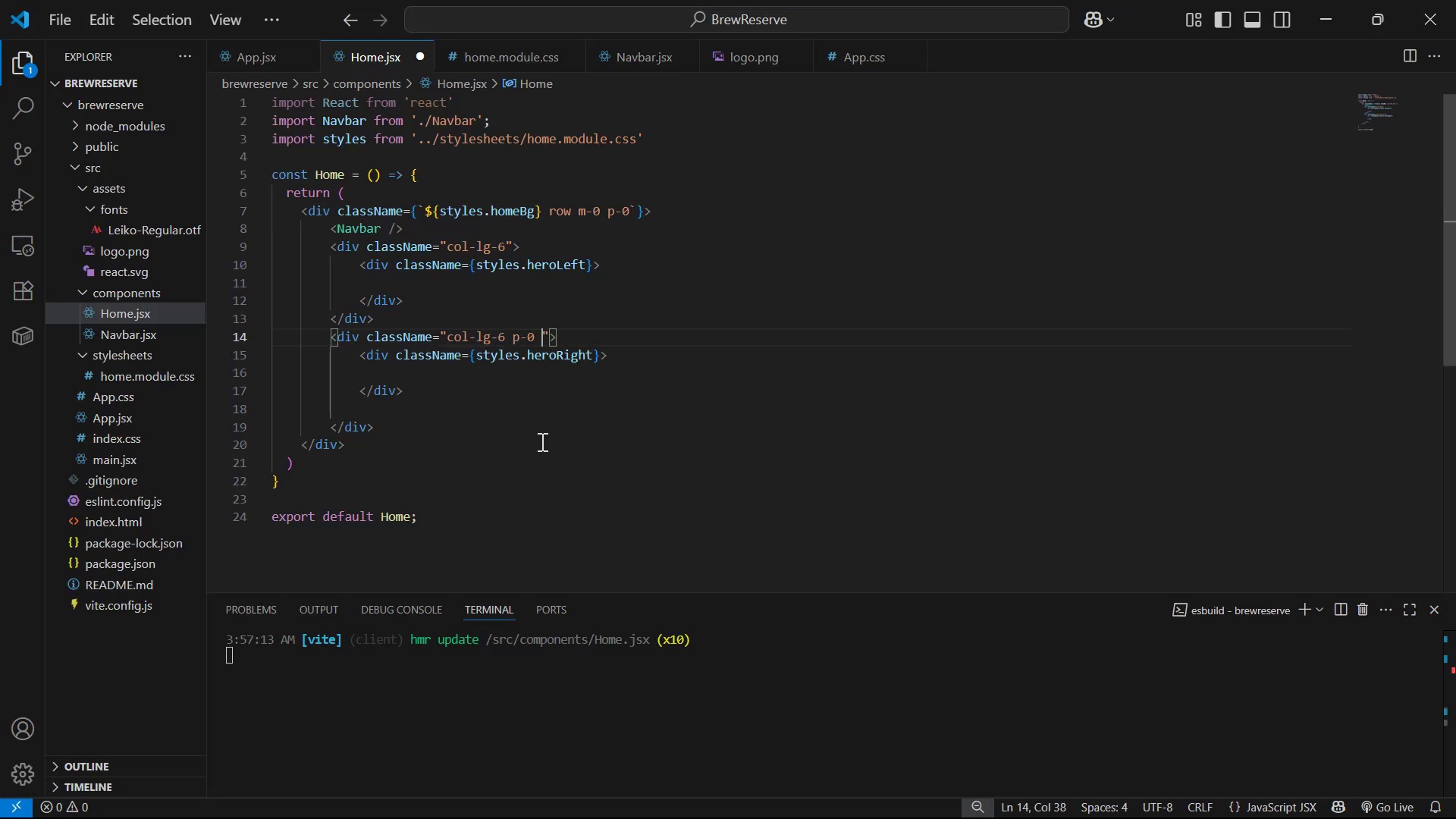 
key(M)
 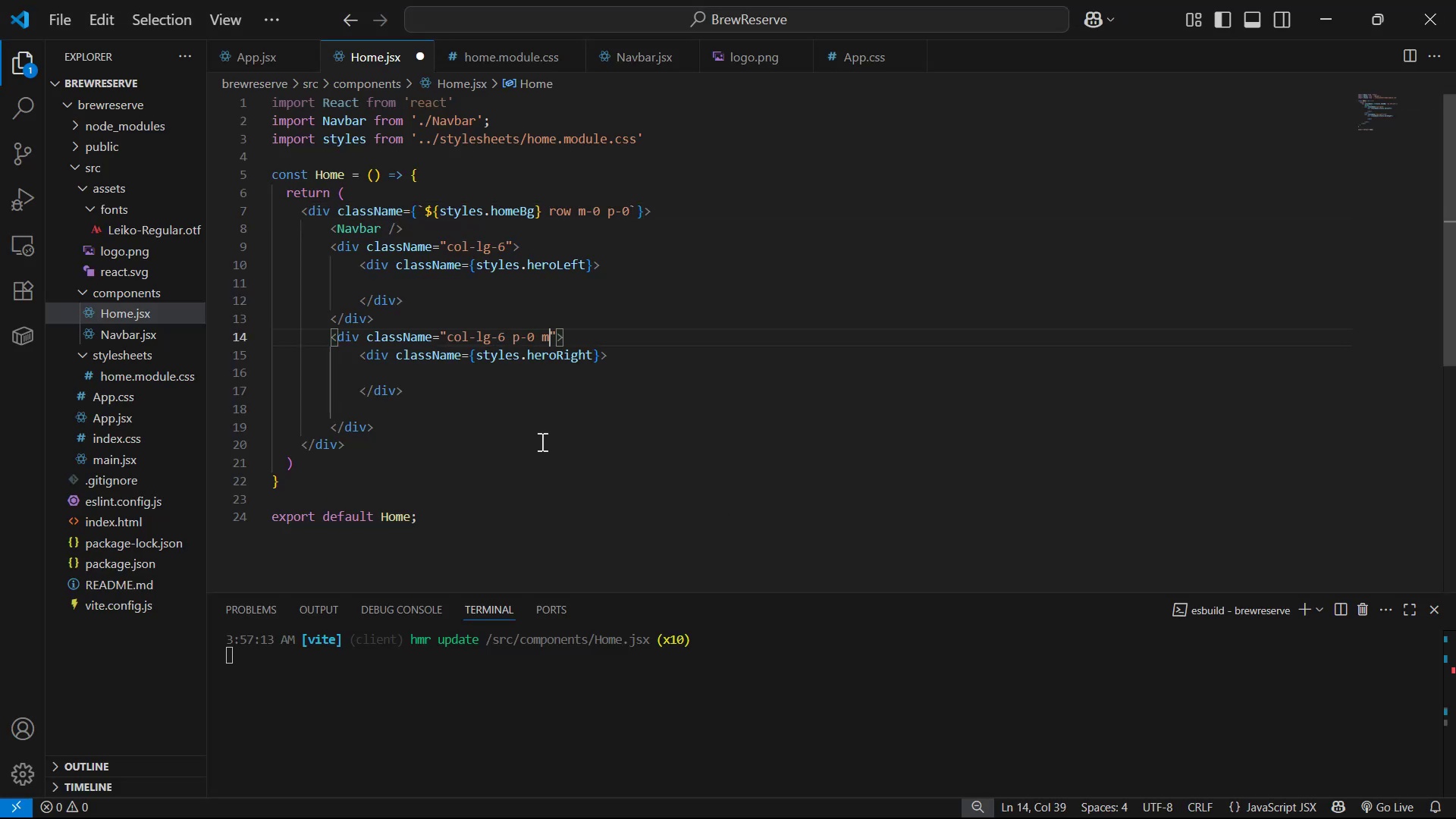 
key(Minus)
 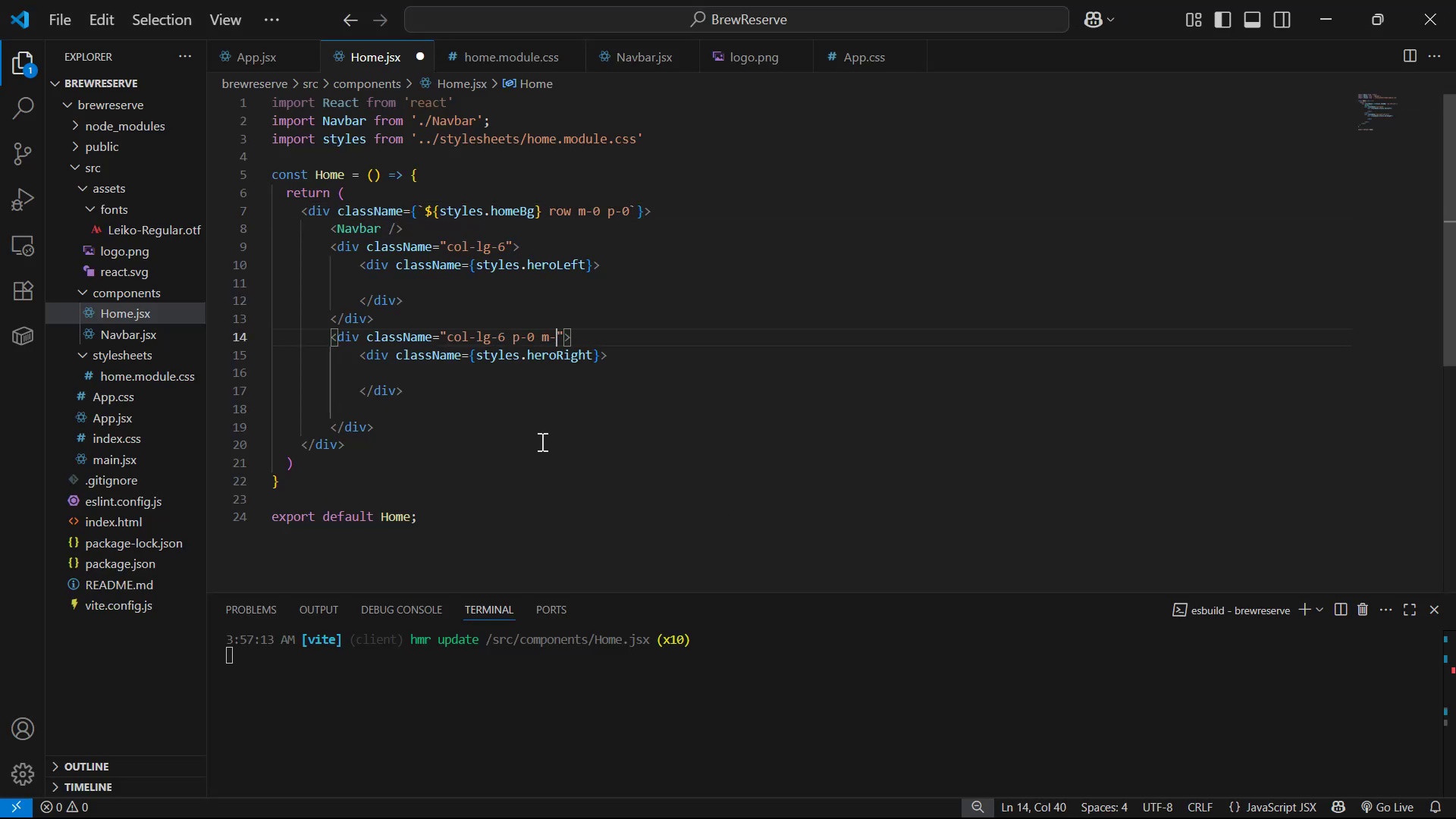 
key(0)
 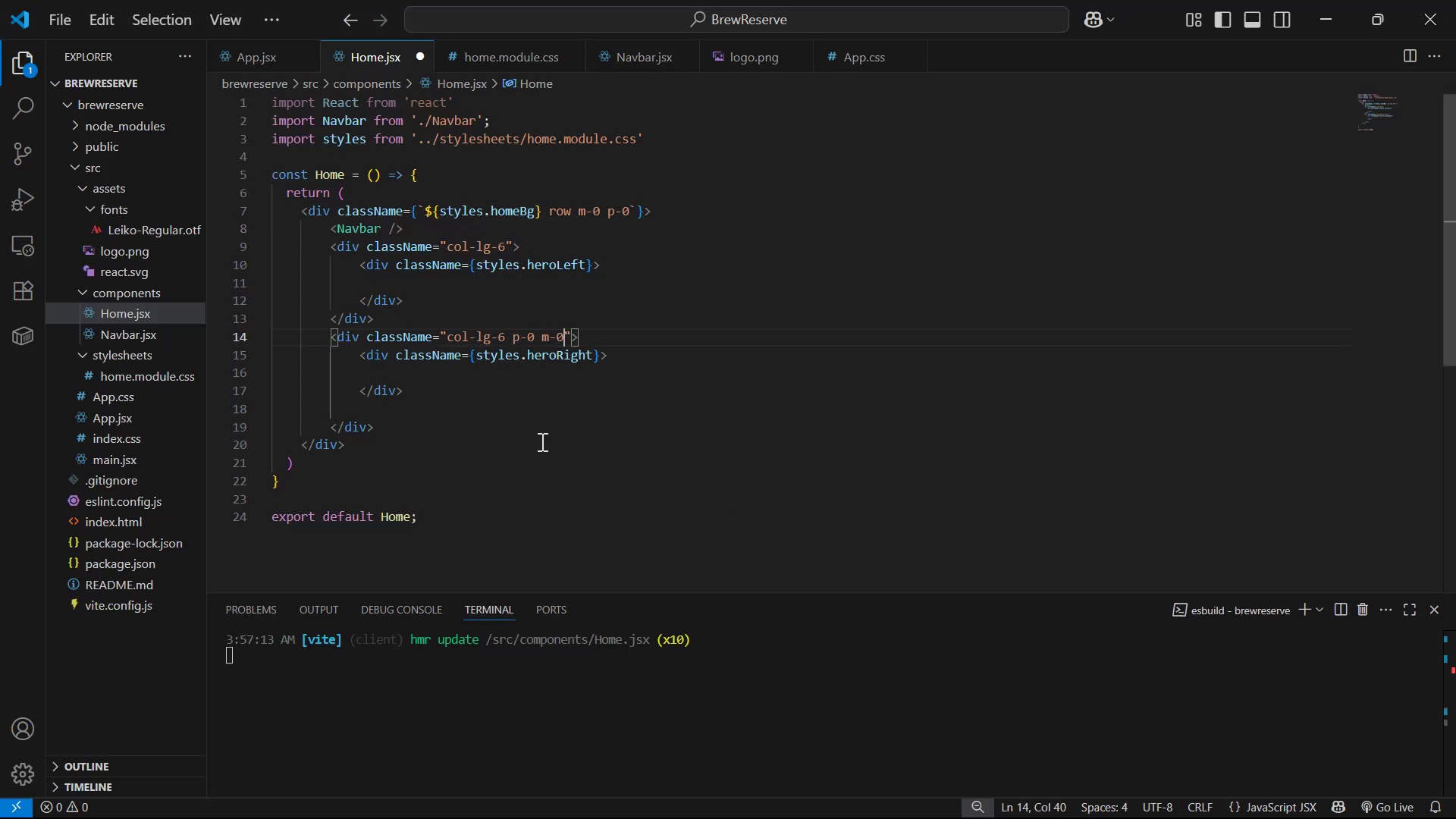 
key(Control+ControlLeft)
 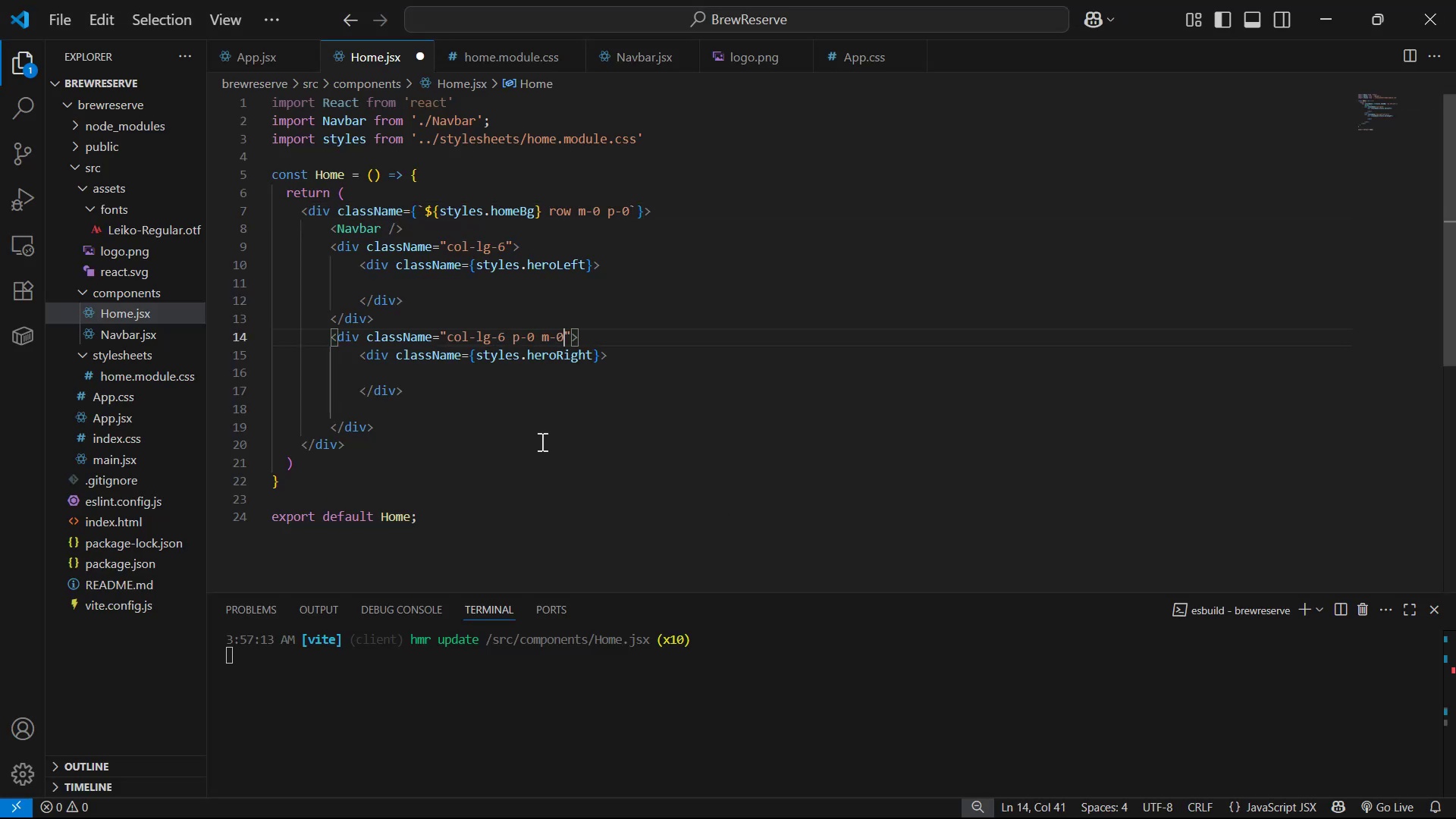 
key(Control+S)
 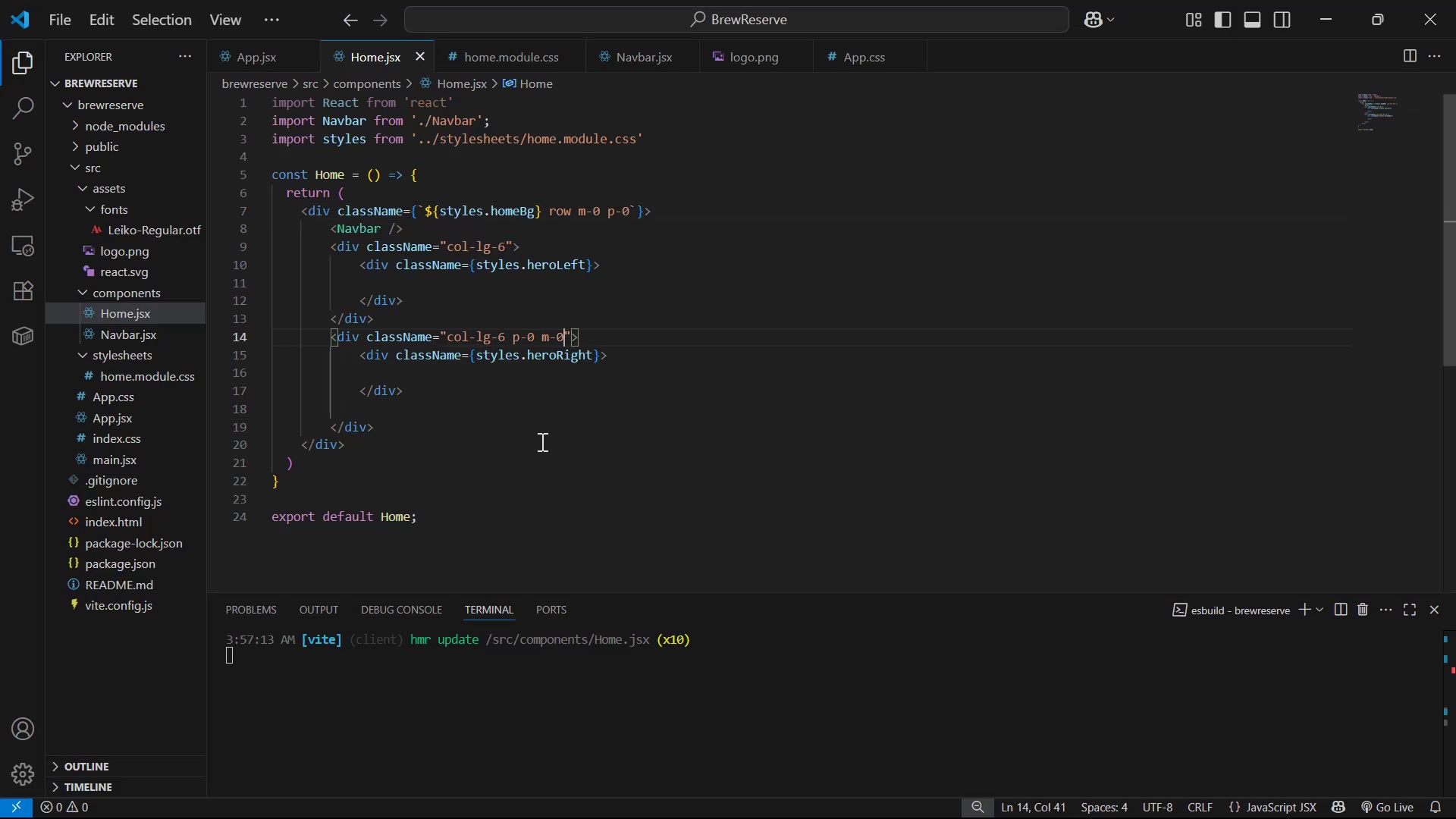 
key(Alt+AltLeft)
 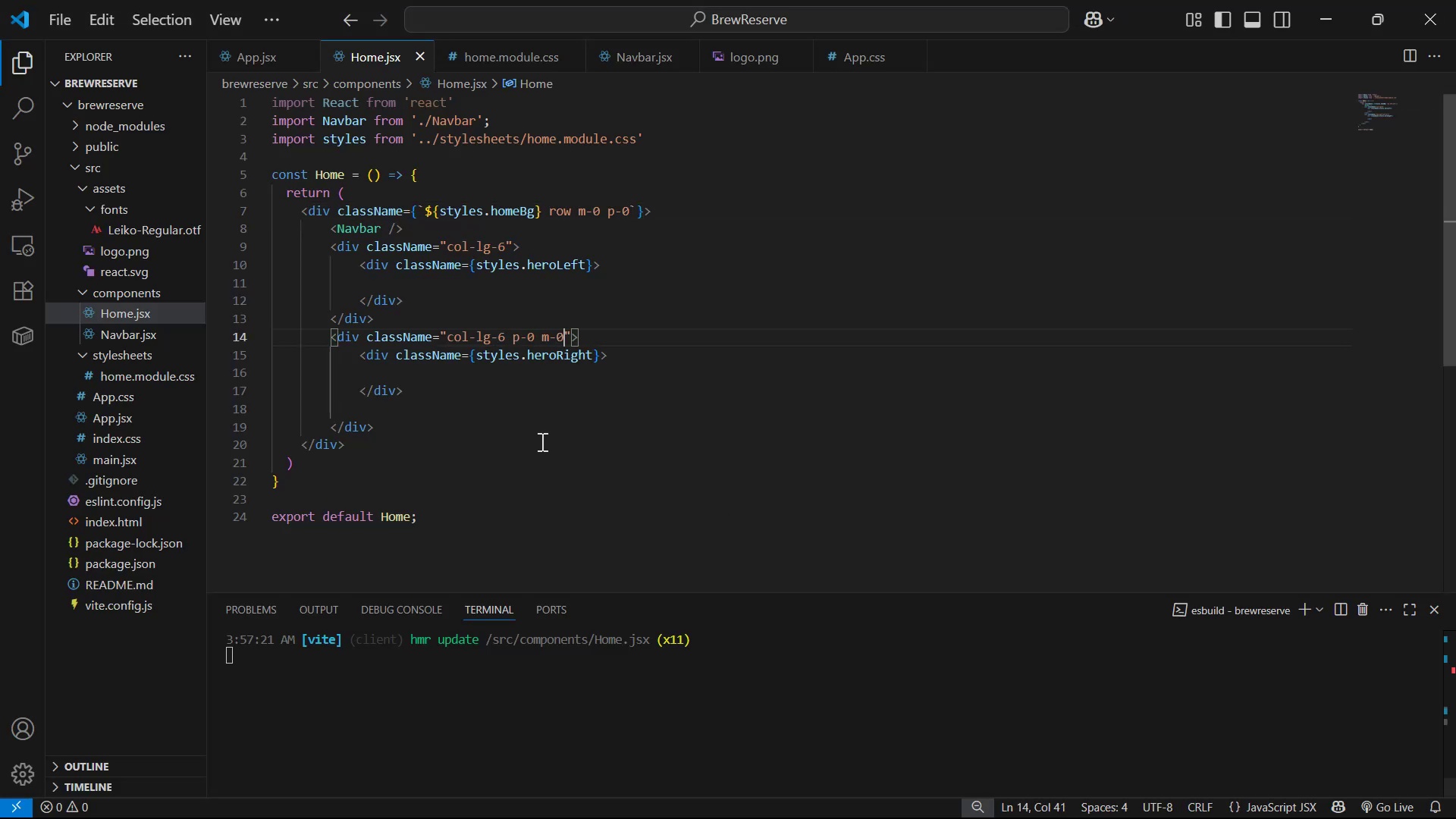 
key(Alt+Tab)
 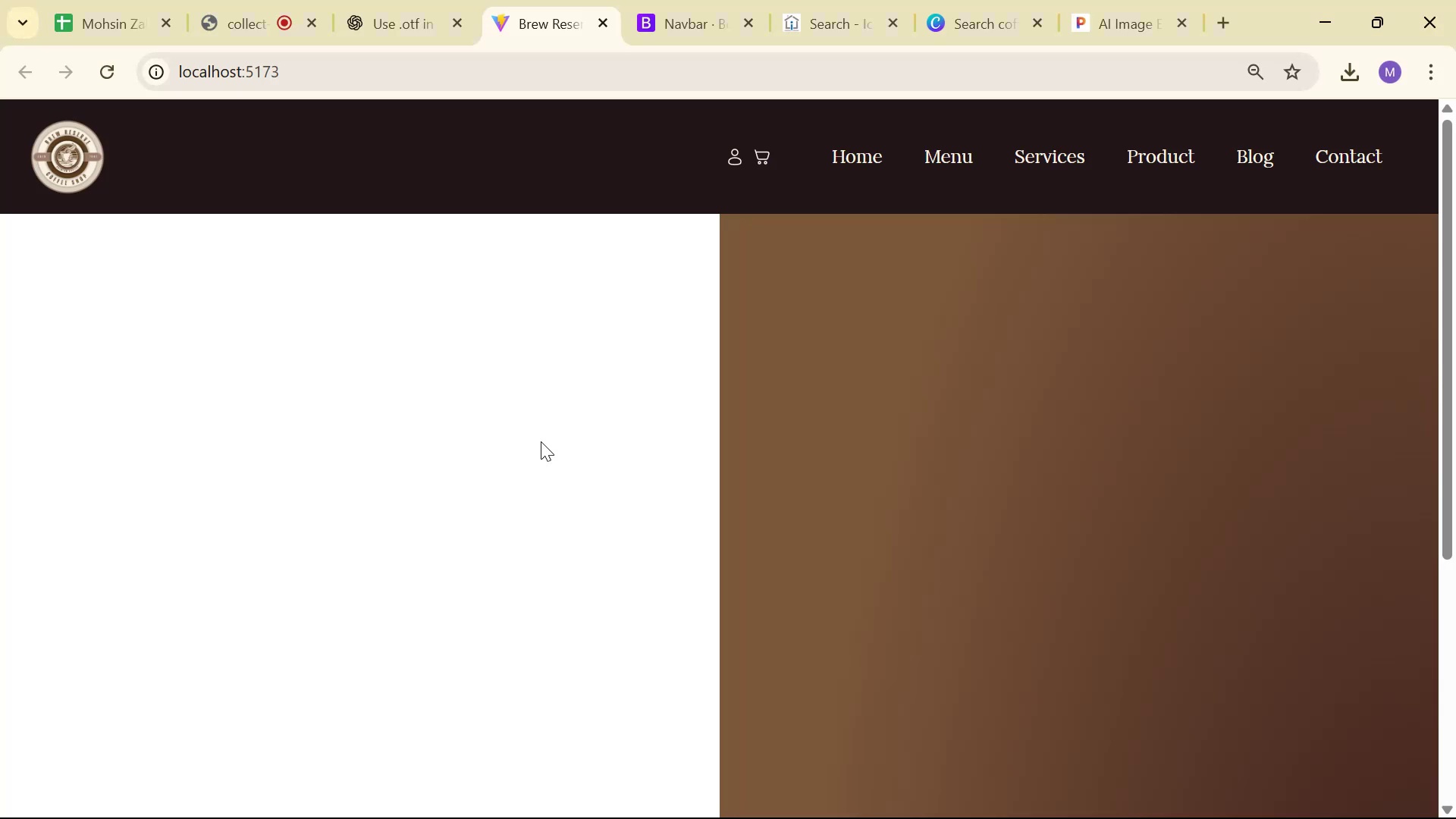 
scroll: coordinate [543, 460], scroll_direction: down, amount: 2.0
 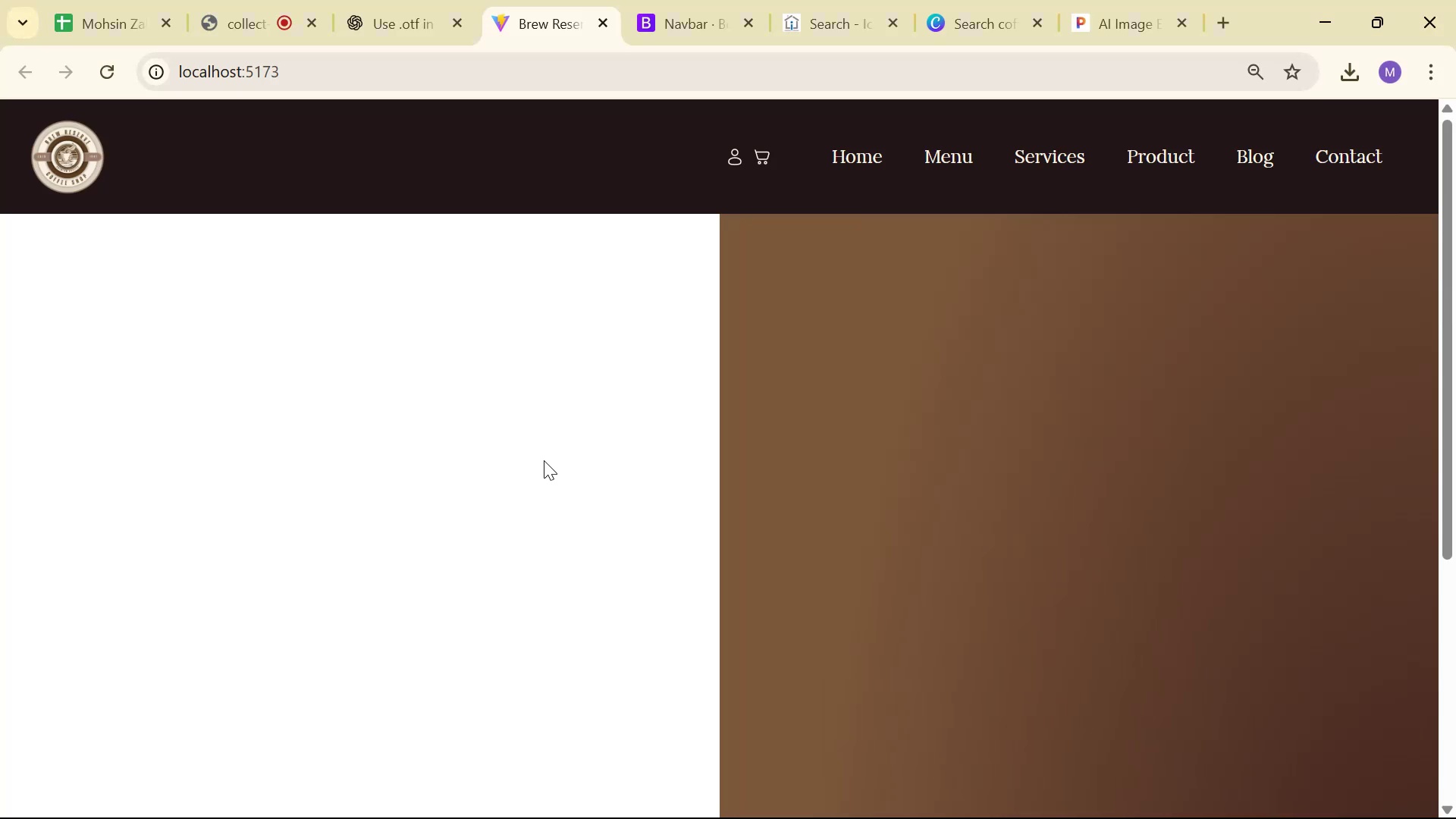 
key(Alt+AltLeft)
 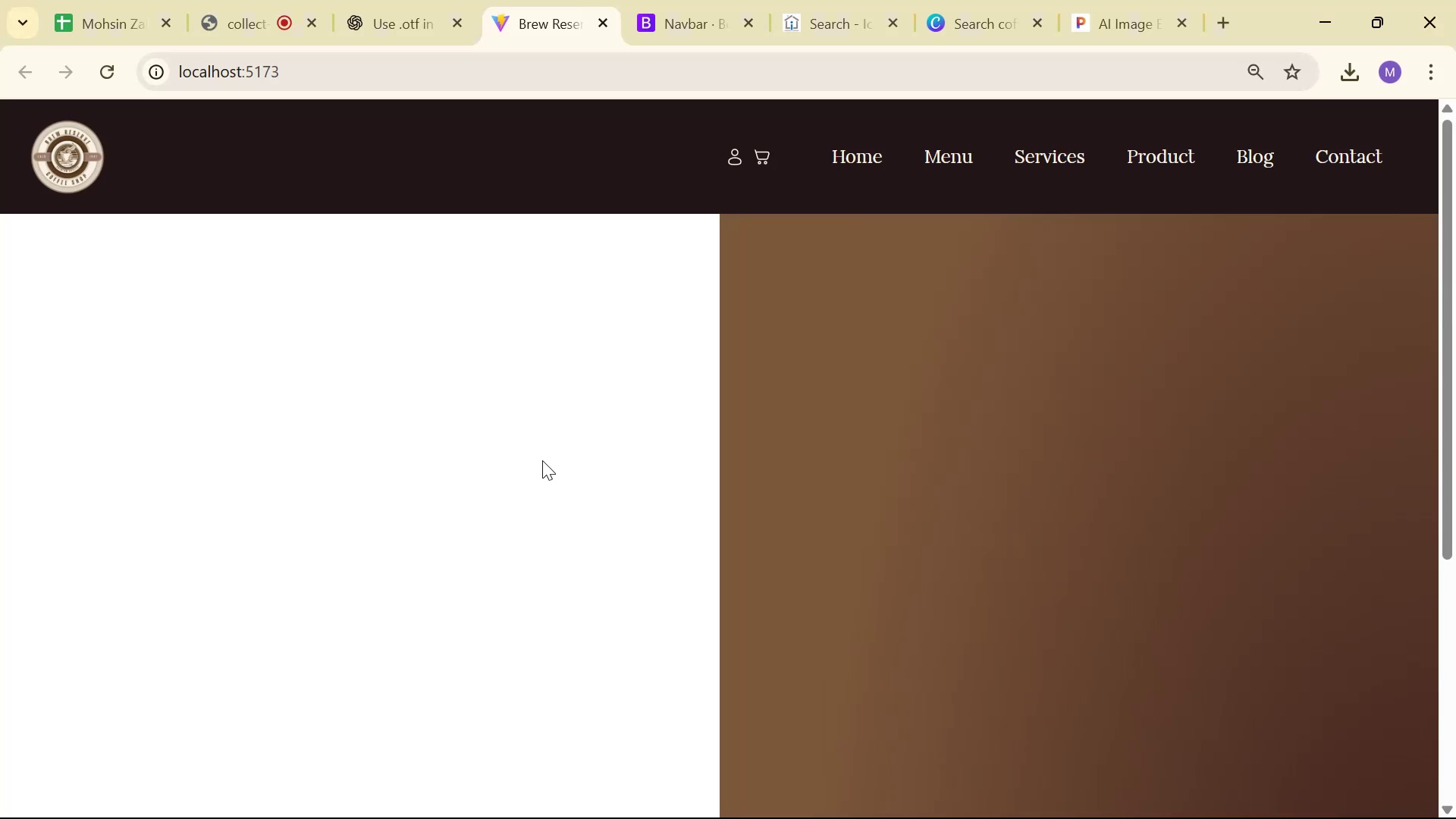 
key(Alt+Tab)
 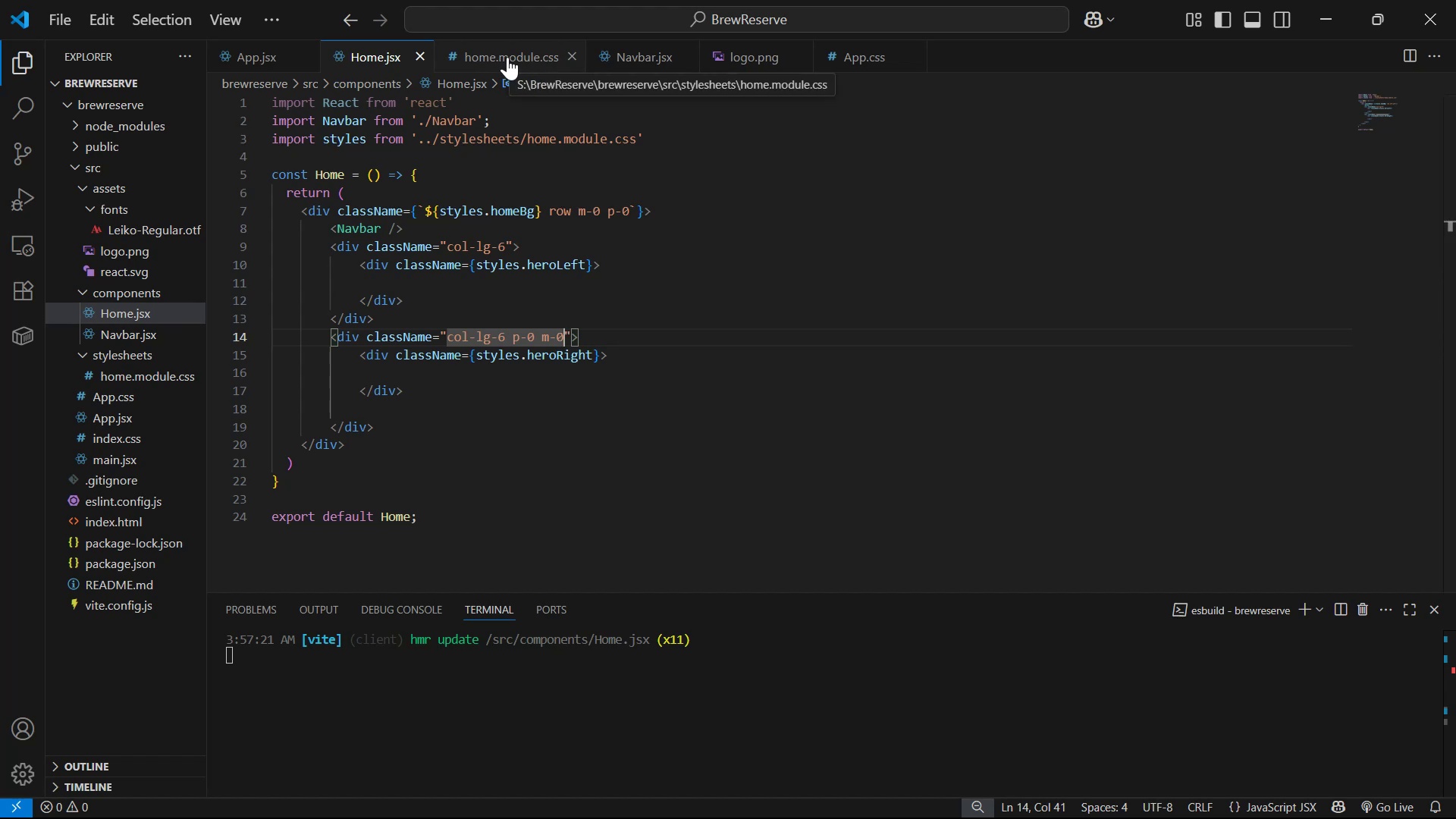 
left_click([602, 54])
 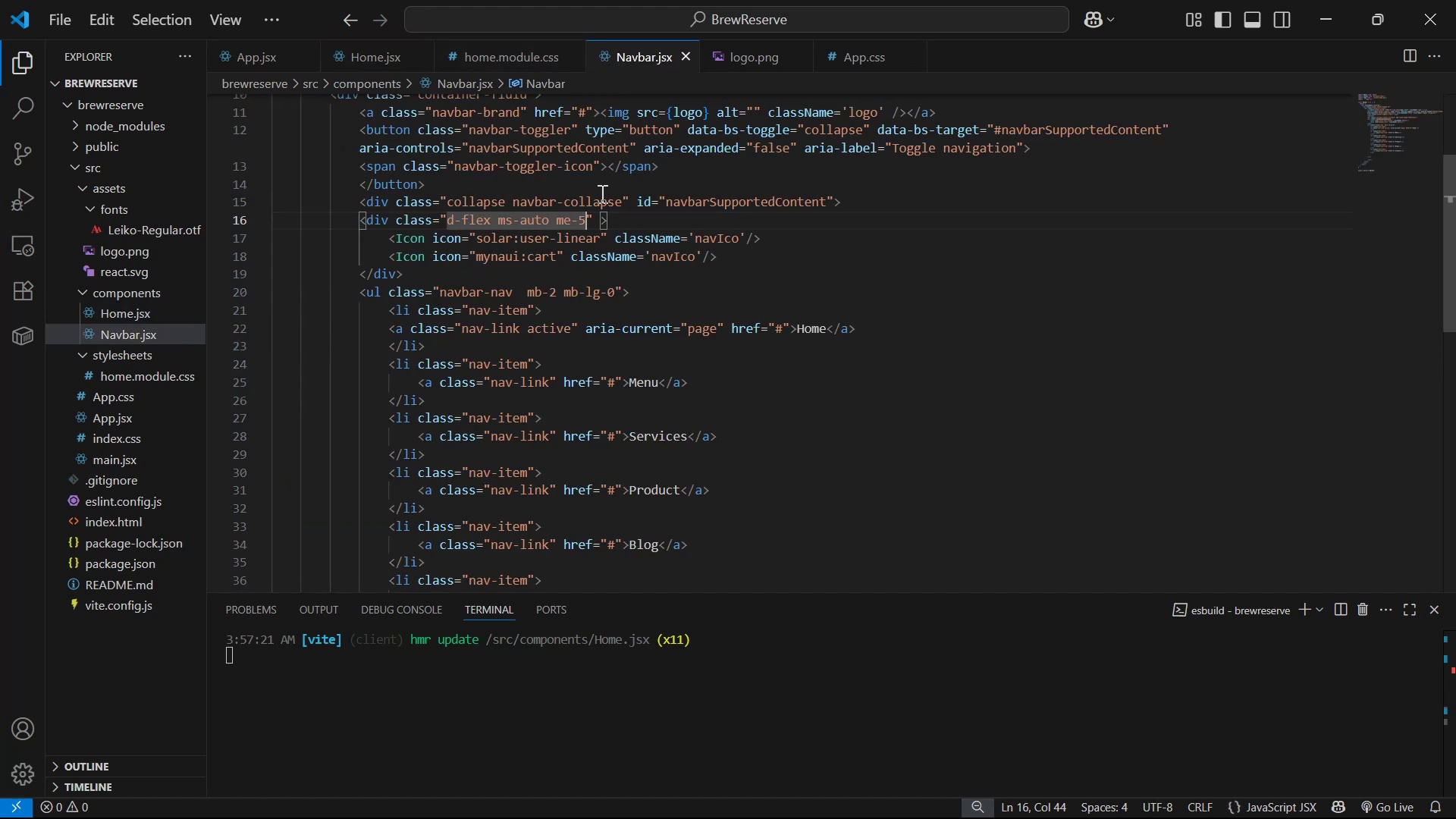 
scroll: coordinate [616, 322], scroll_direction: up, amount: 17.0
 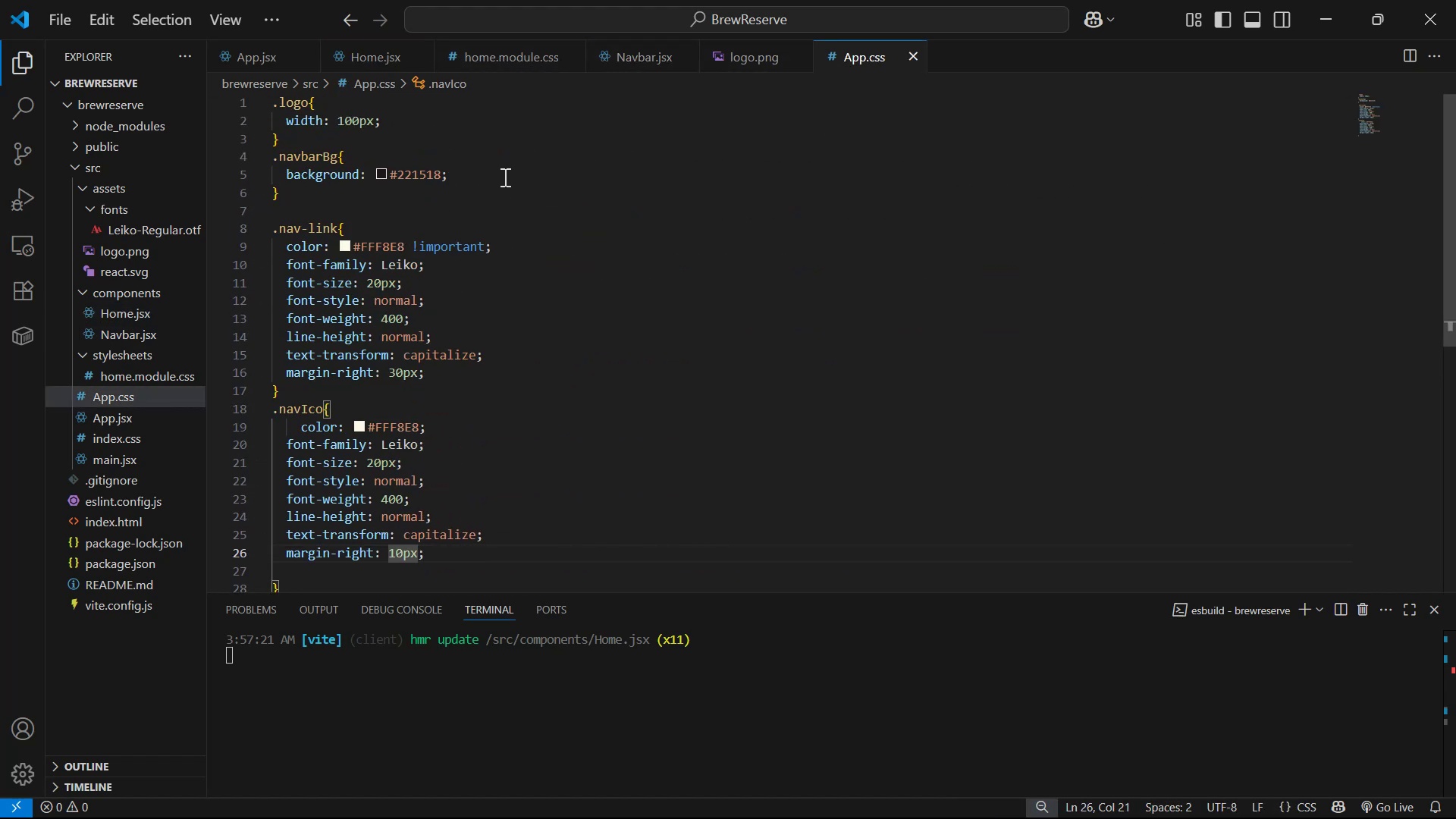 
left_click_drag(start_coordinate=[490, 175], to_coordinate=[497, 158])
 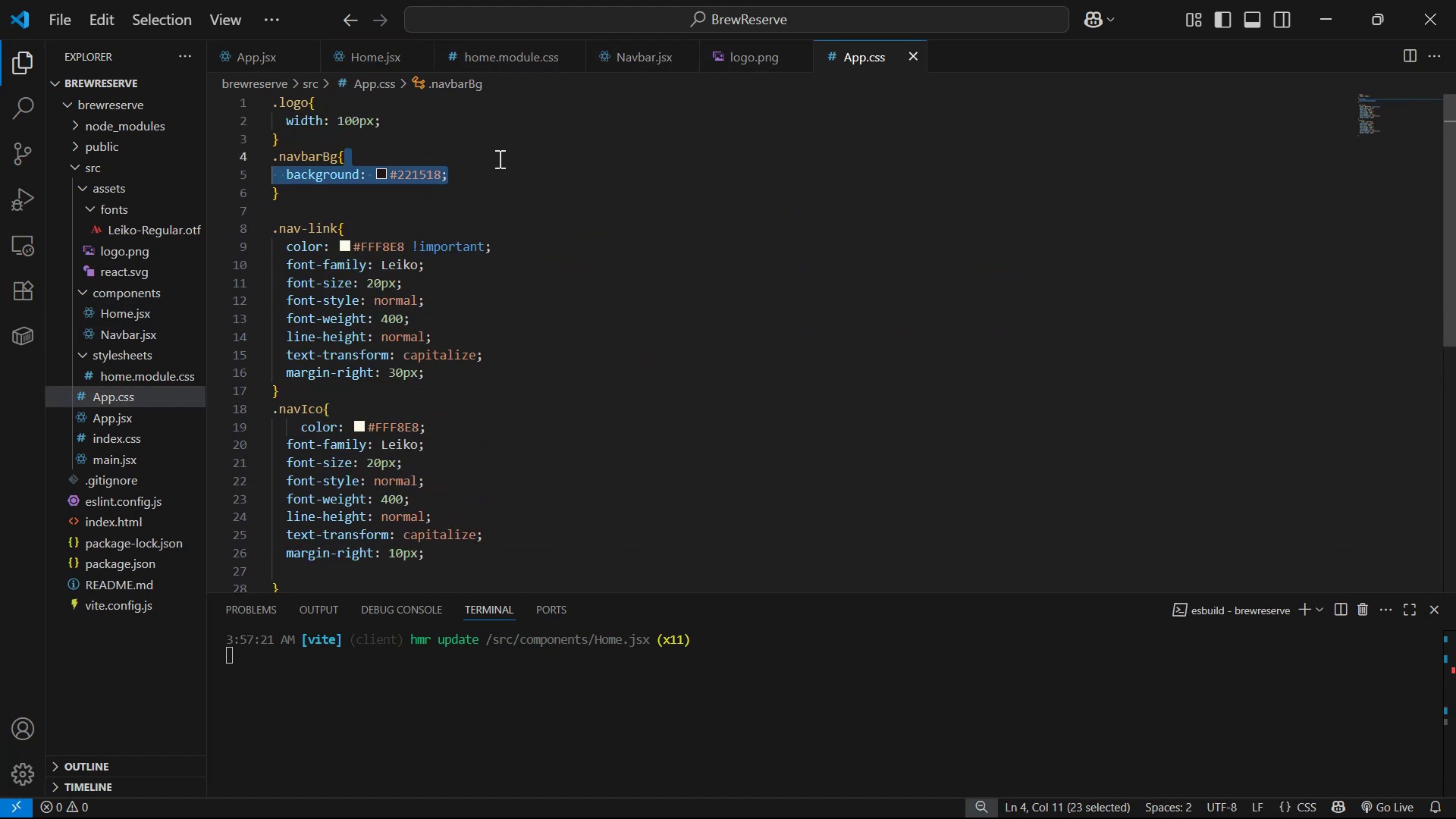 
key(Backspace)
 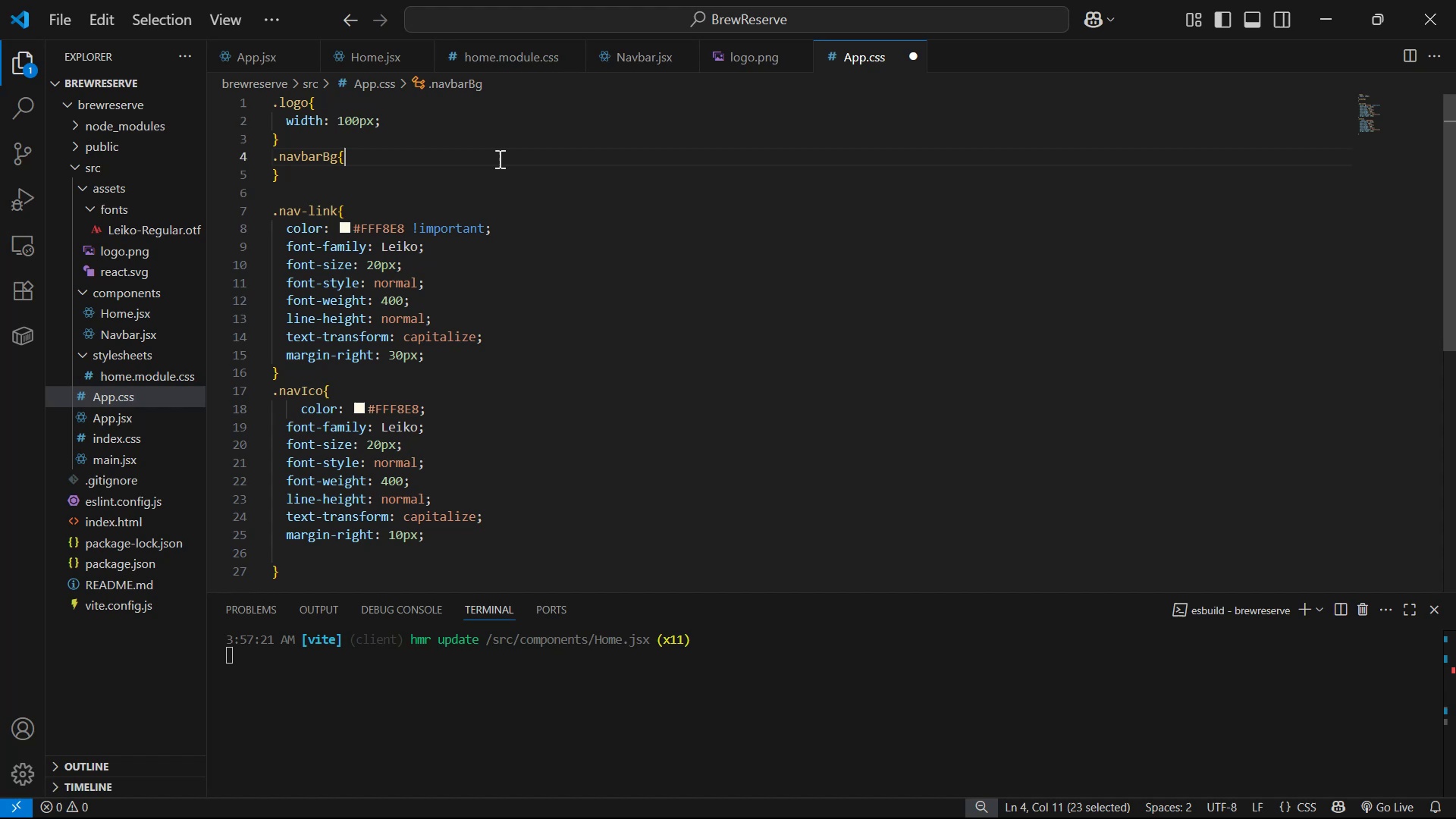 
key(Control+S)
 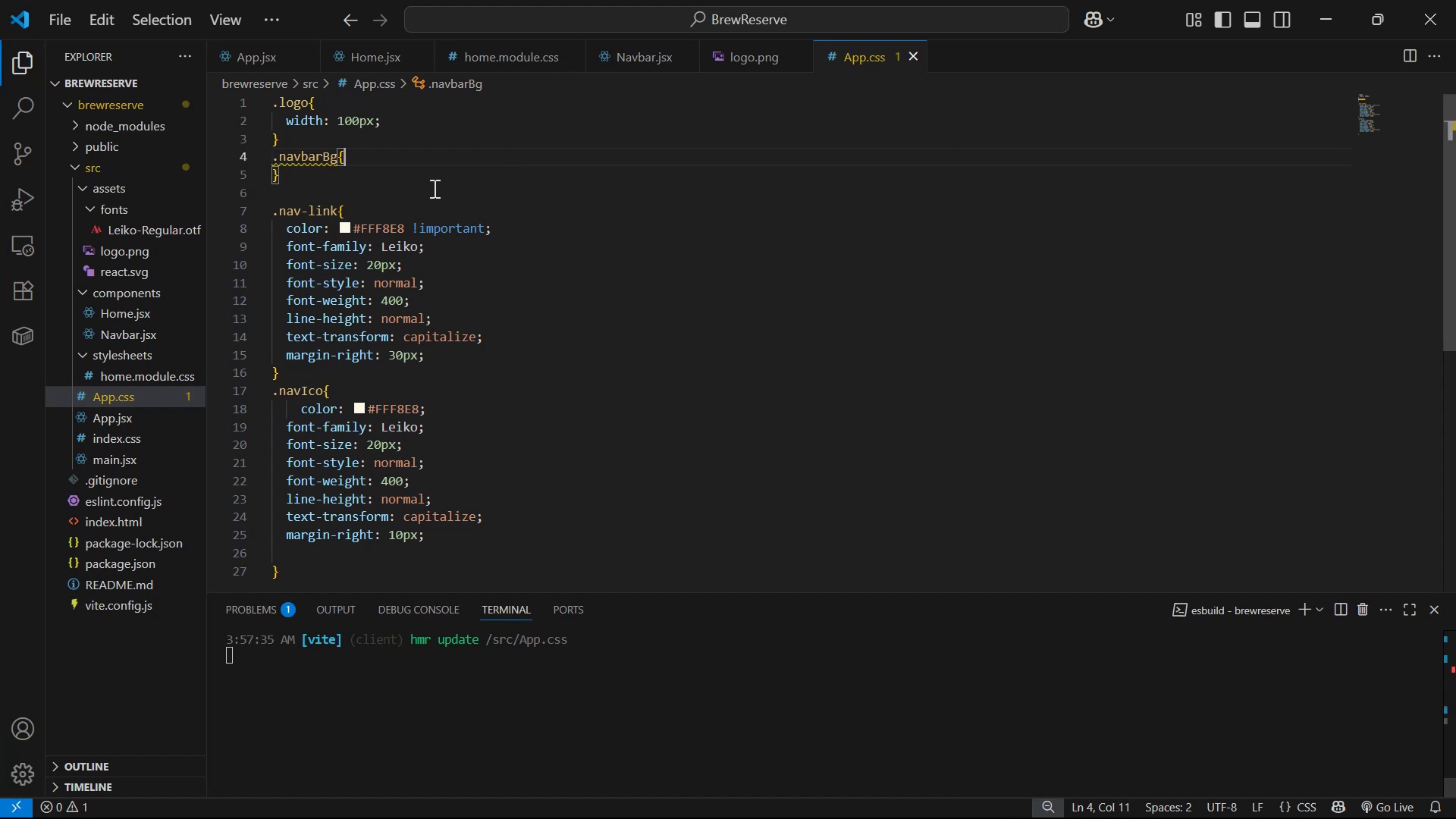 
left_click_drag(start_coordinate=[281, 174], to_coordinate=[259, 152])
 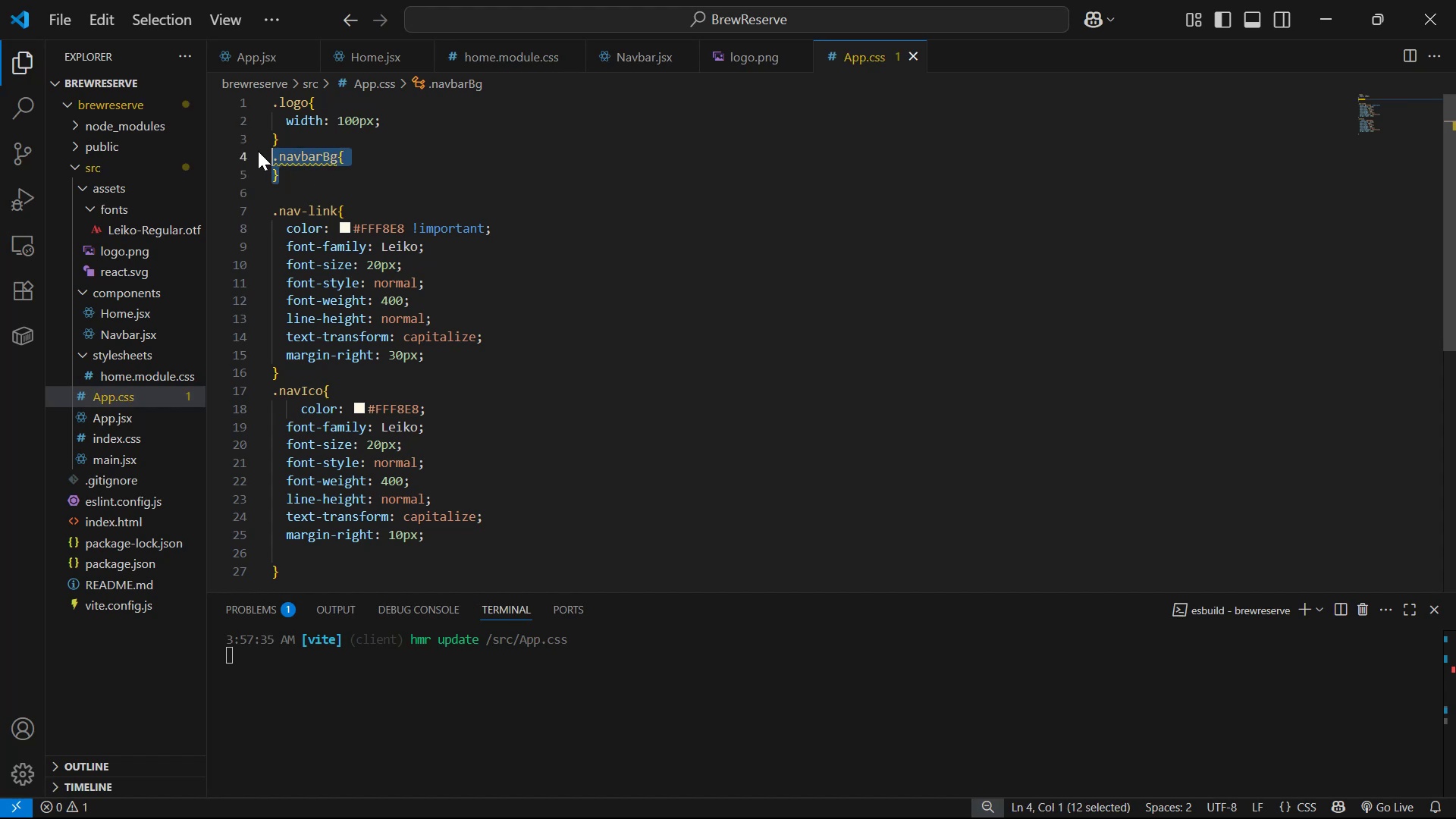 
key(Control+Slash)
 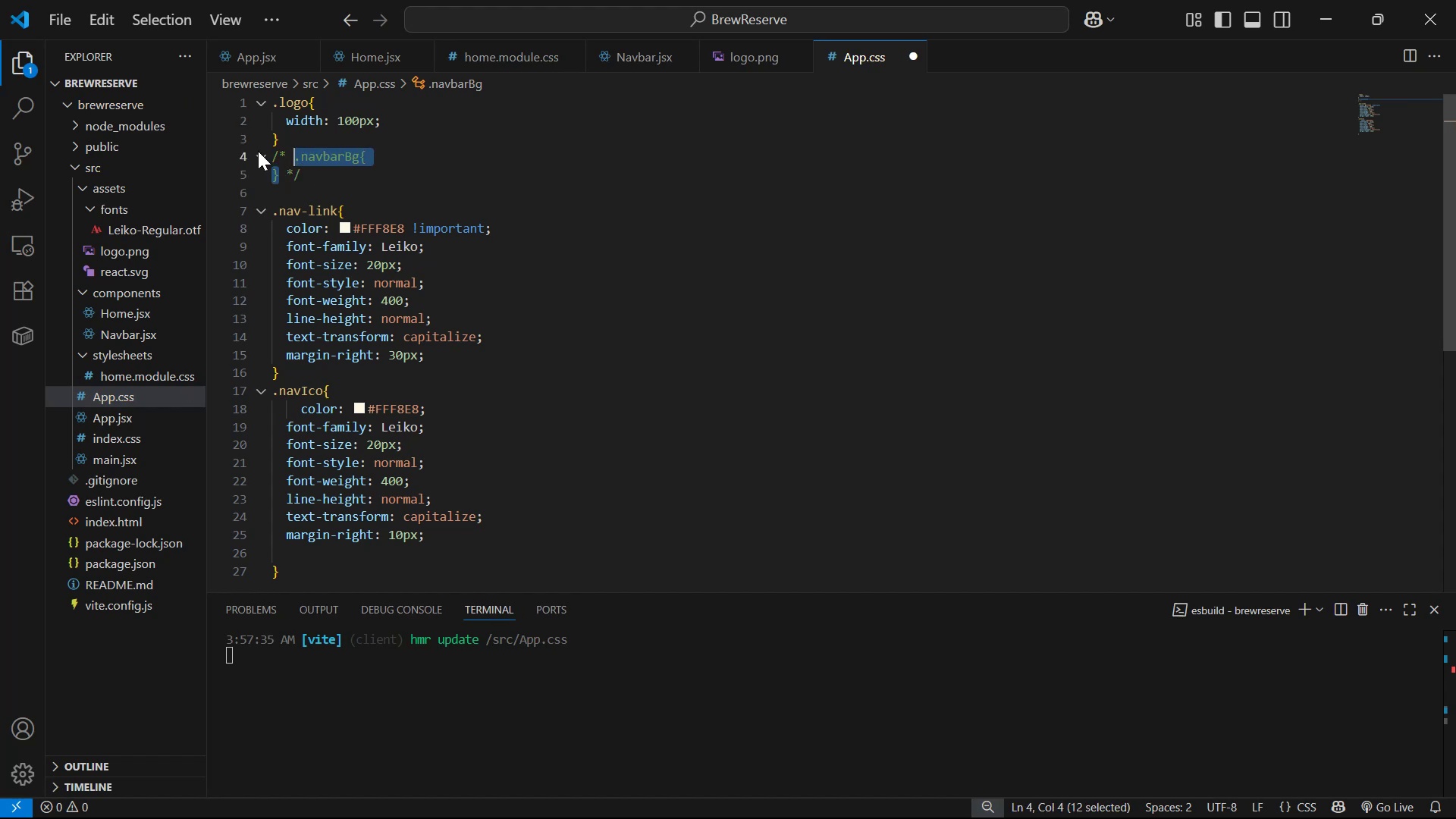 
key(Control+Z)
 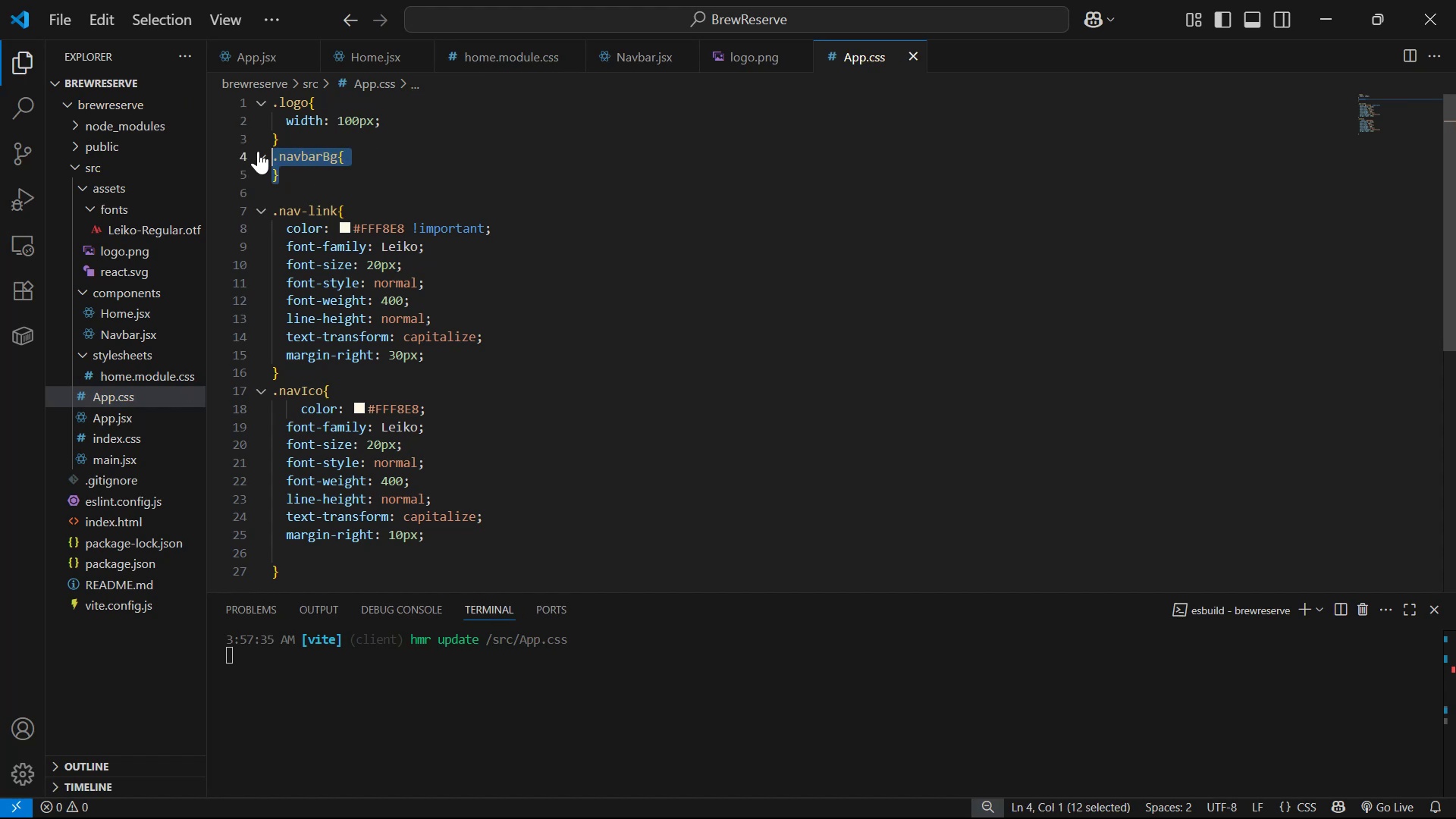 
key(Control+Z)
 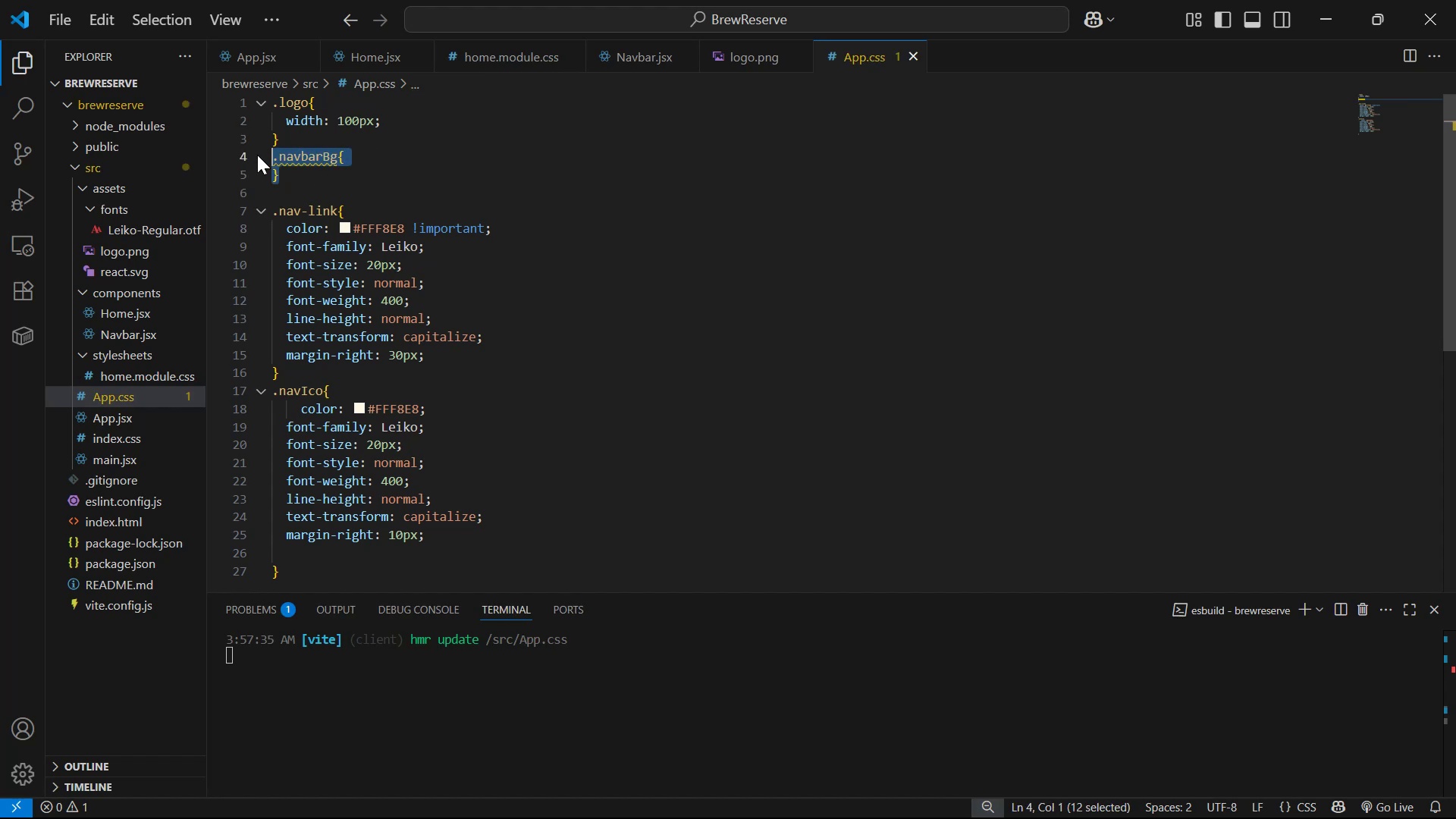 
key(Control+Z)
 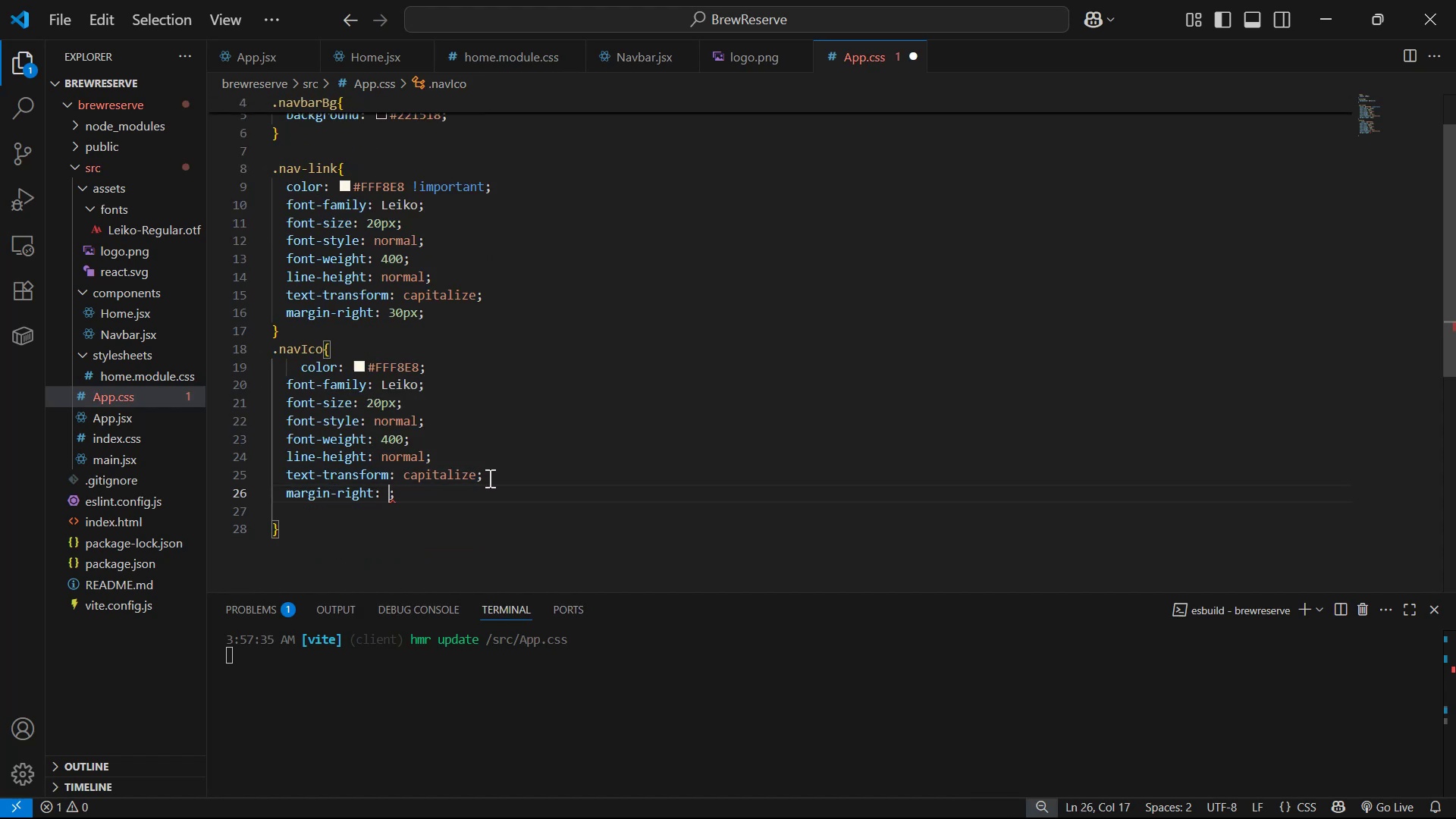 
type(10px)
 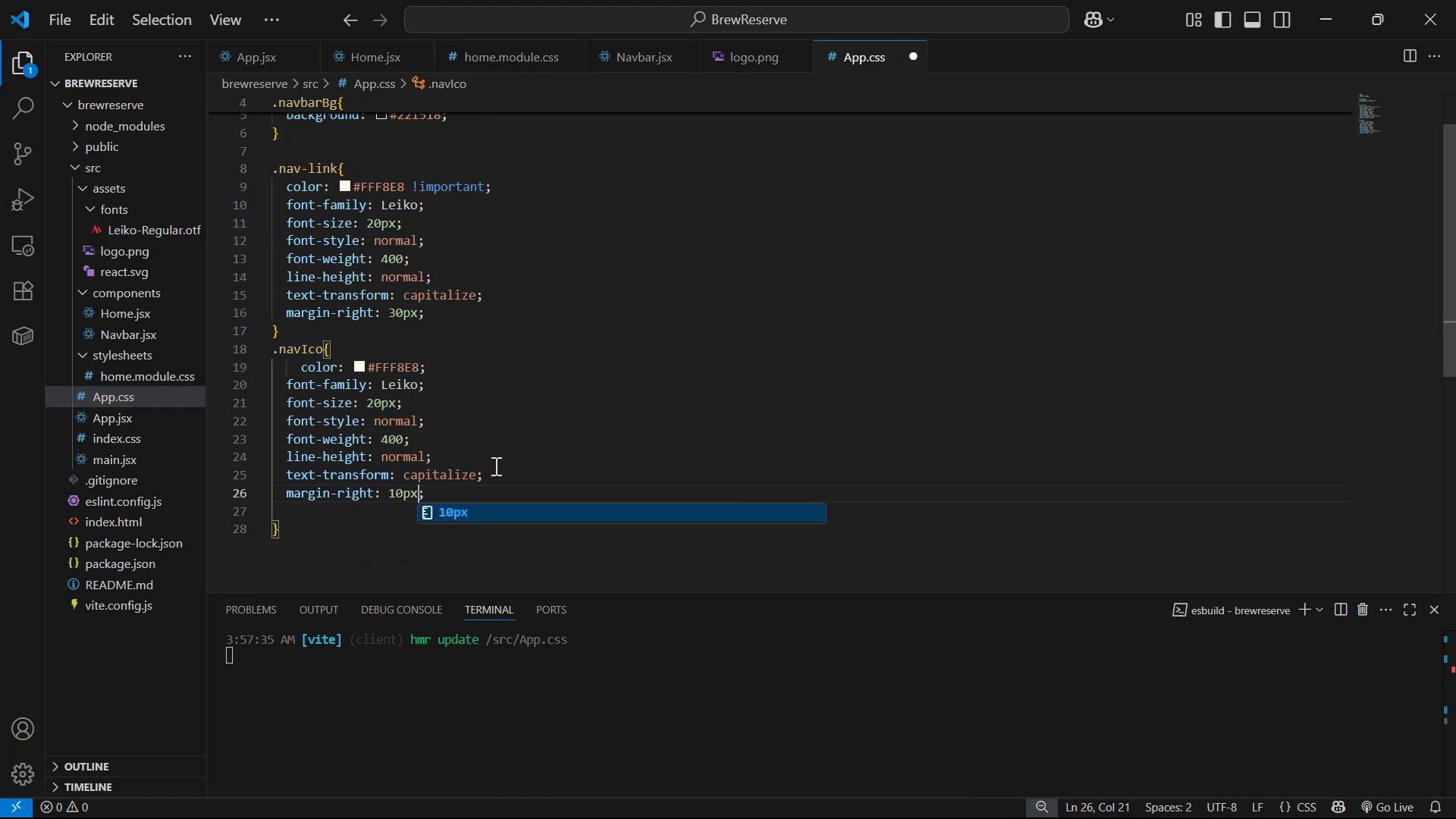 
key(Control+S)
 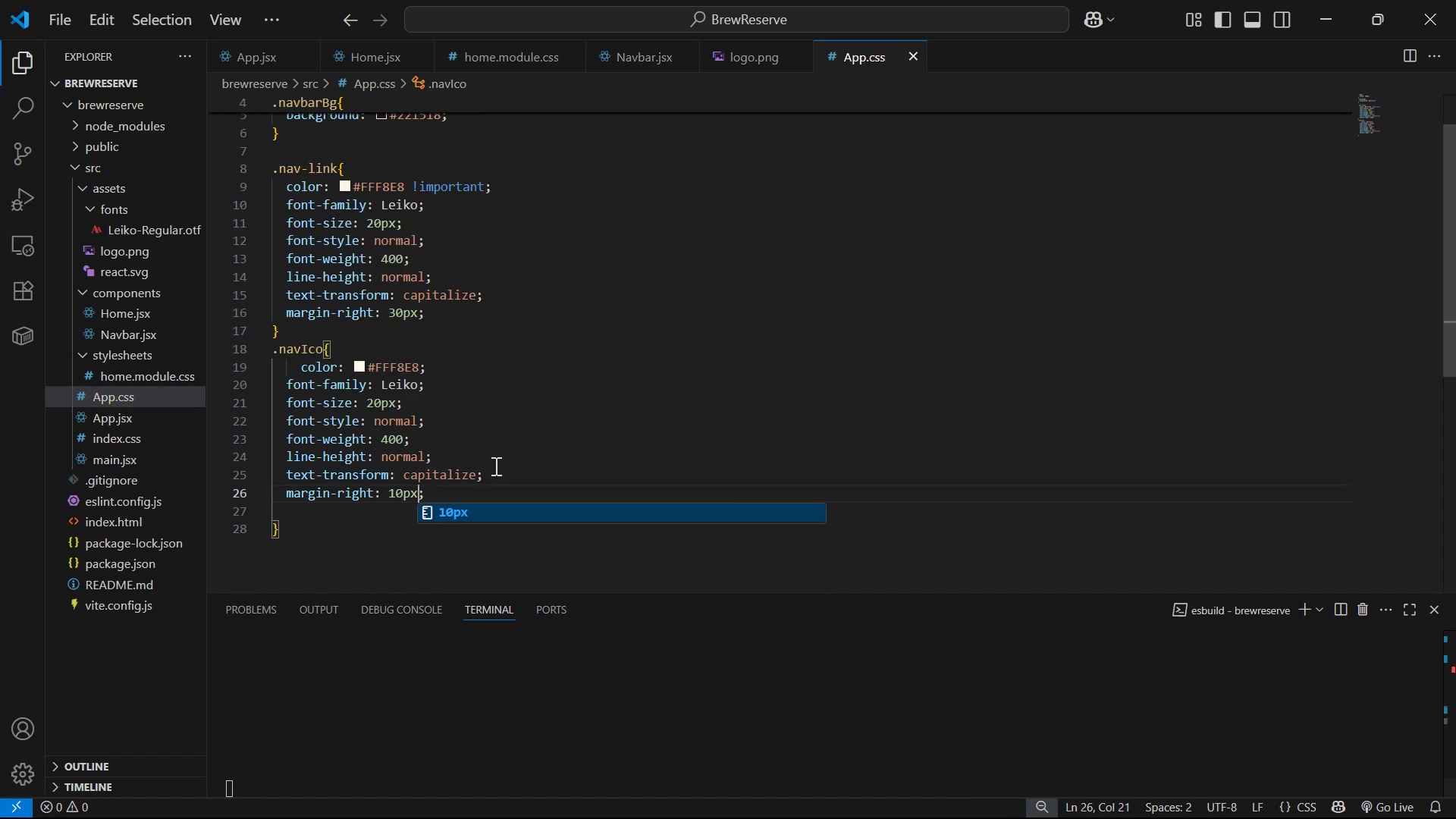 
scroll: coordinate [488, 381], scroll_direction: up, amount: 10.0
 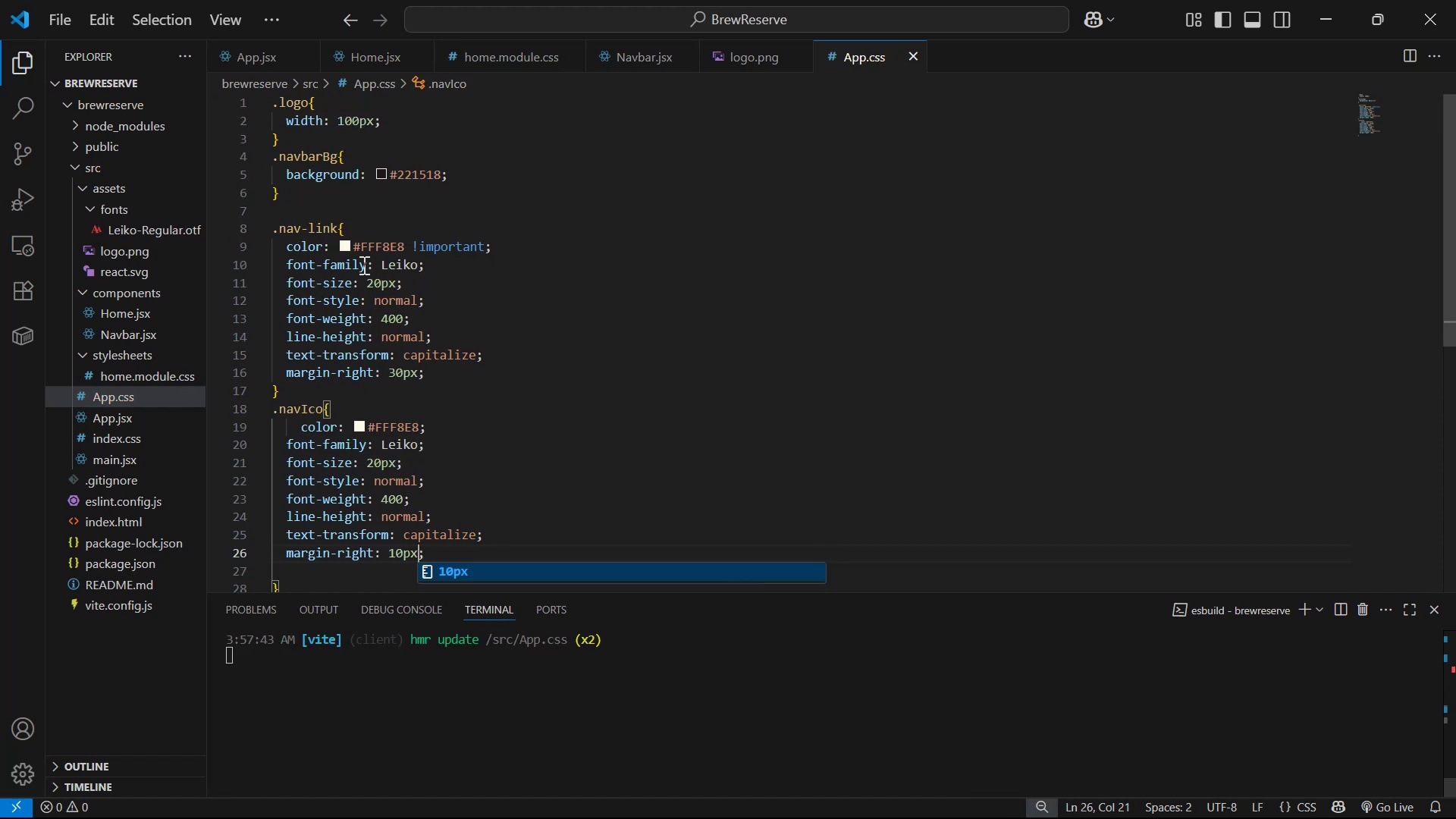 
left_click_drag(start_coordinate=[311, 191], to_coordinate=[259, 152])
 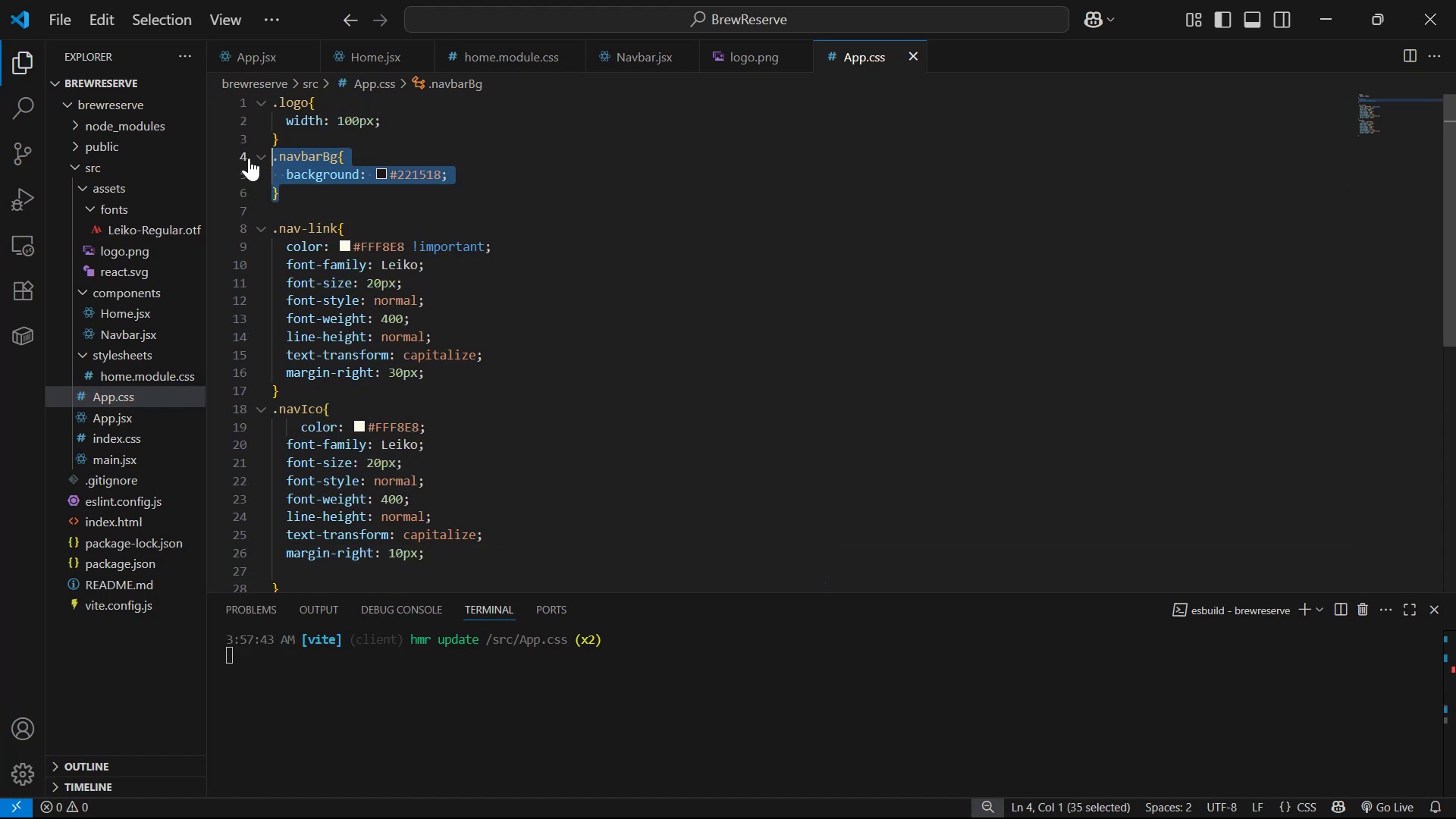 
key(Control+Slash)
 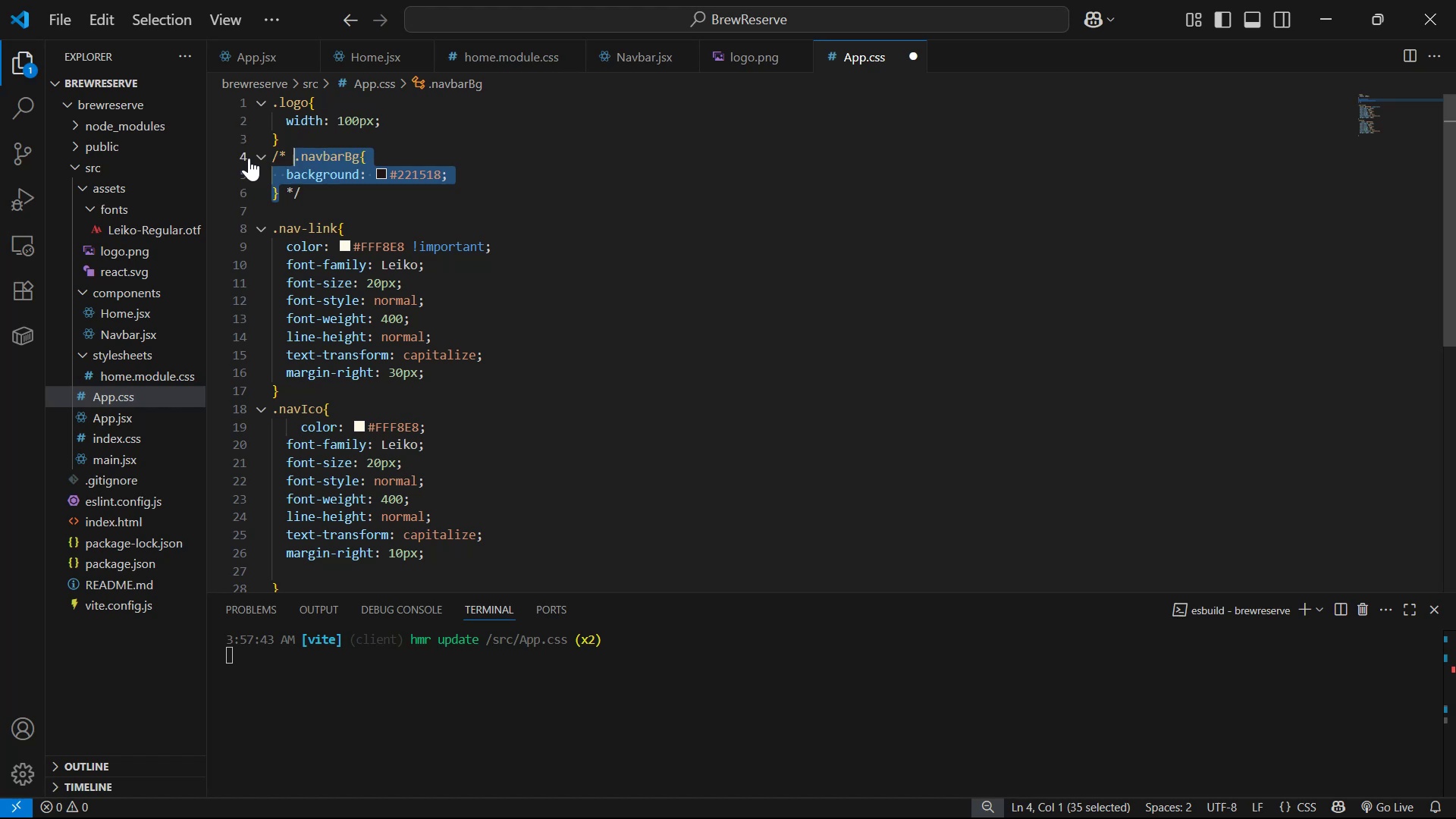 
key(Control+S)
 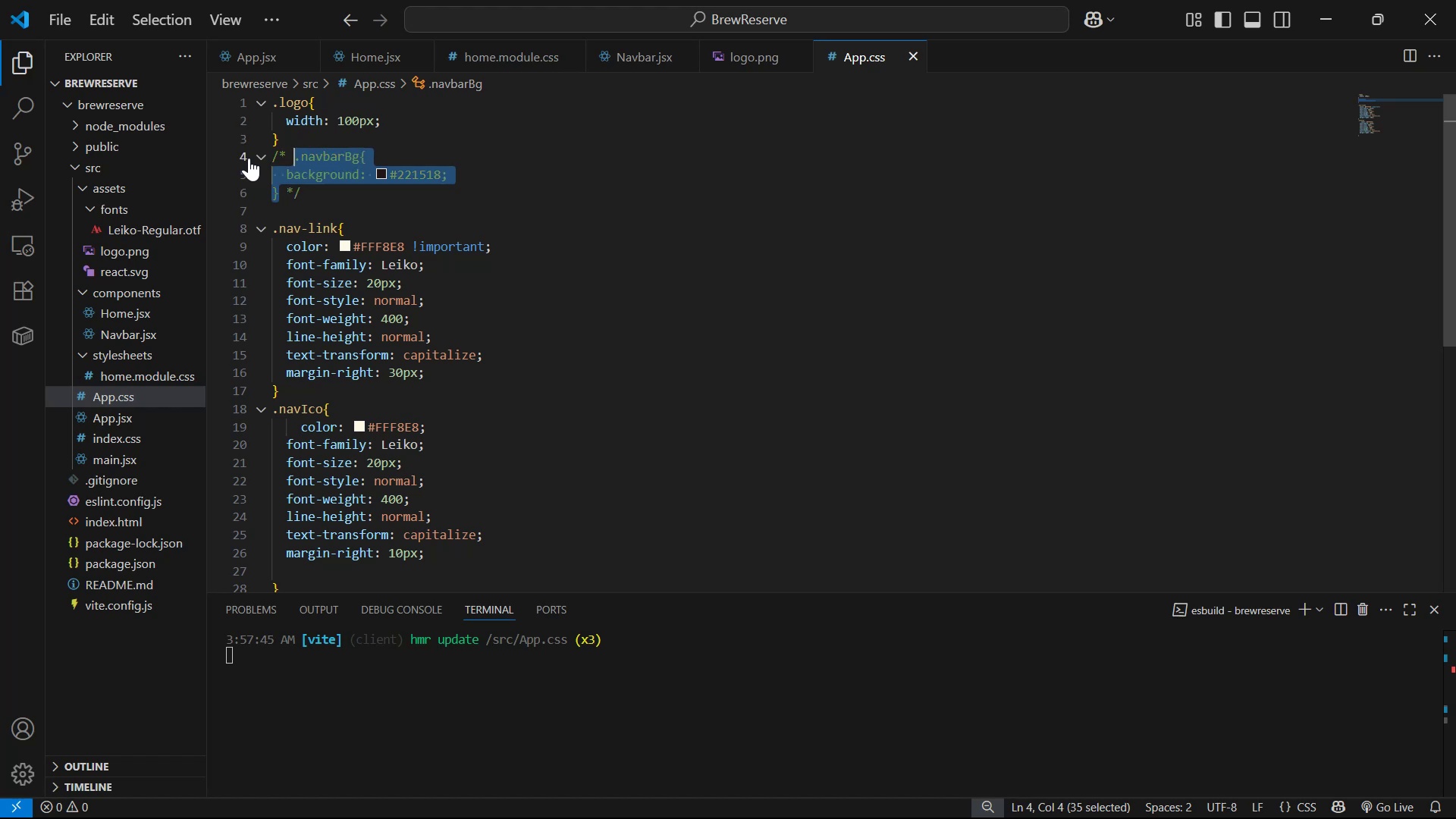 
key(Alt+AltLeft)
 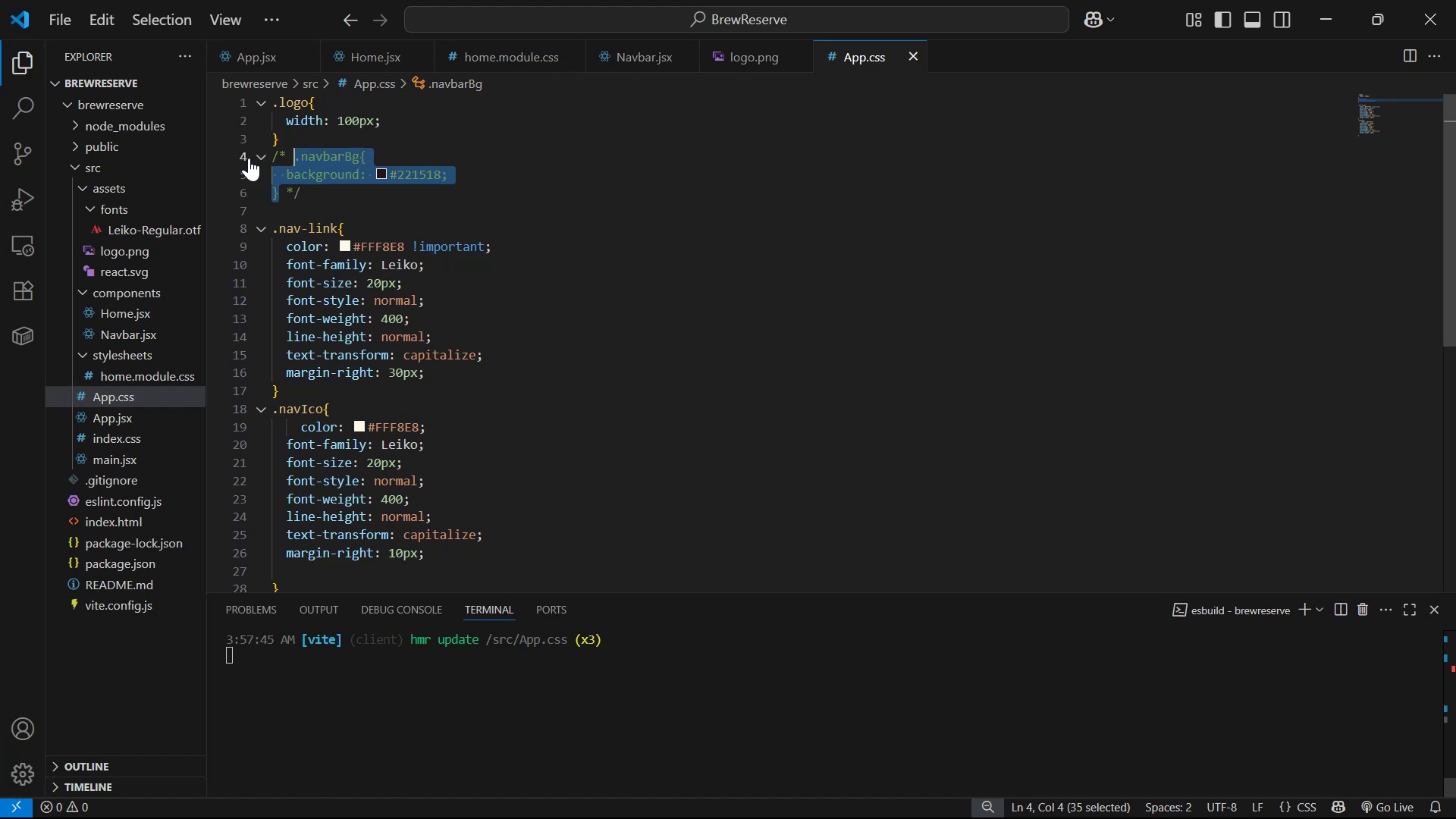 
key(Alt+Tab)
 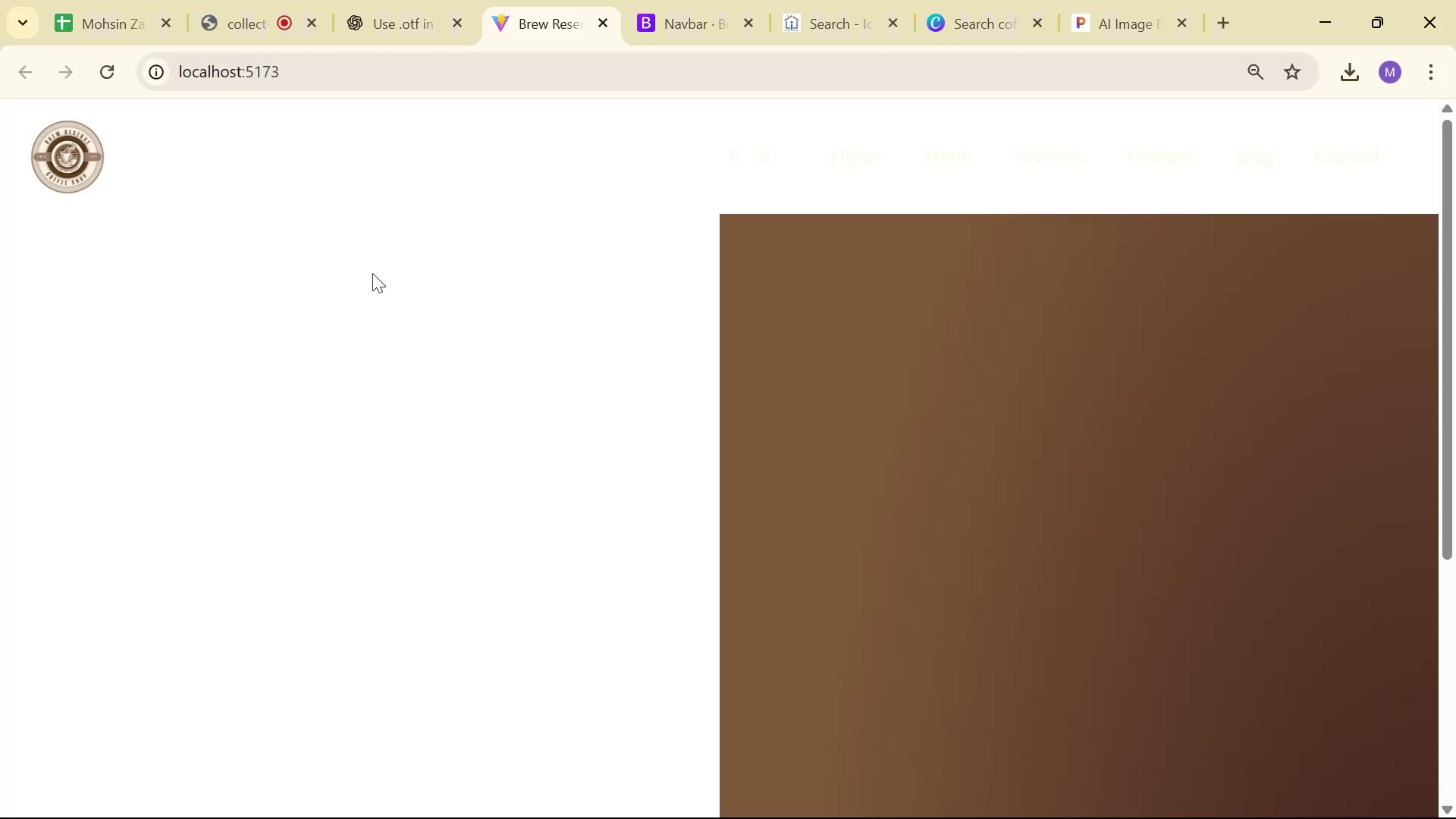 
key(Alt+AltLeft)
 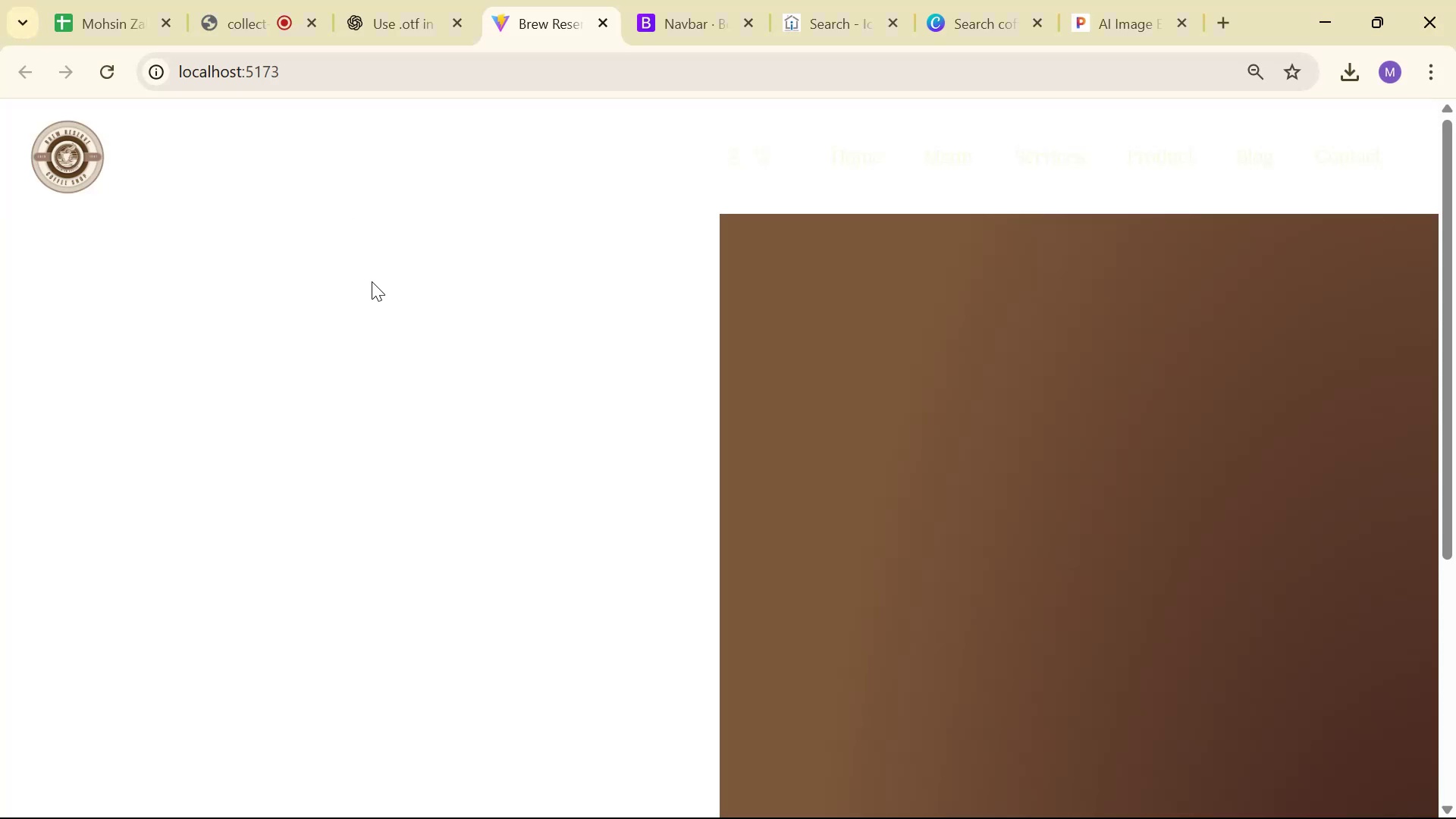 
key(Alt+Tab)
 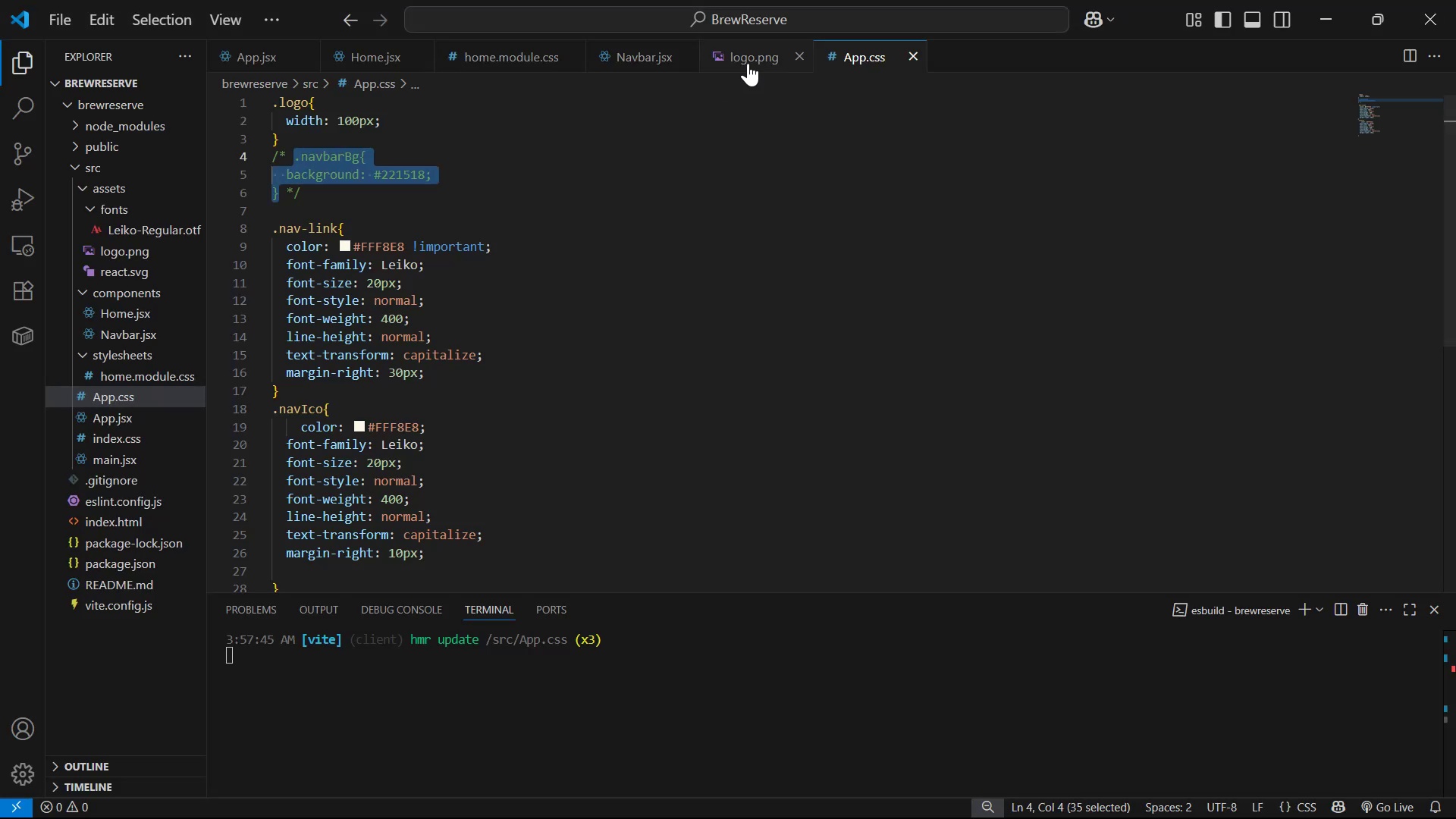 
mouse_move([612, 64])
 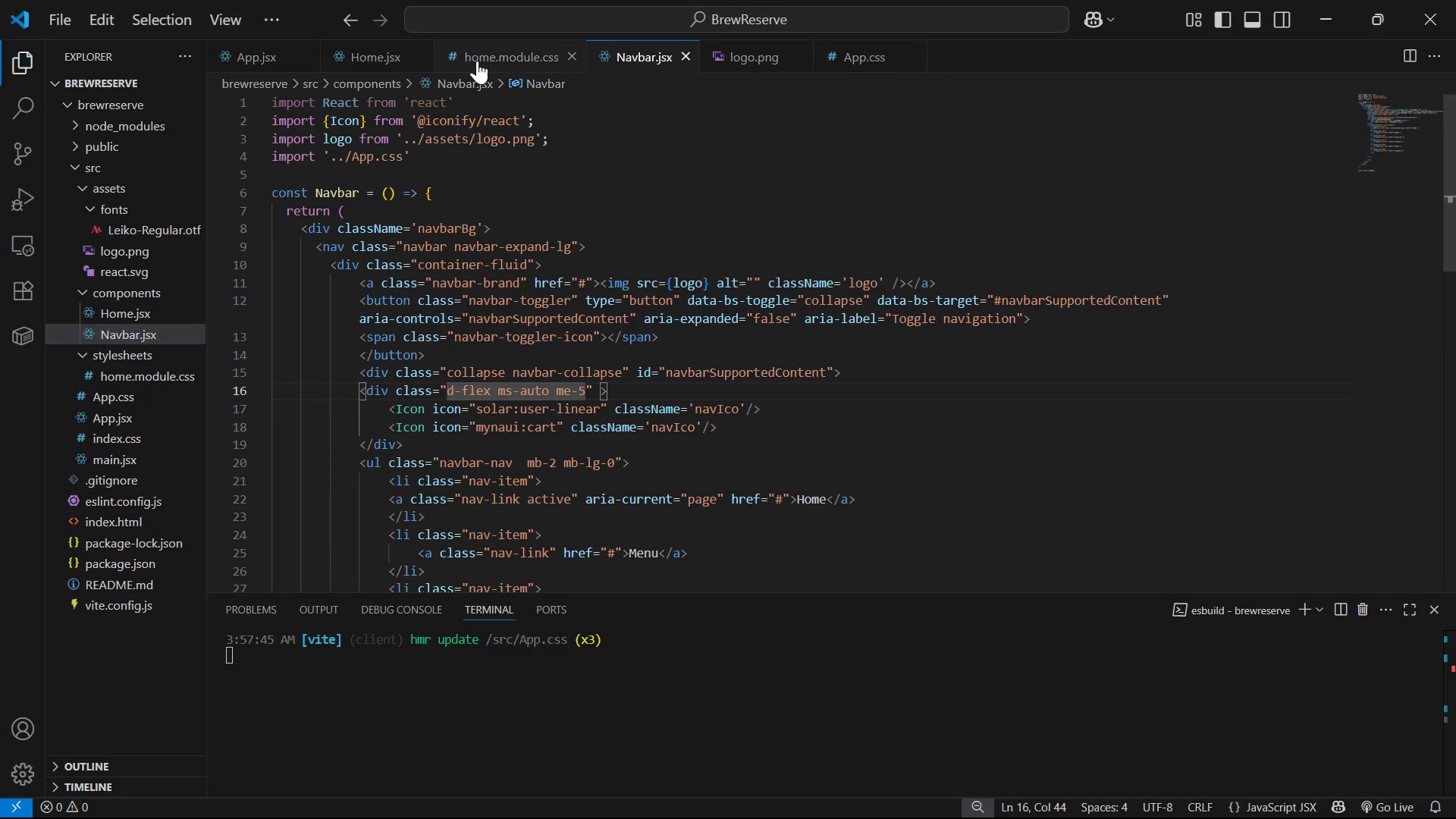 
left_click([475, 59])
 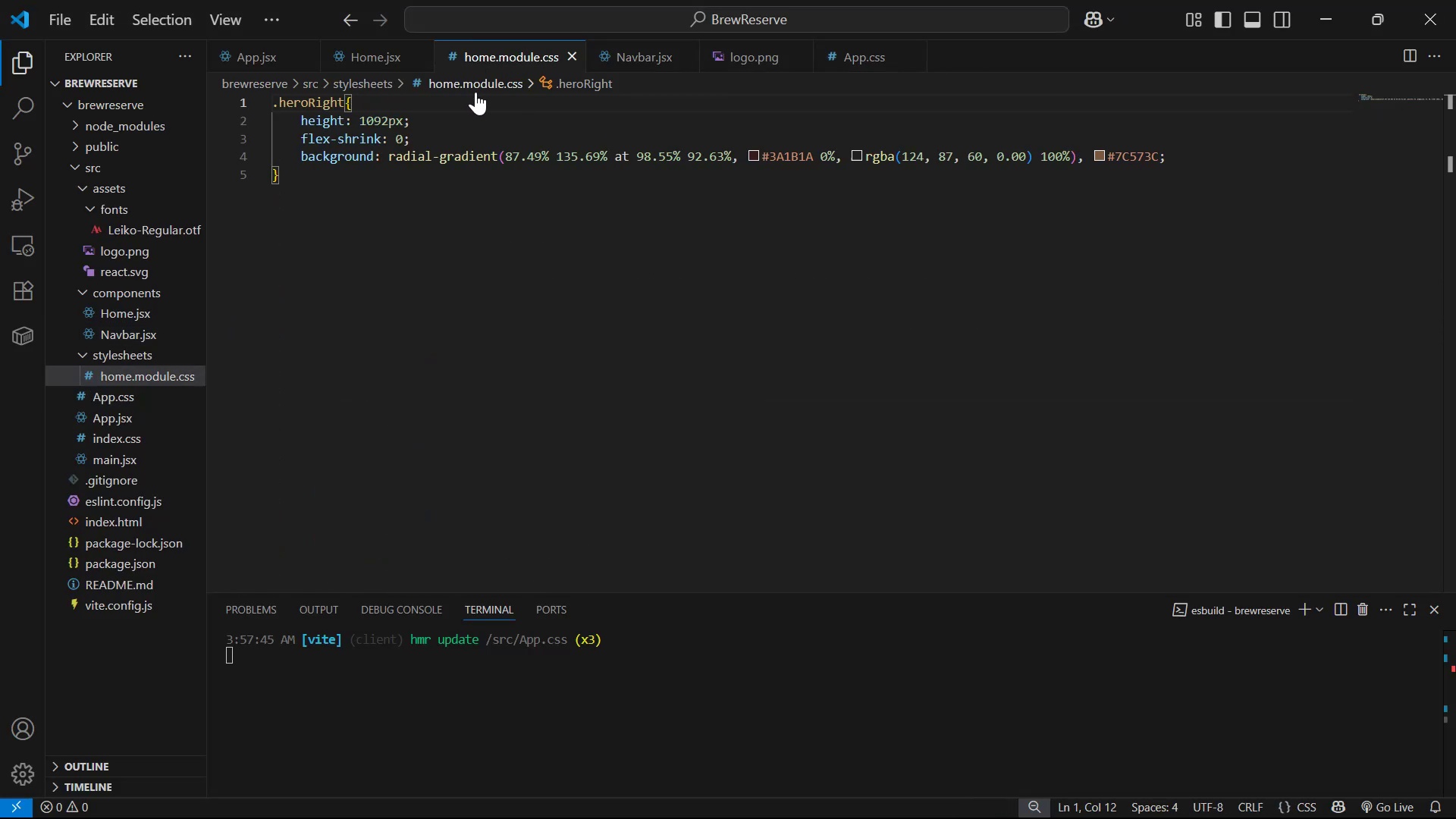 
left_click([381, 51])
 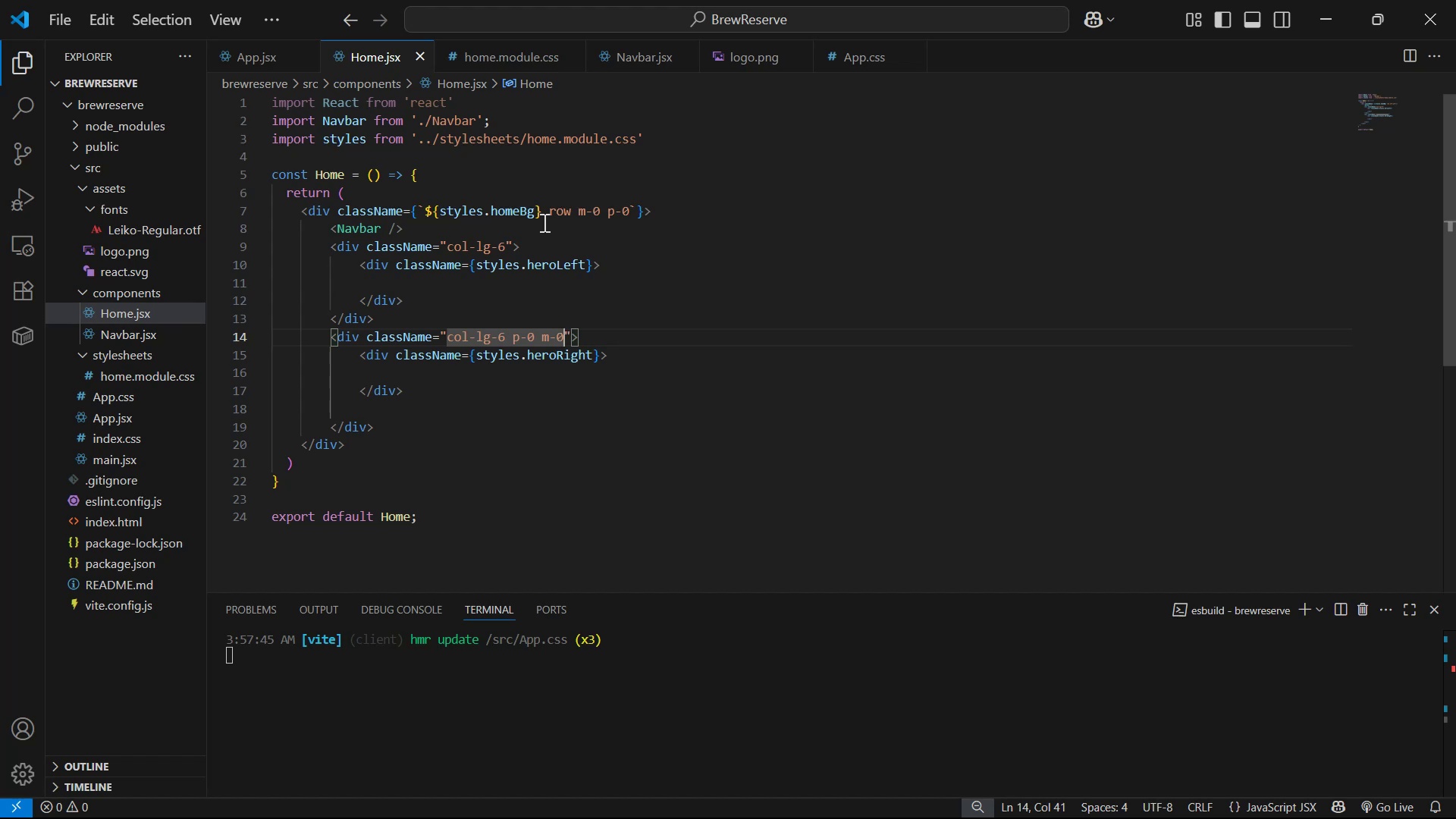 
wait(13.28)
 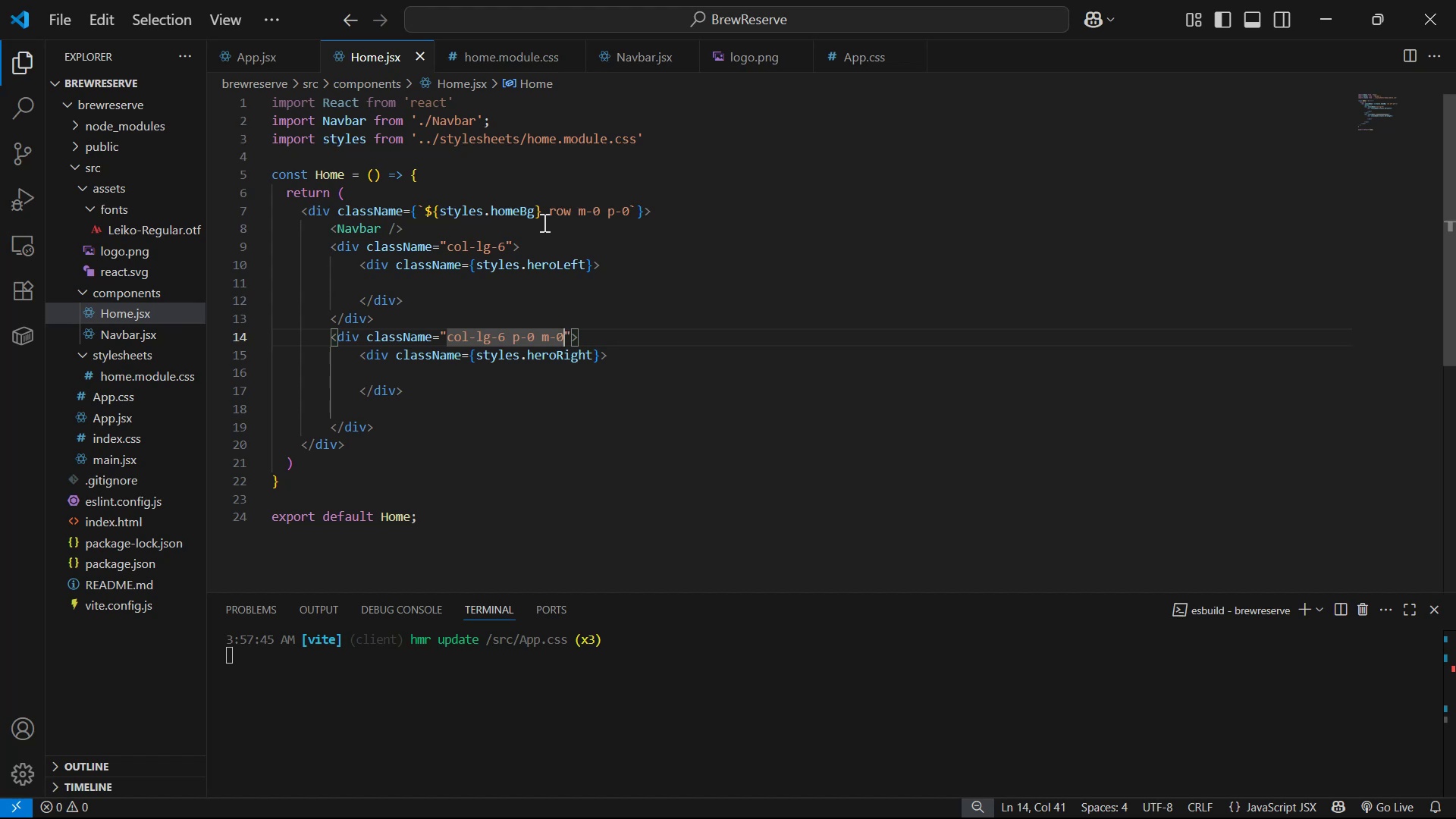 
left_click([1415, 616])
 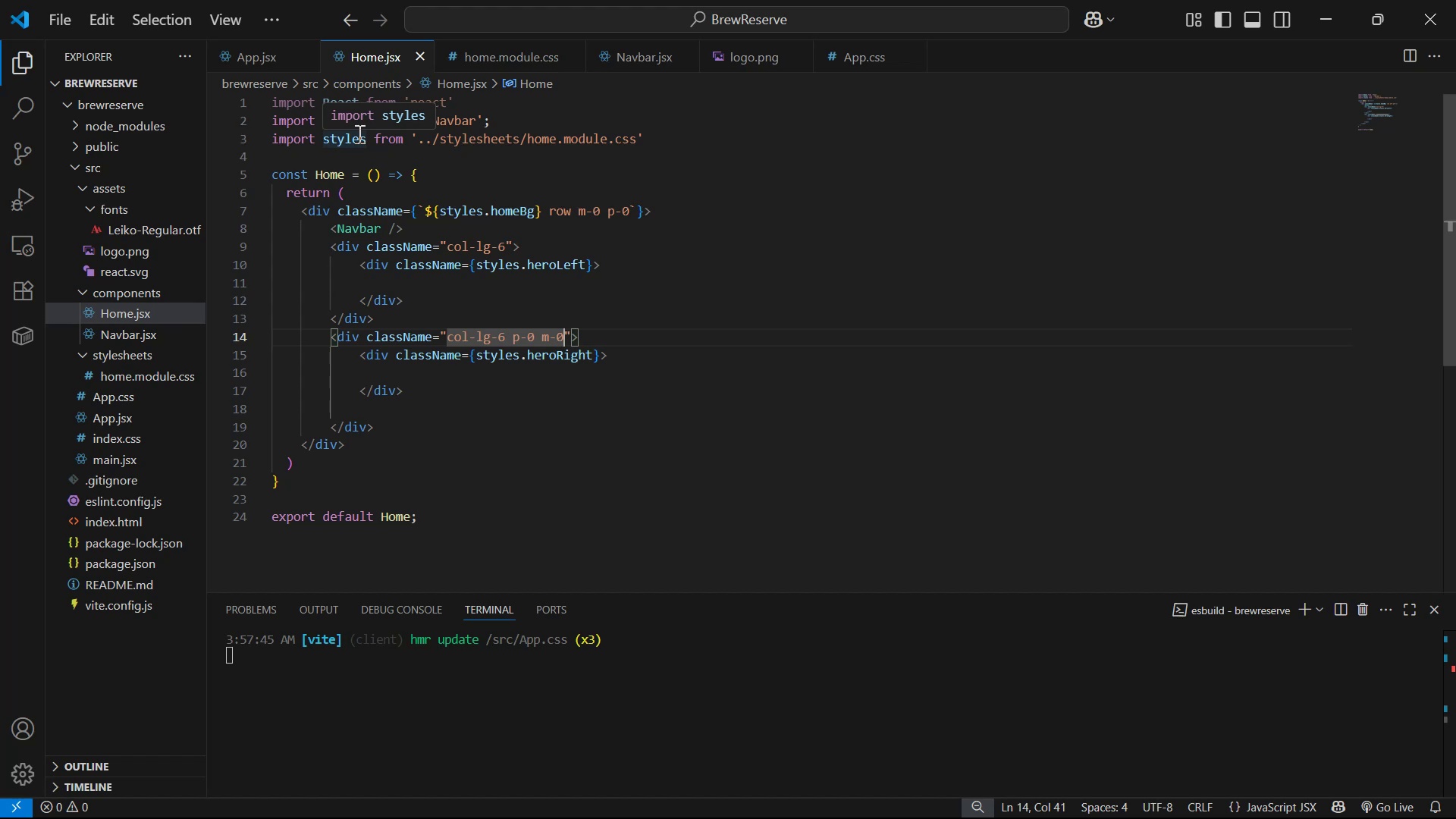 
wait(28.24)
 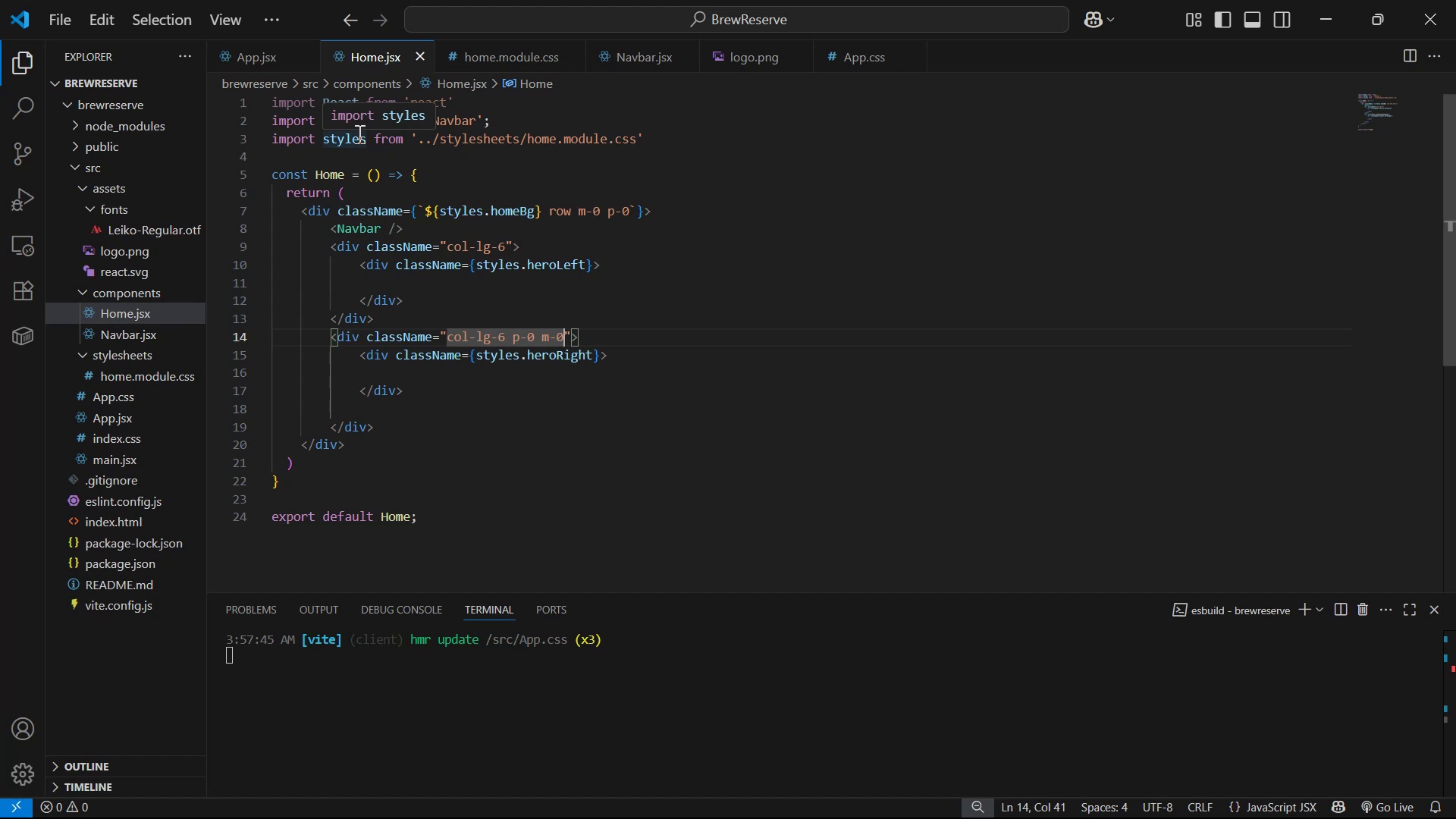 
left_click_drag(start_coordinate=[485, 212], to_coordinate=[535, 212])
 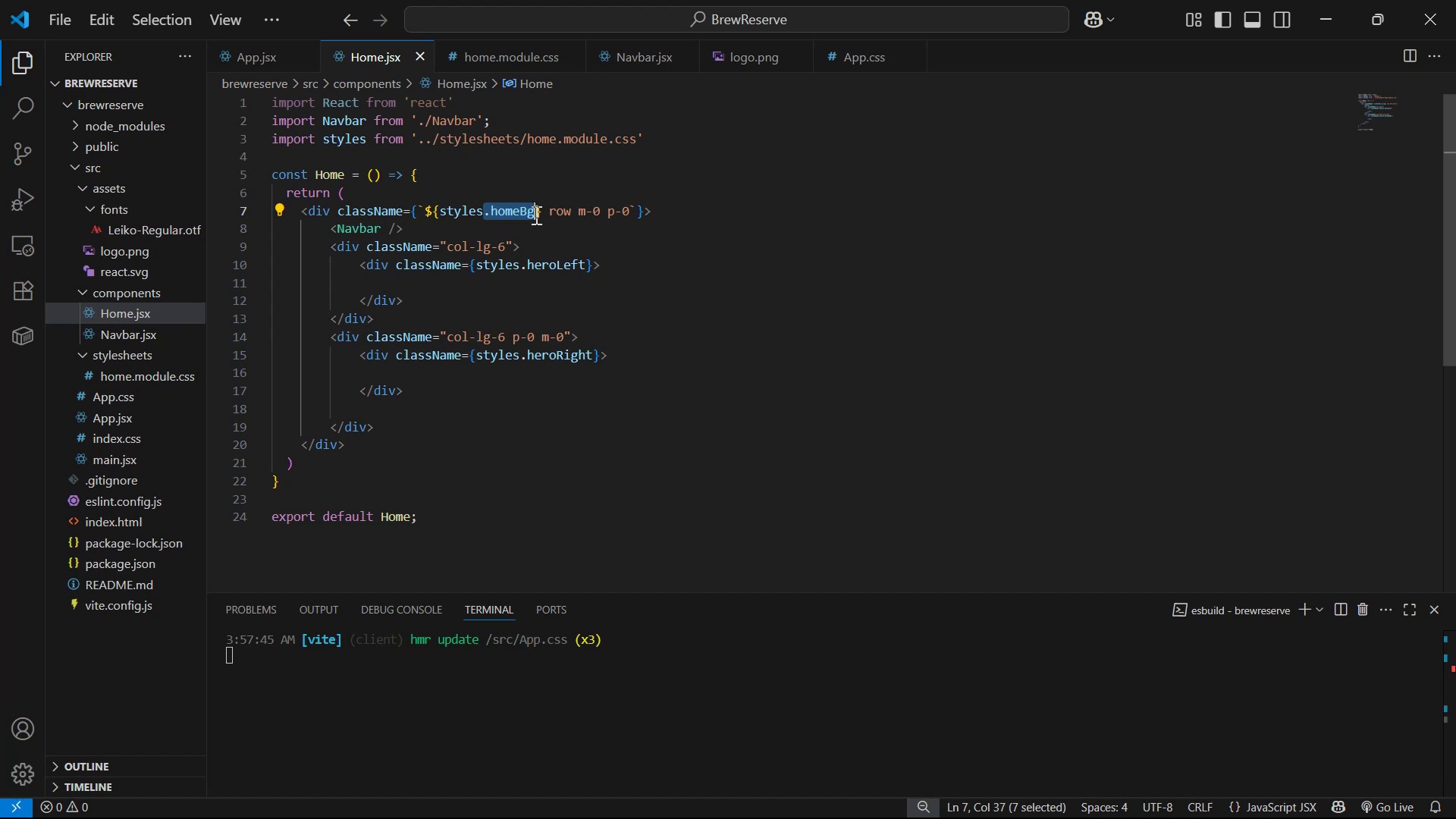 
key(Control+C)
 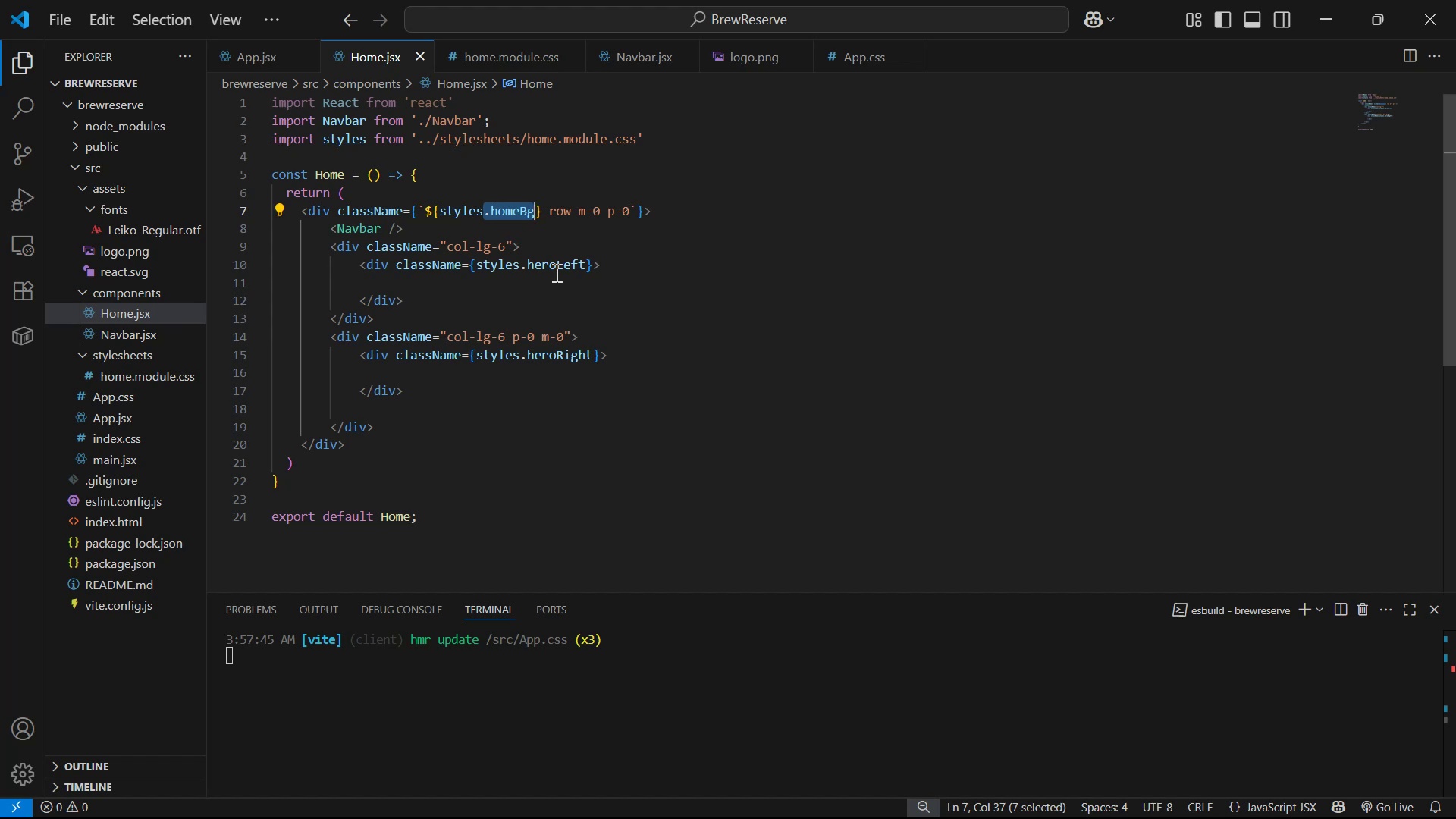 
key(Control+C)
 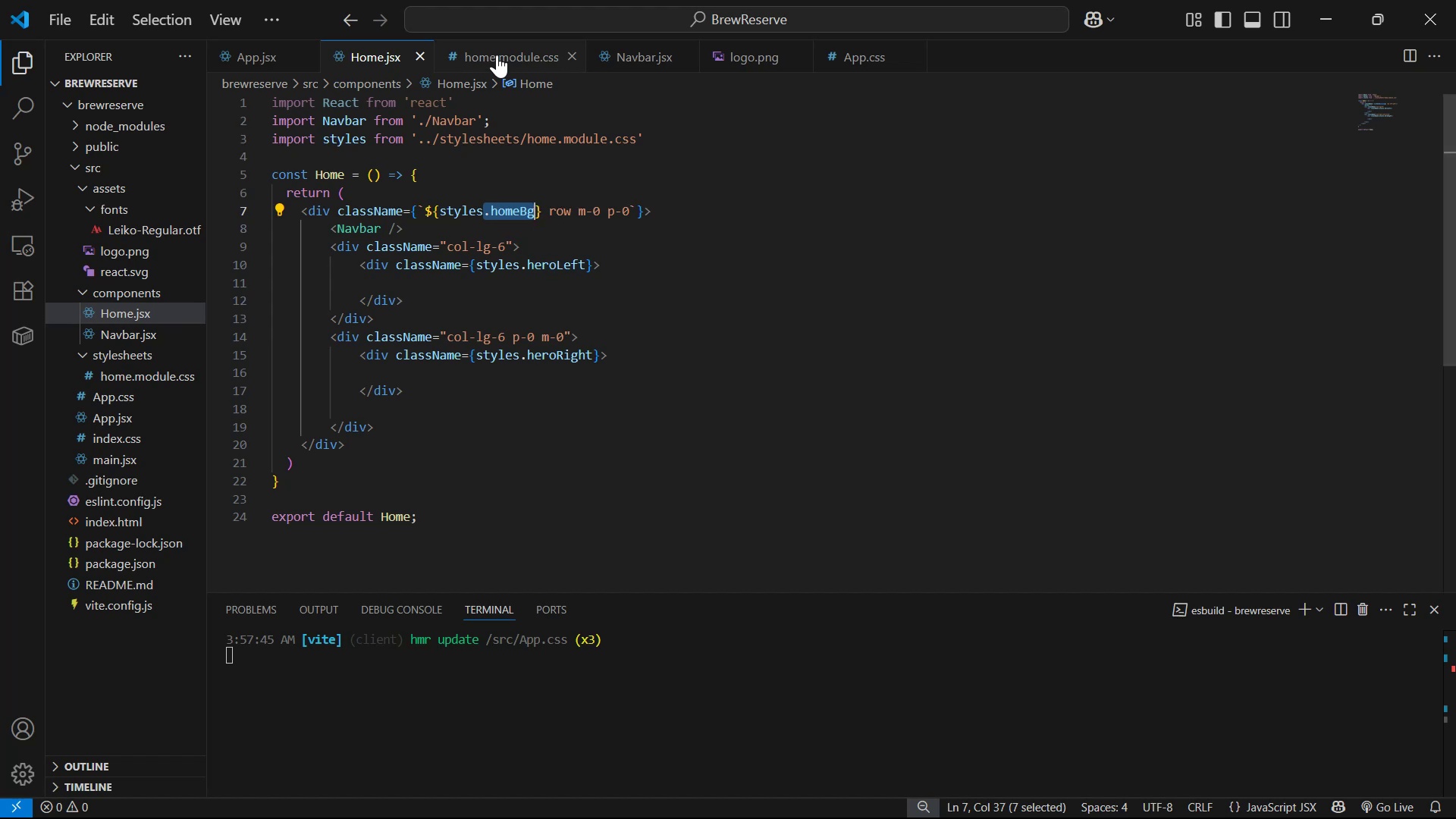 
left_click([497, 48])
 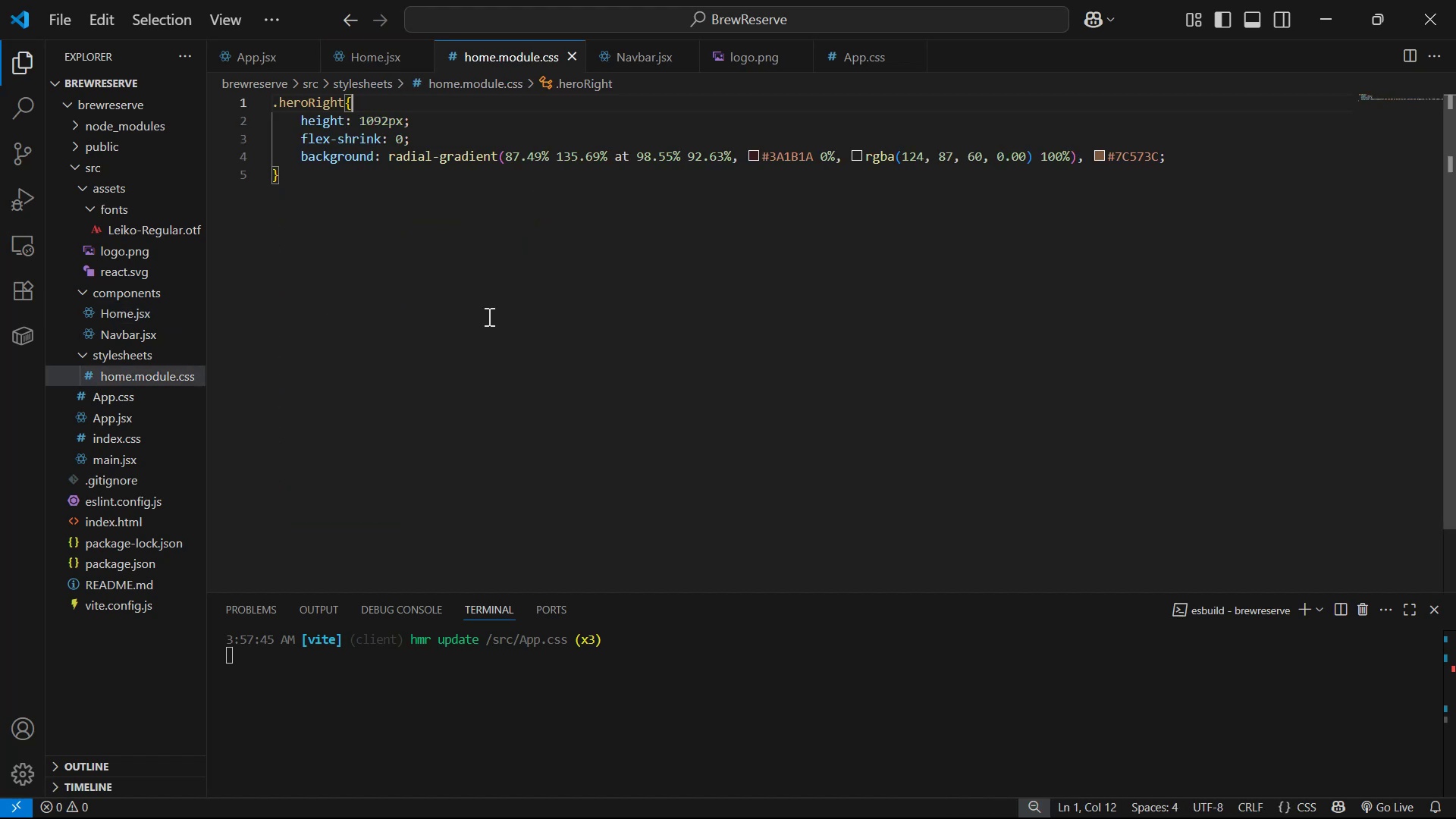 
left_click([390, 190])
 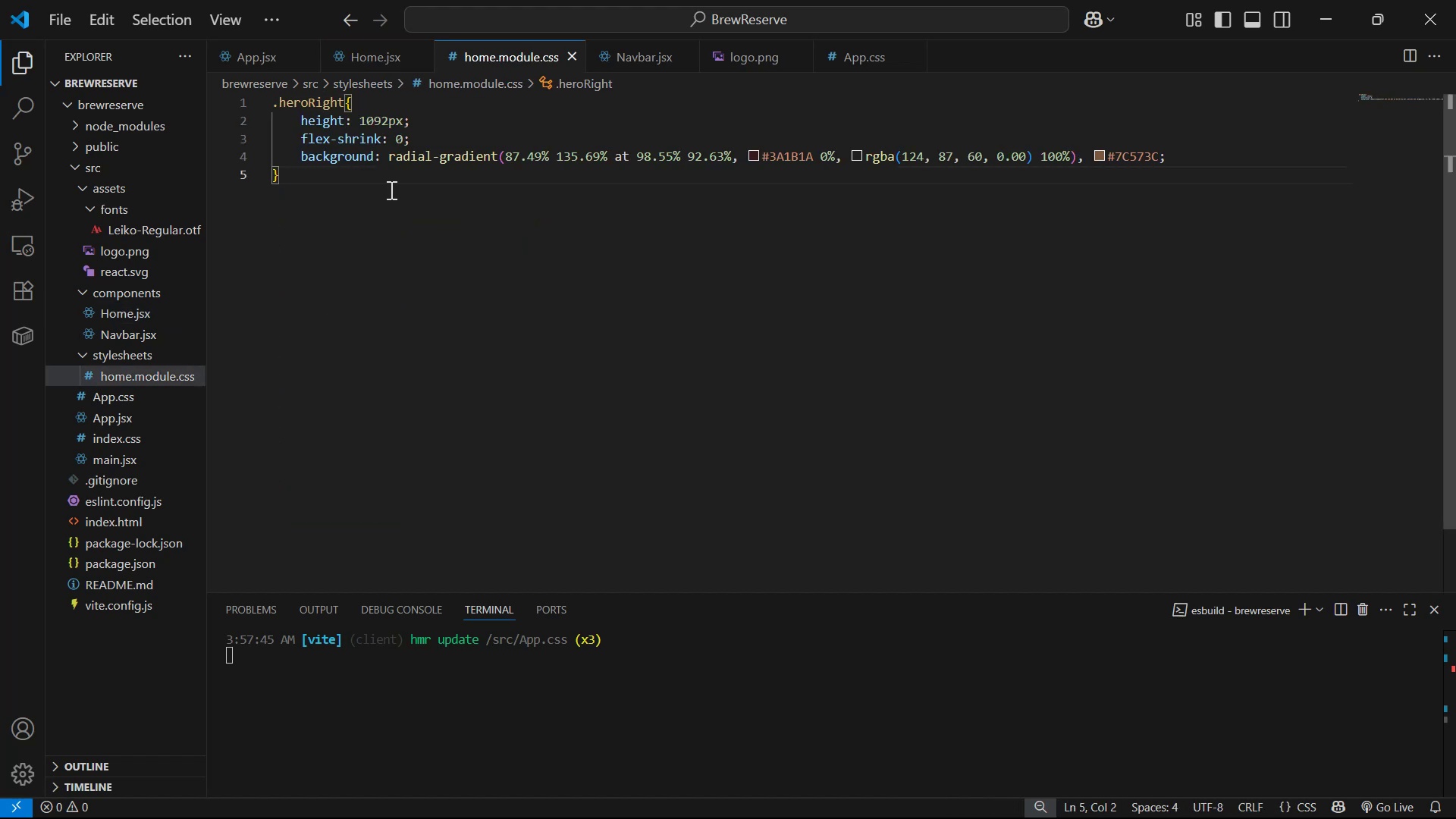 
key(Enter)
 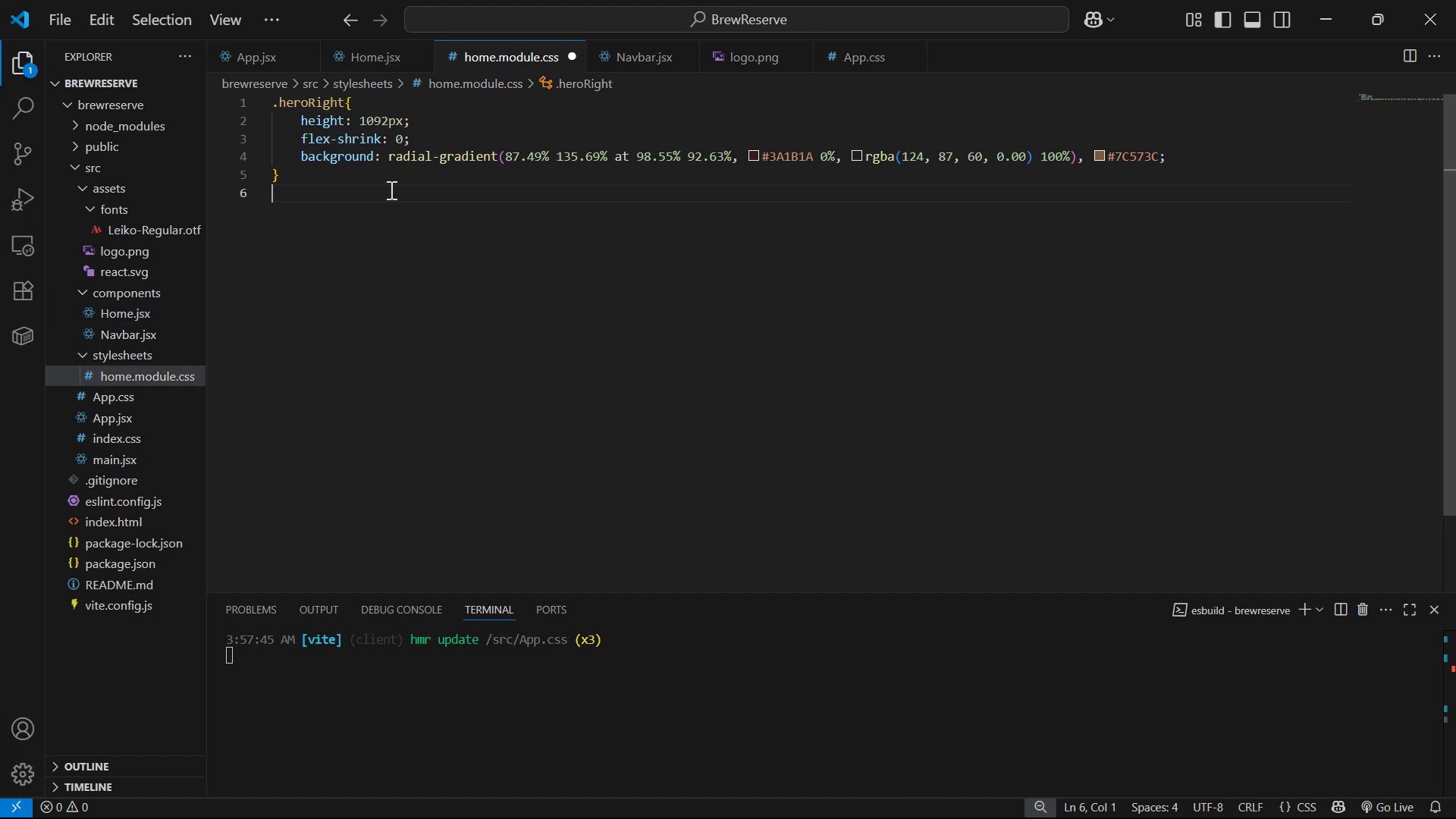 
key(Enter)
 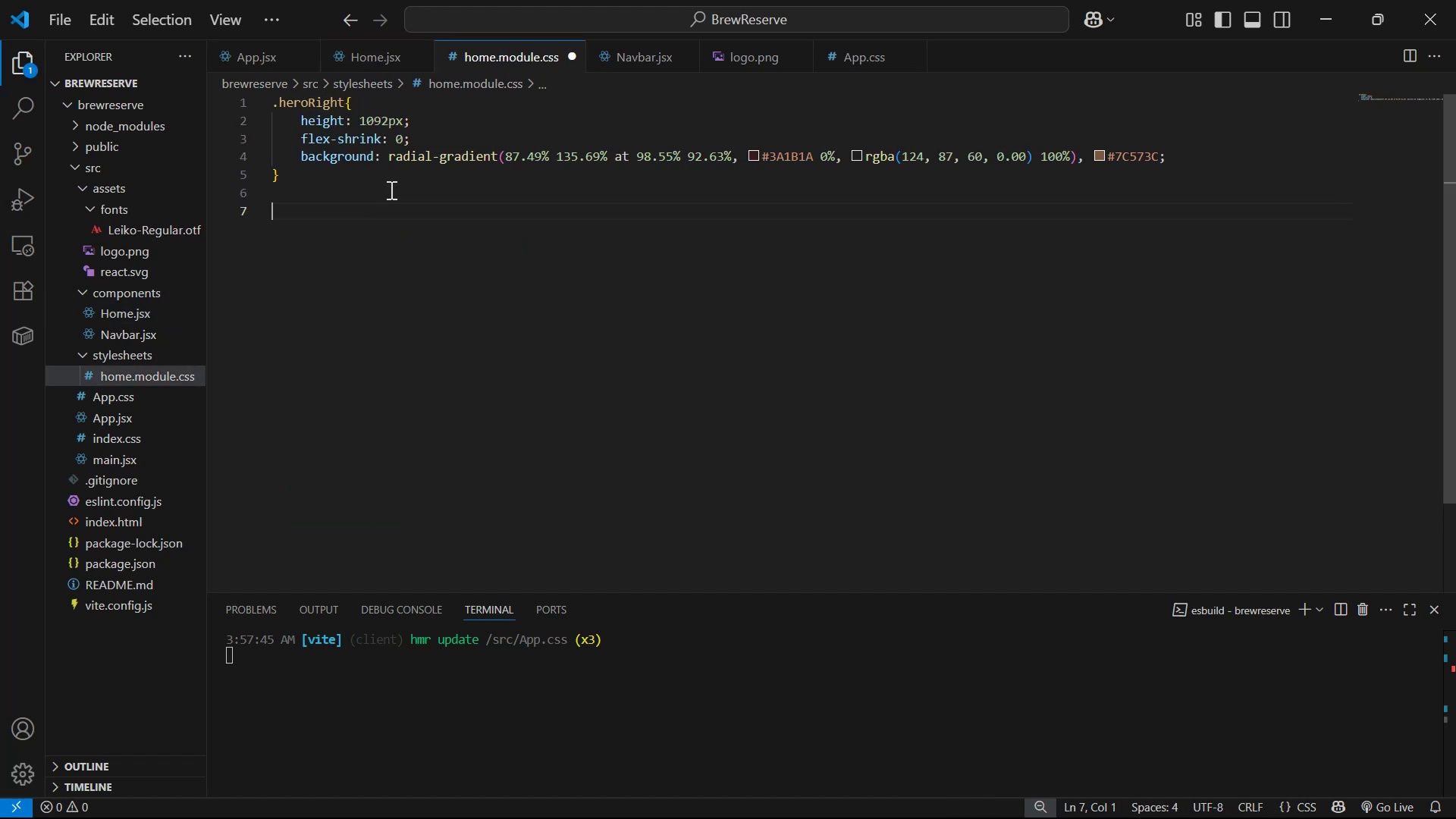 
key(Period)
 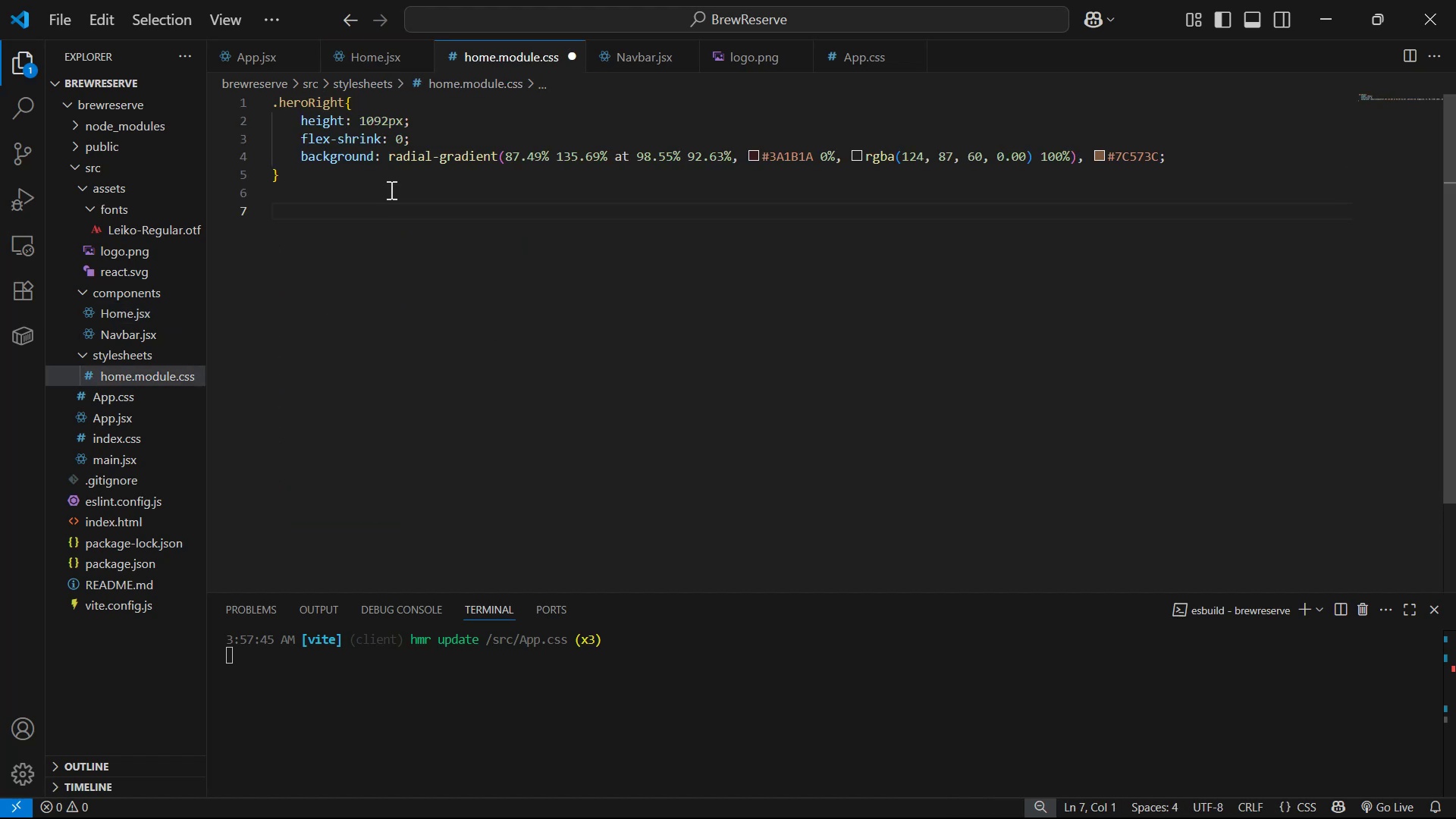 
key(Control+V)
 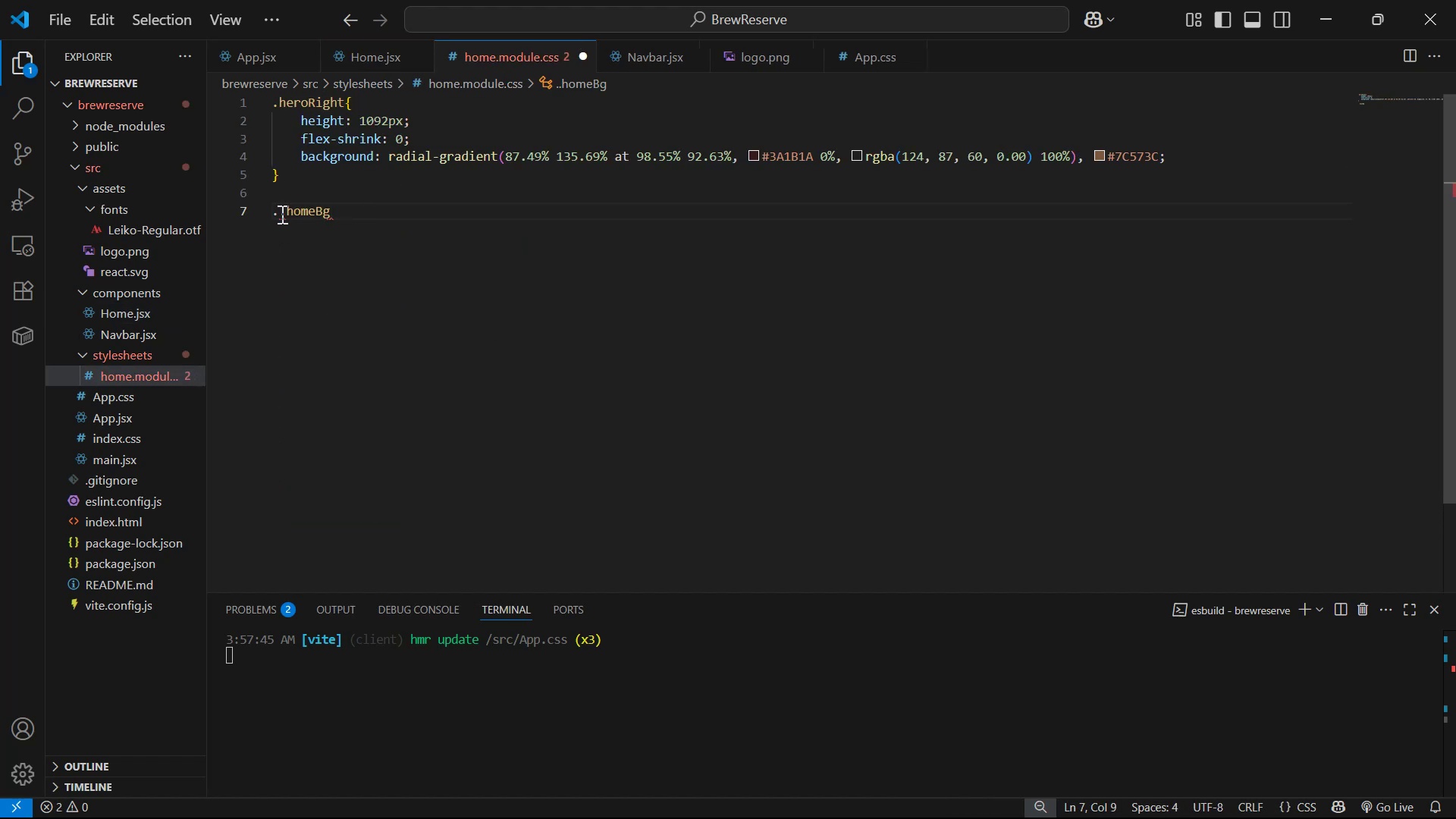 
key(Backspace)
 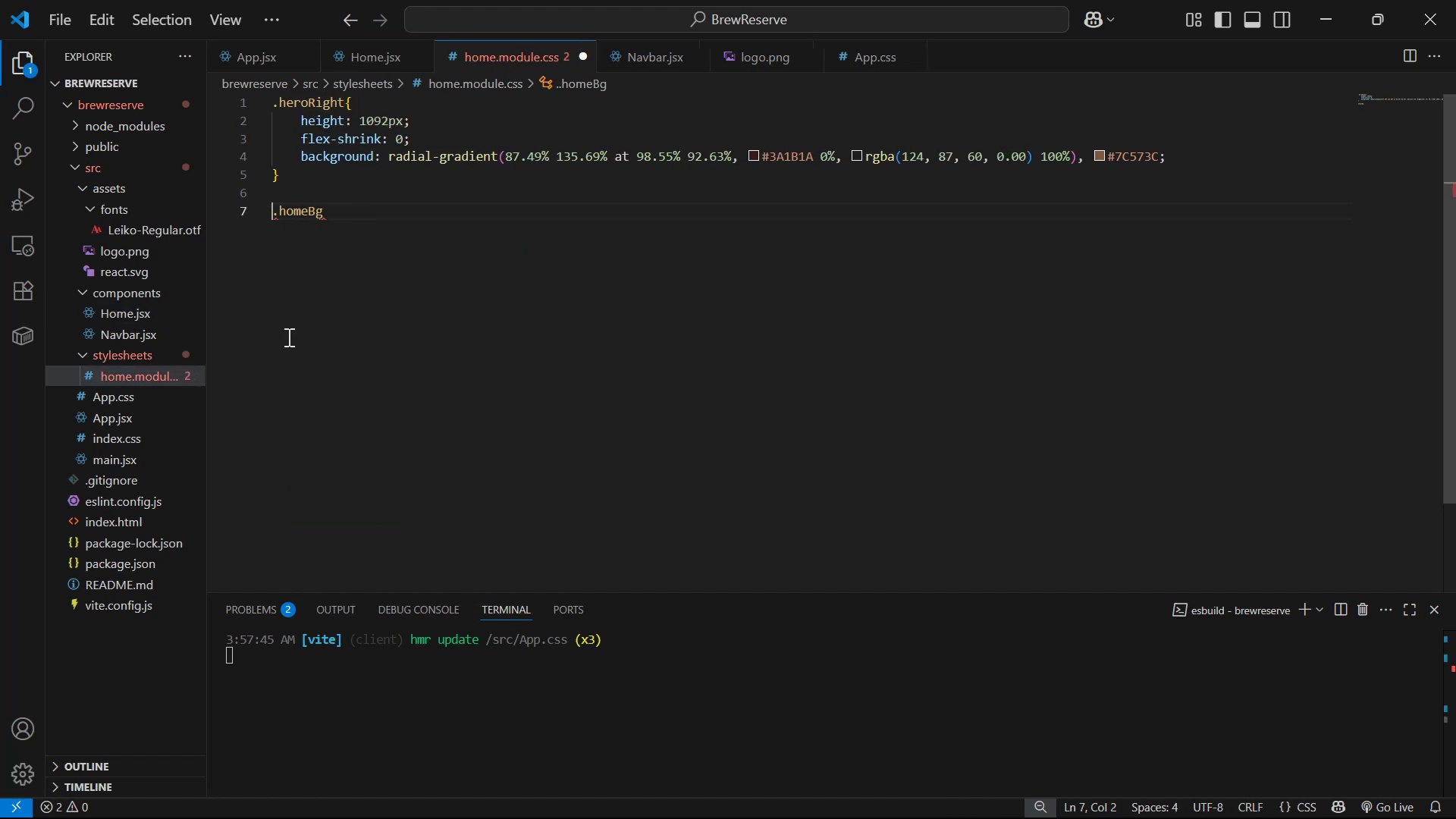 
key(Control+S)
 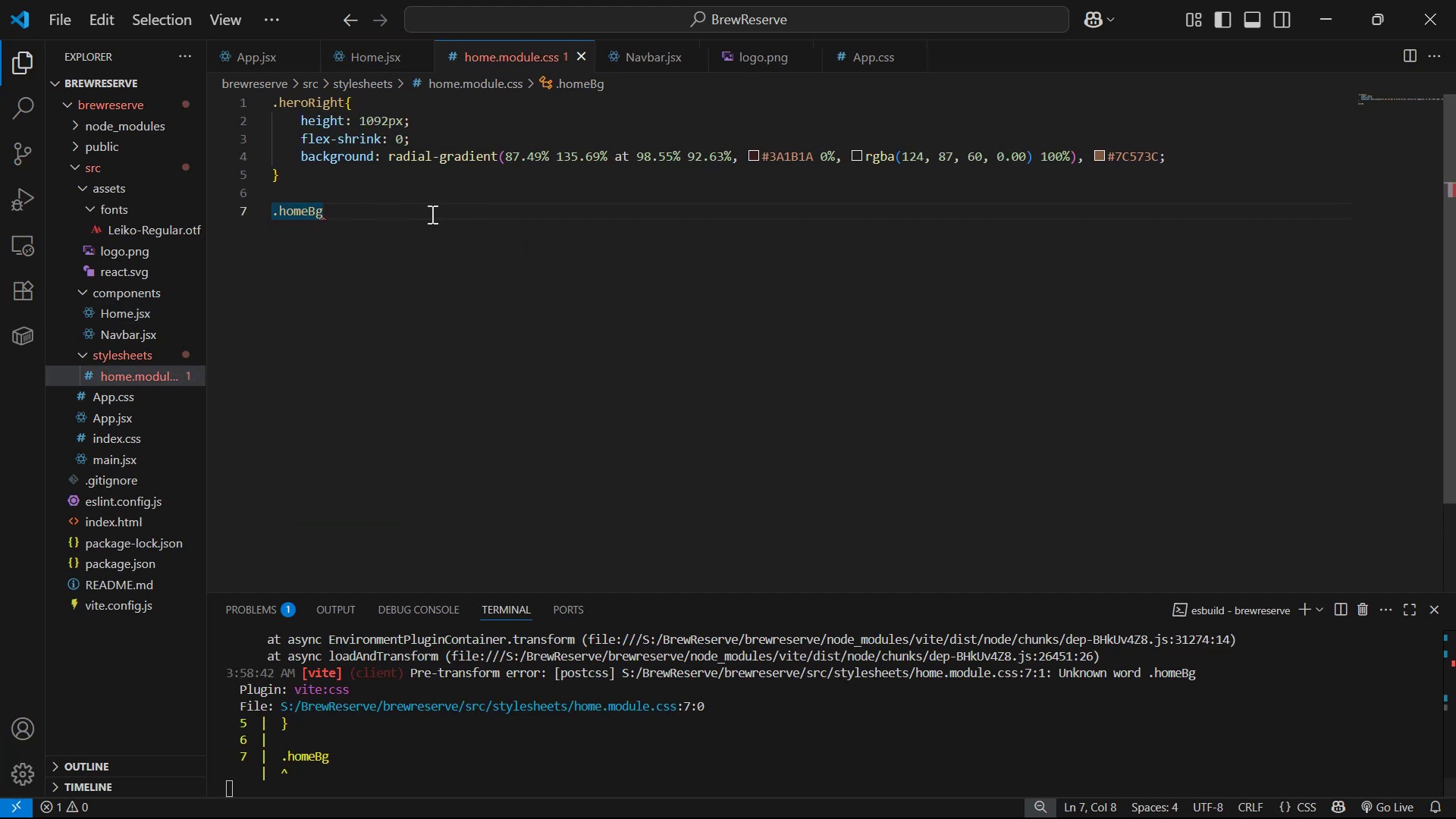 
key(Shift+BracketLeft)
 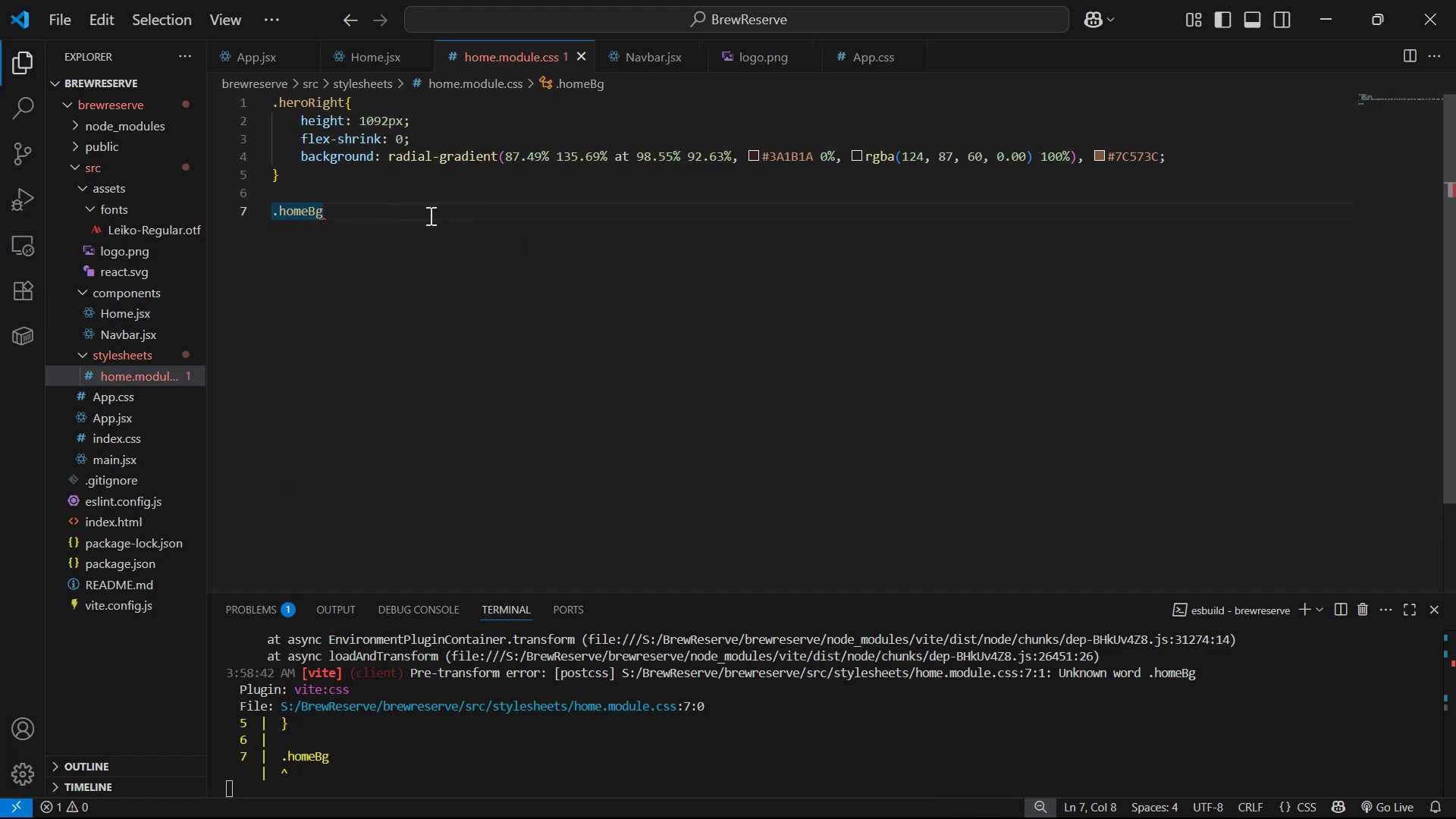 
key(Enter)
 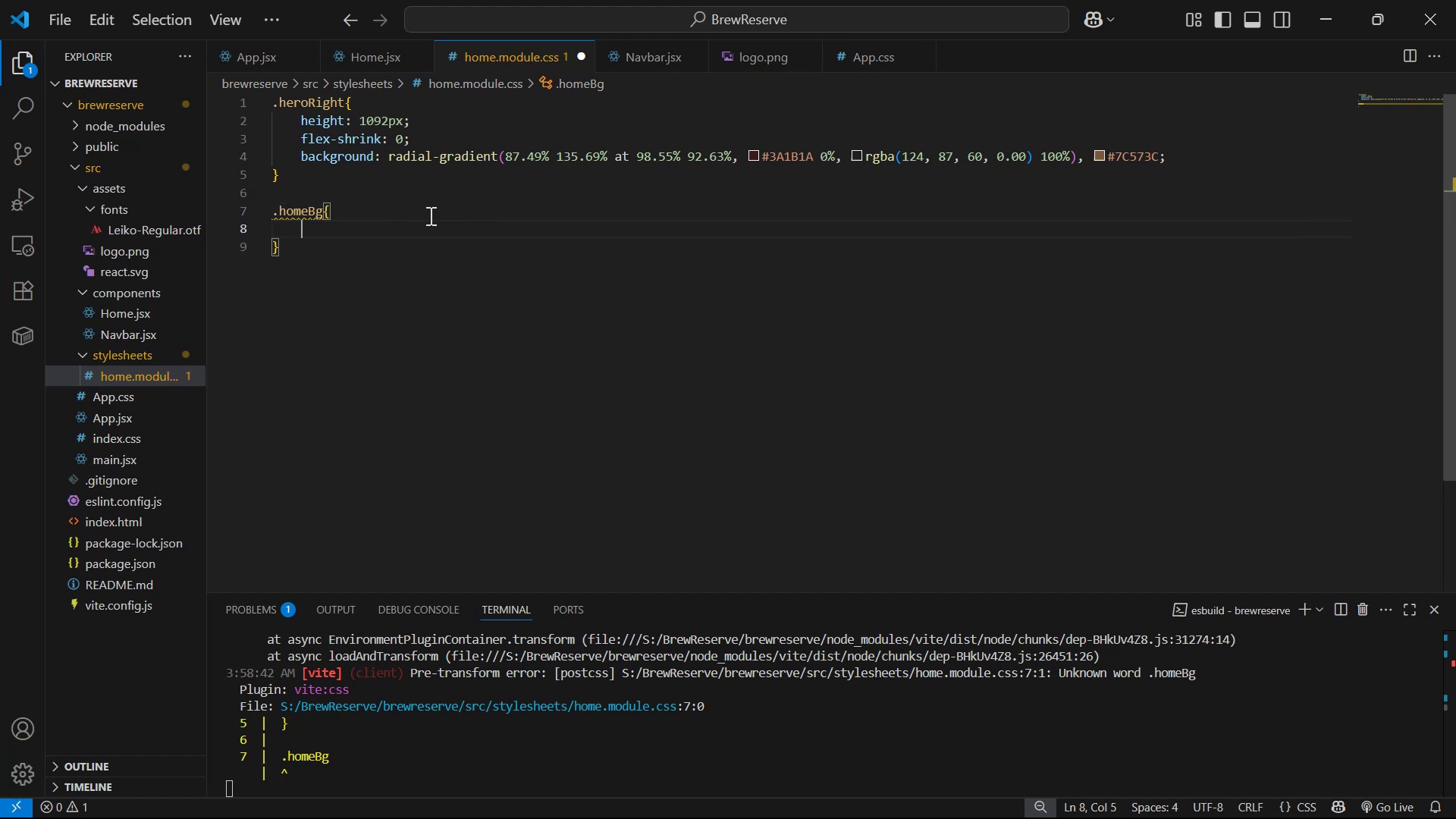 
type(pos)
 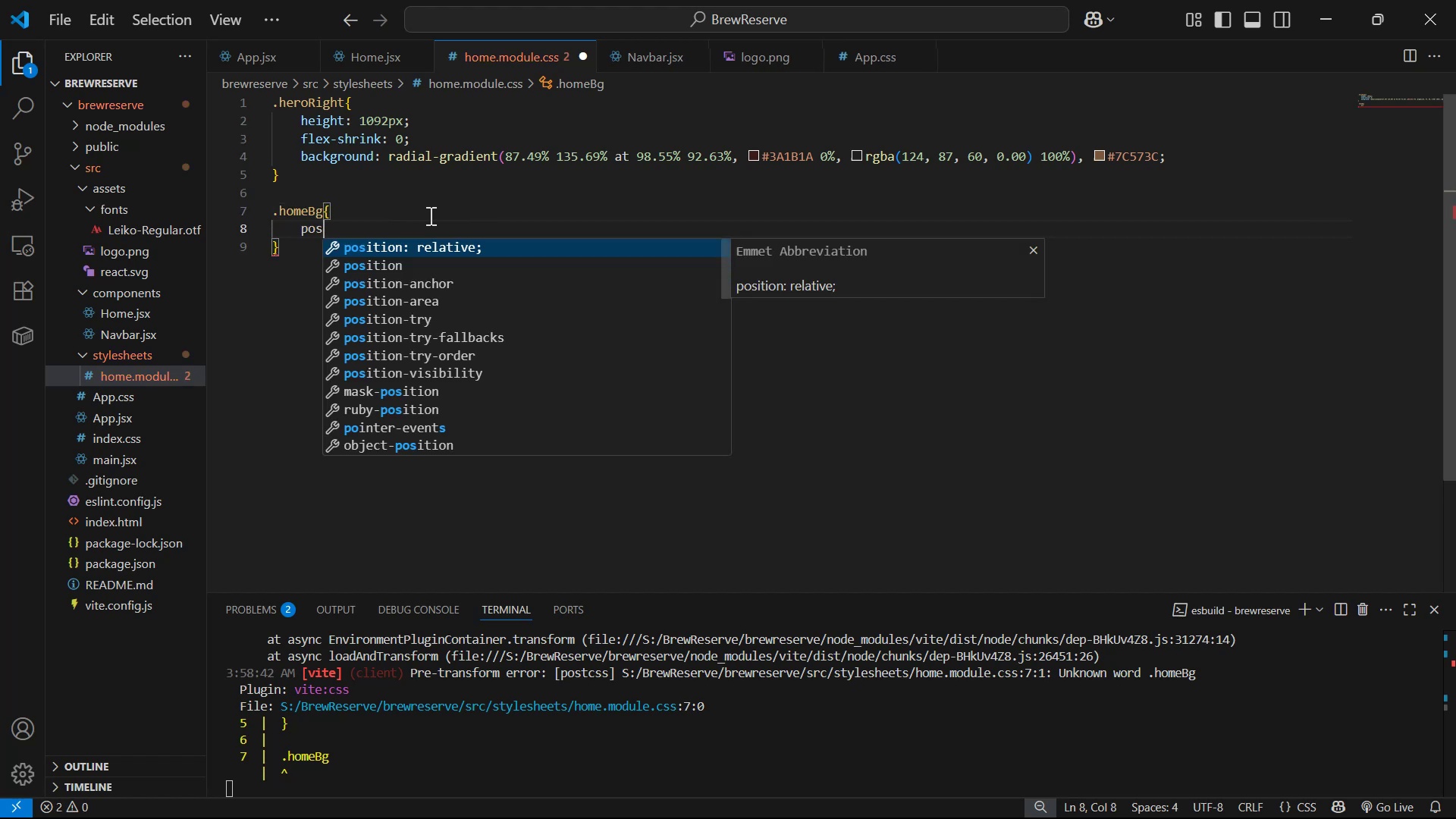 
key(Enter)
 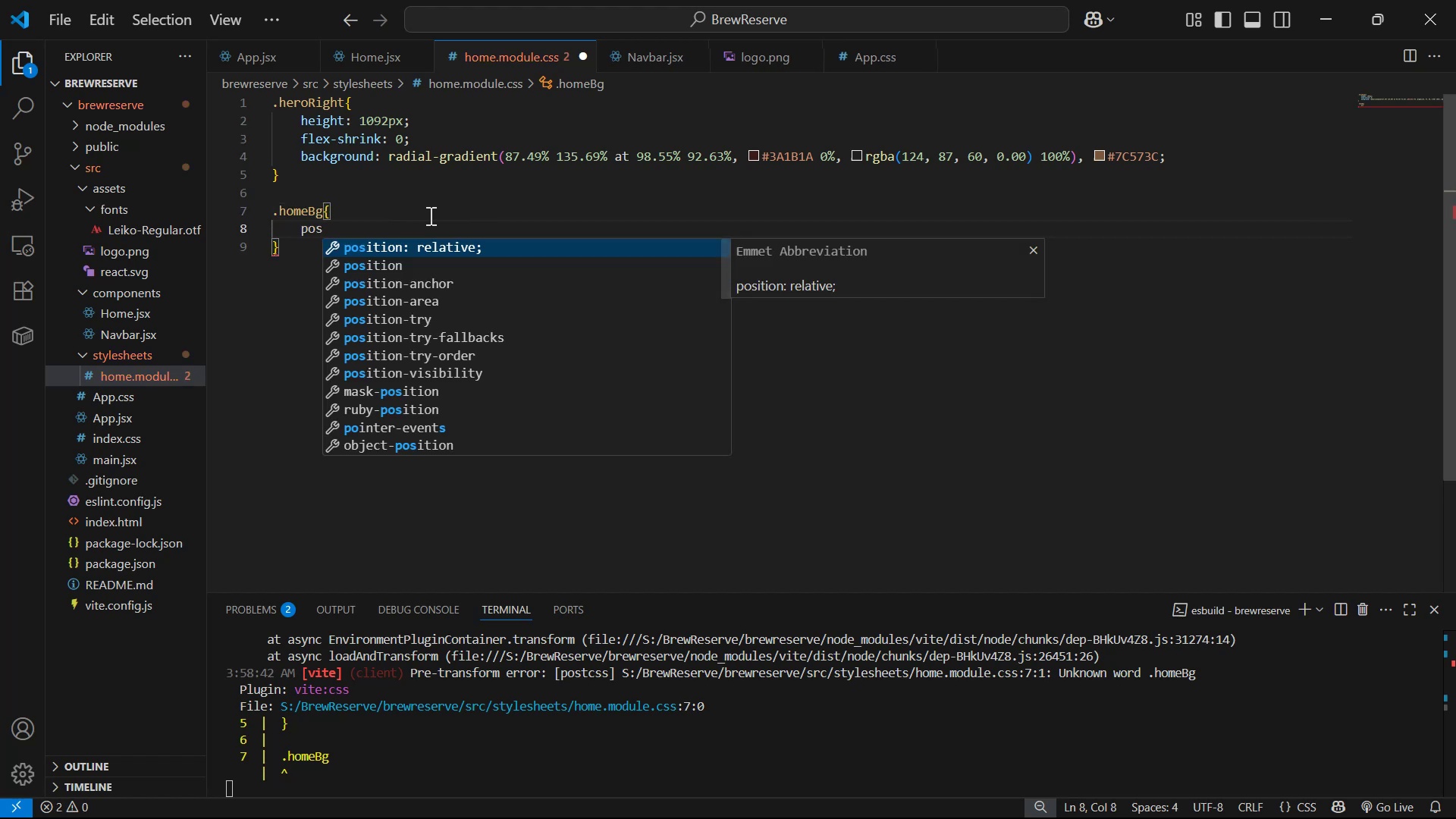 
key(Control+S)
 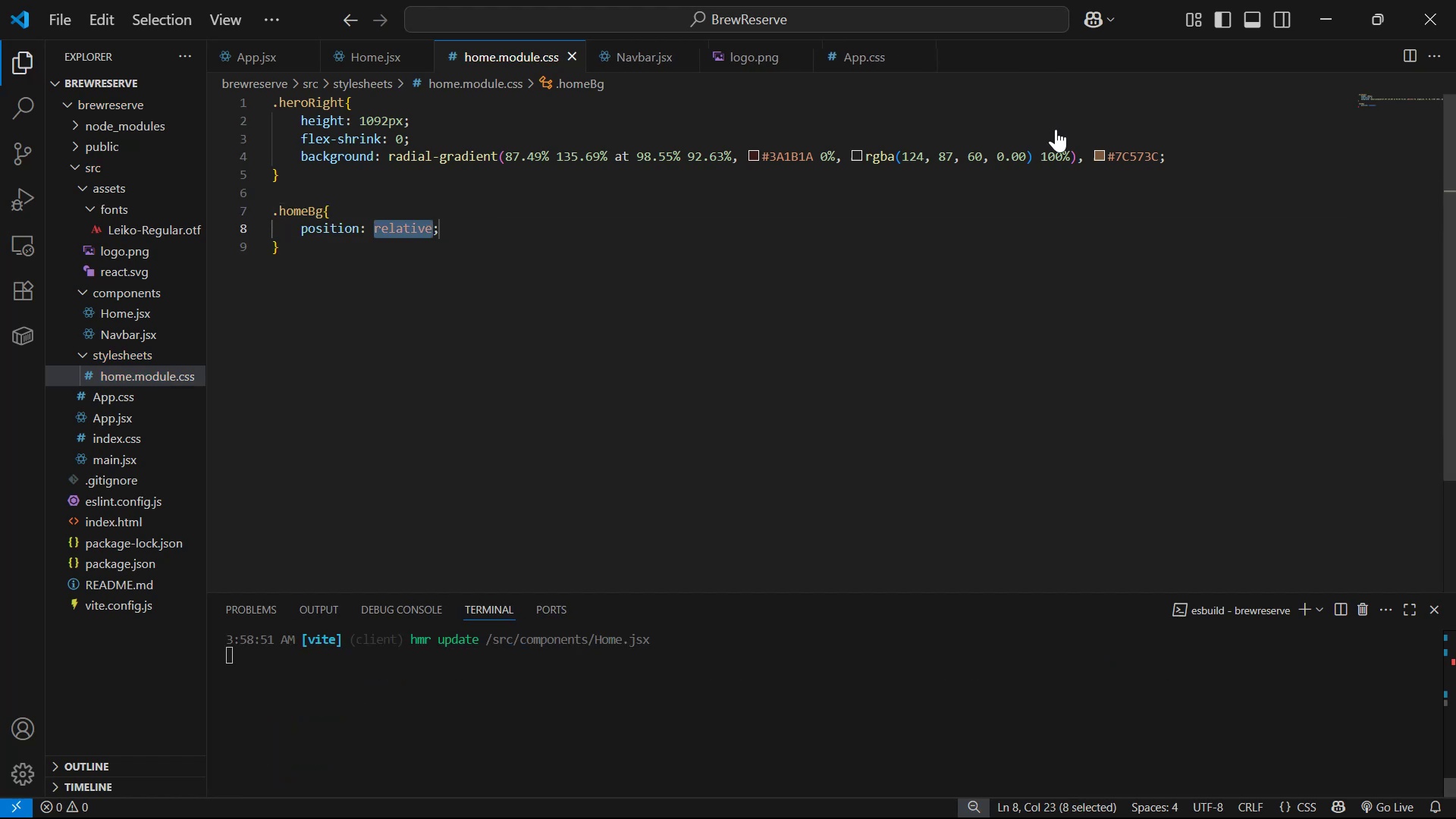 
left_click([1175, 150])
 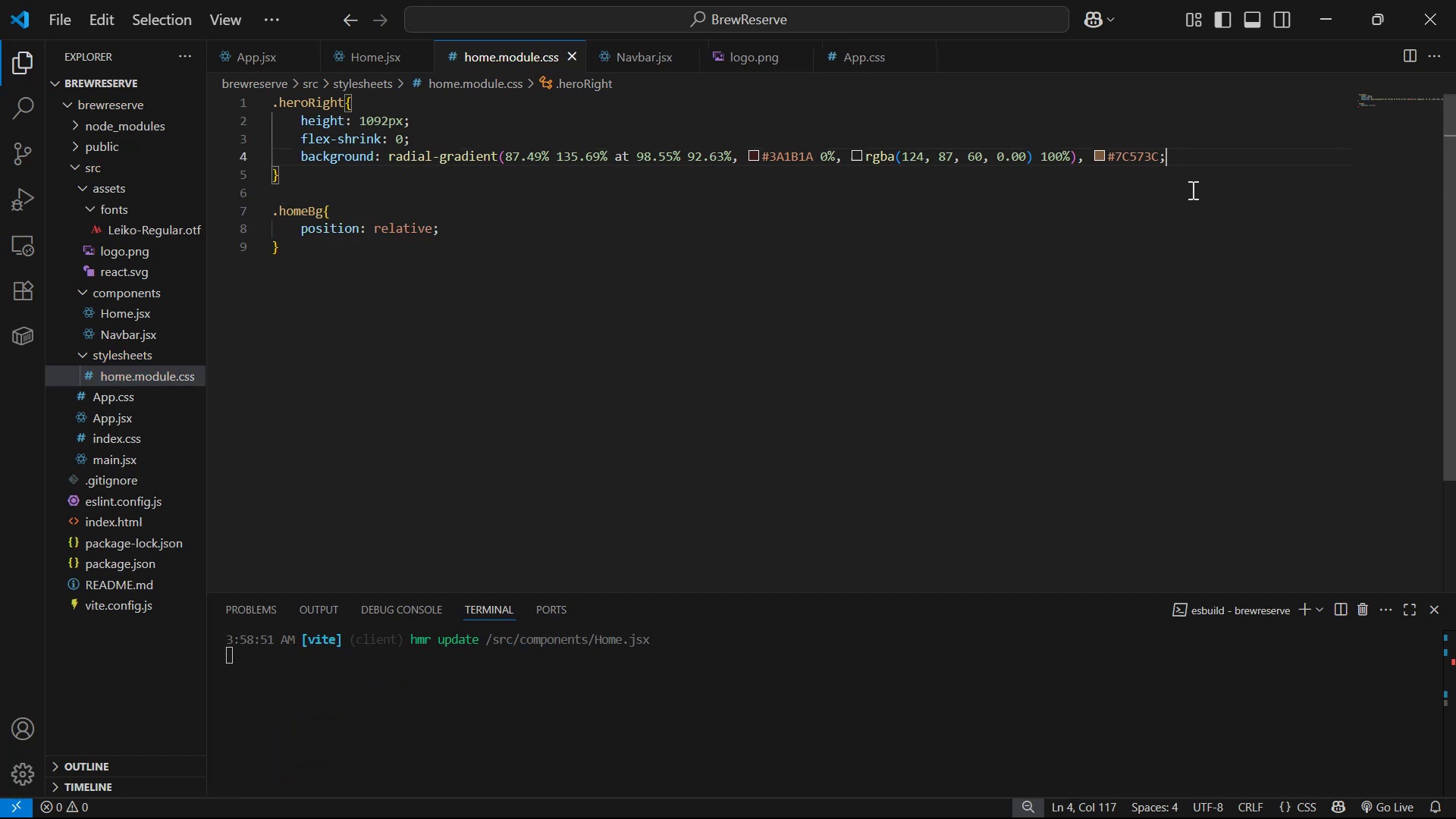 
key(Enter)
 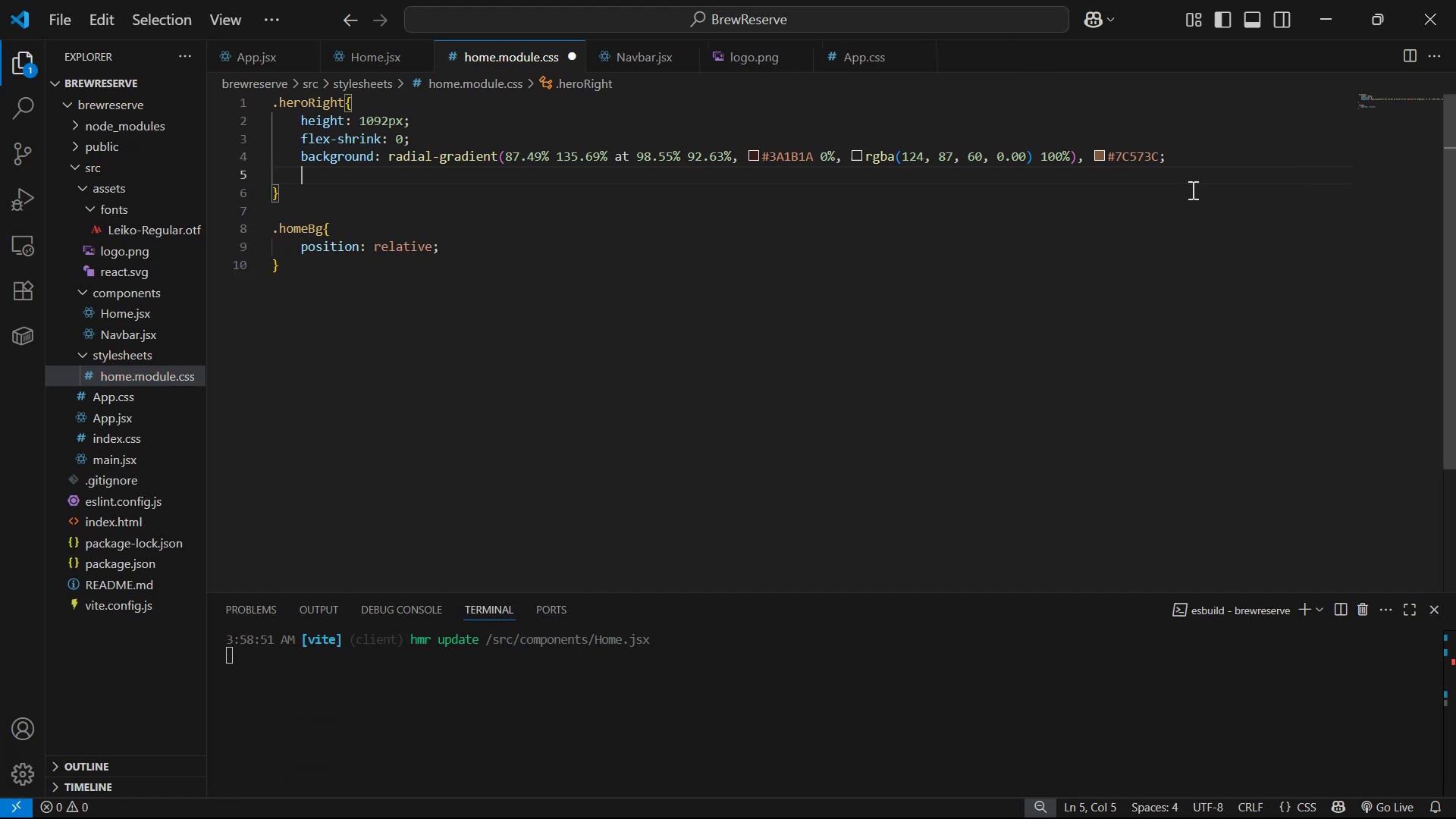 
type(pos)
 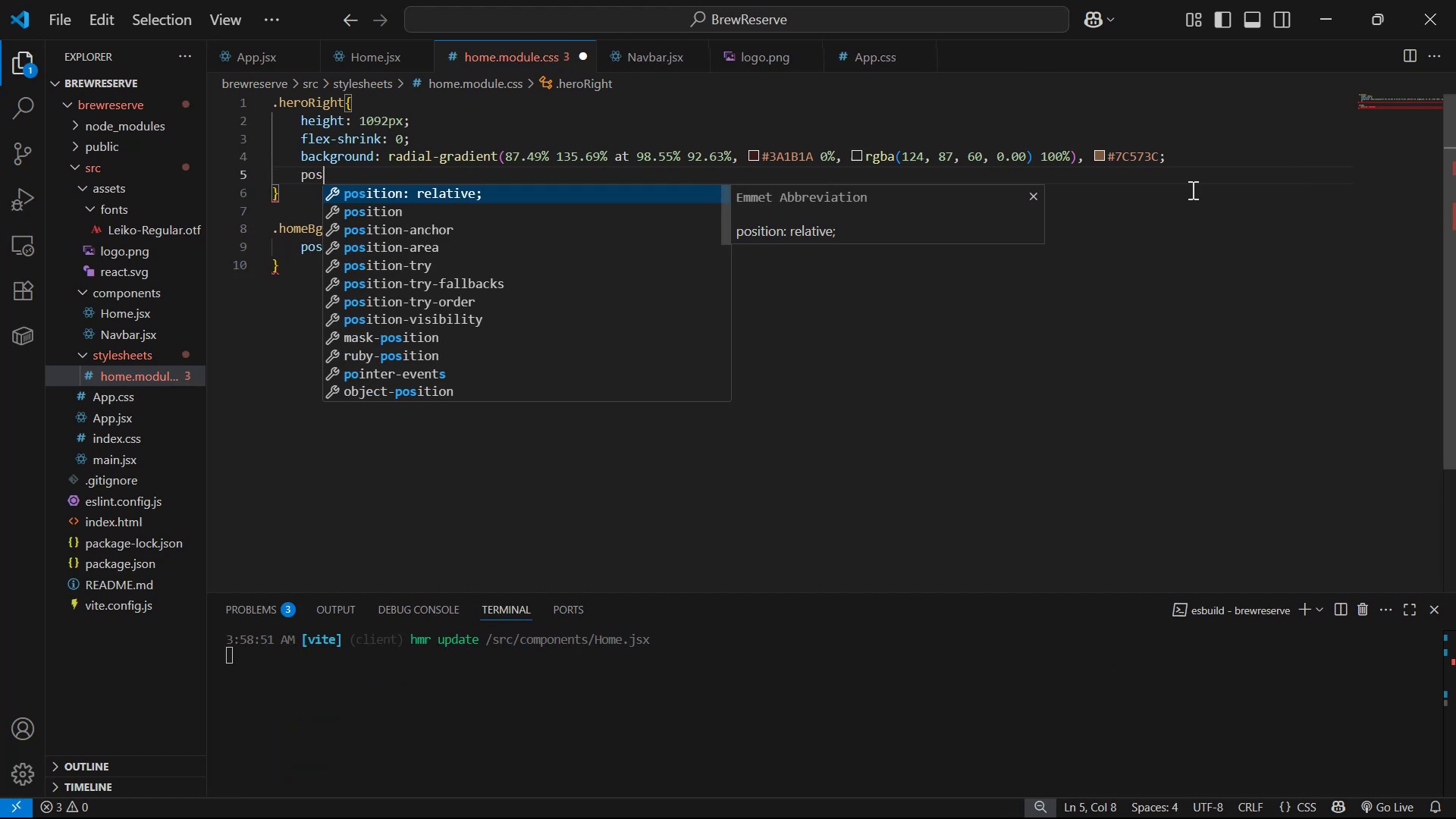 
key(ArrowDown)
 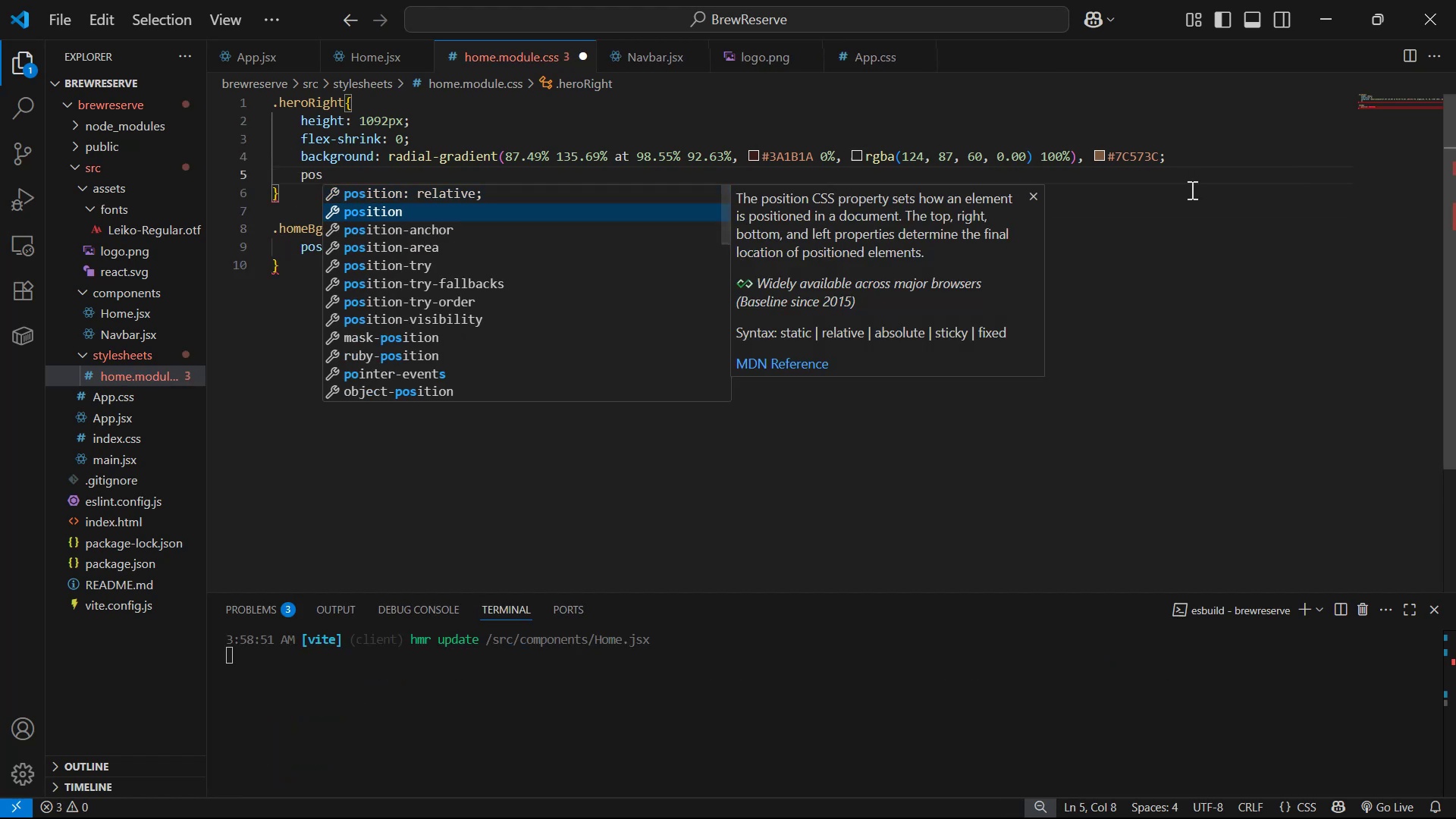 
key(Enter)
 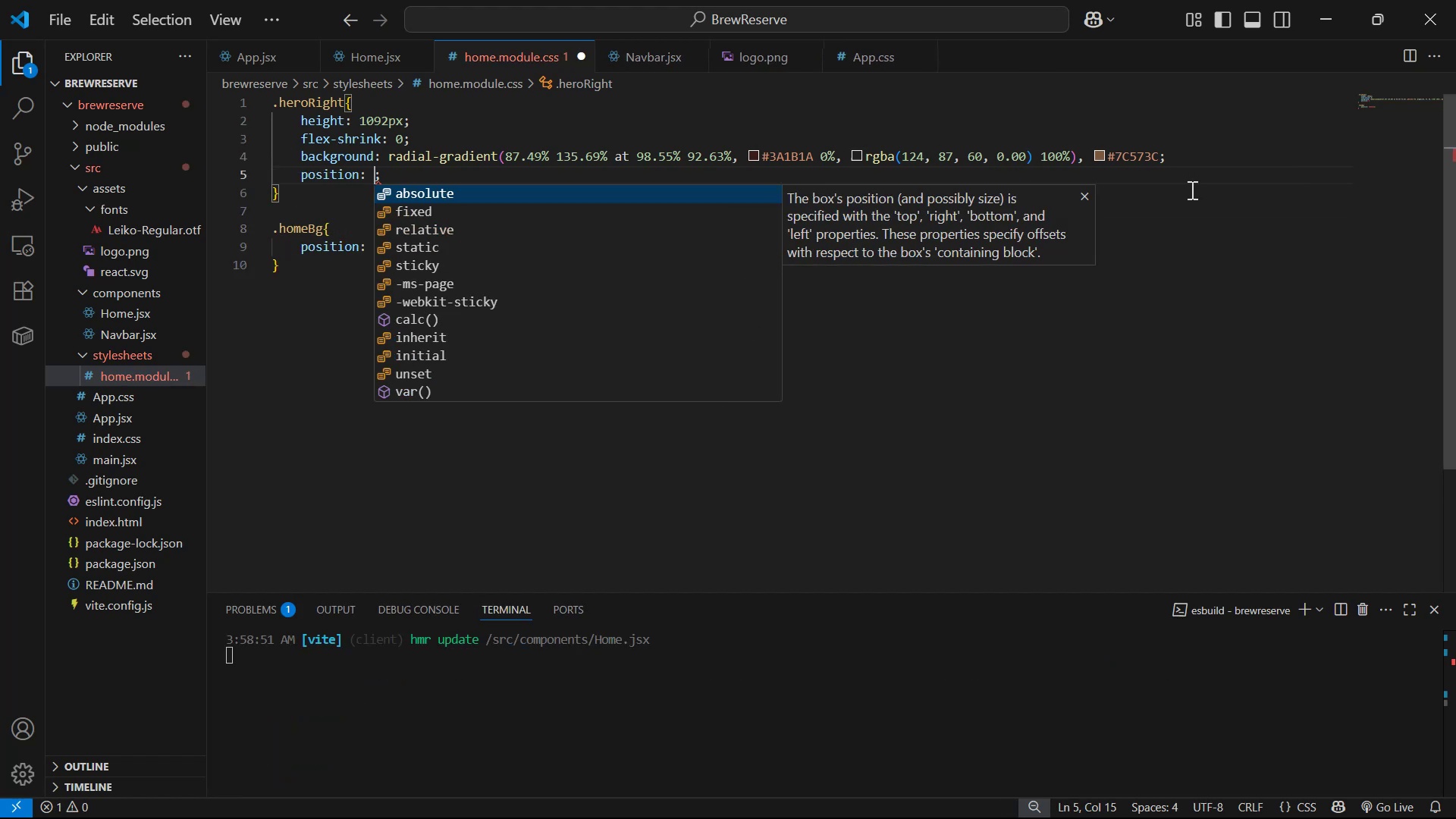 
key(Enter)
 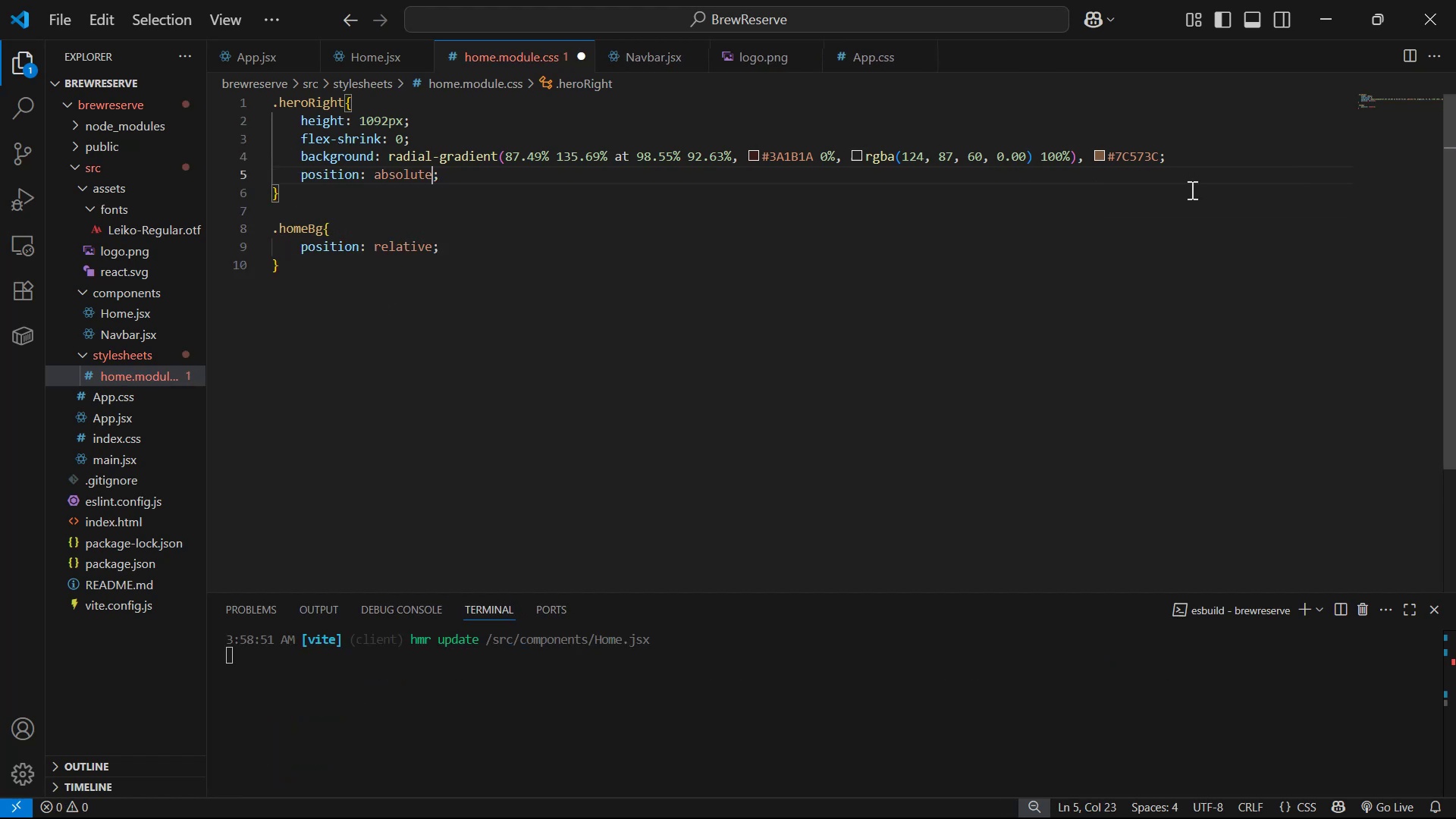 
key(ArrowRight)
 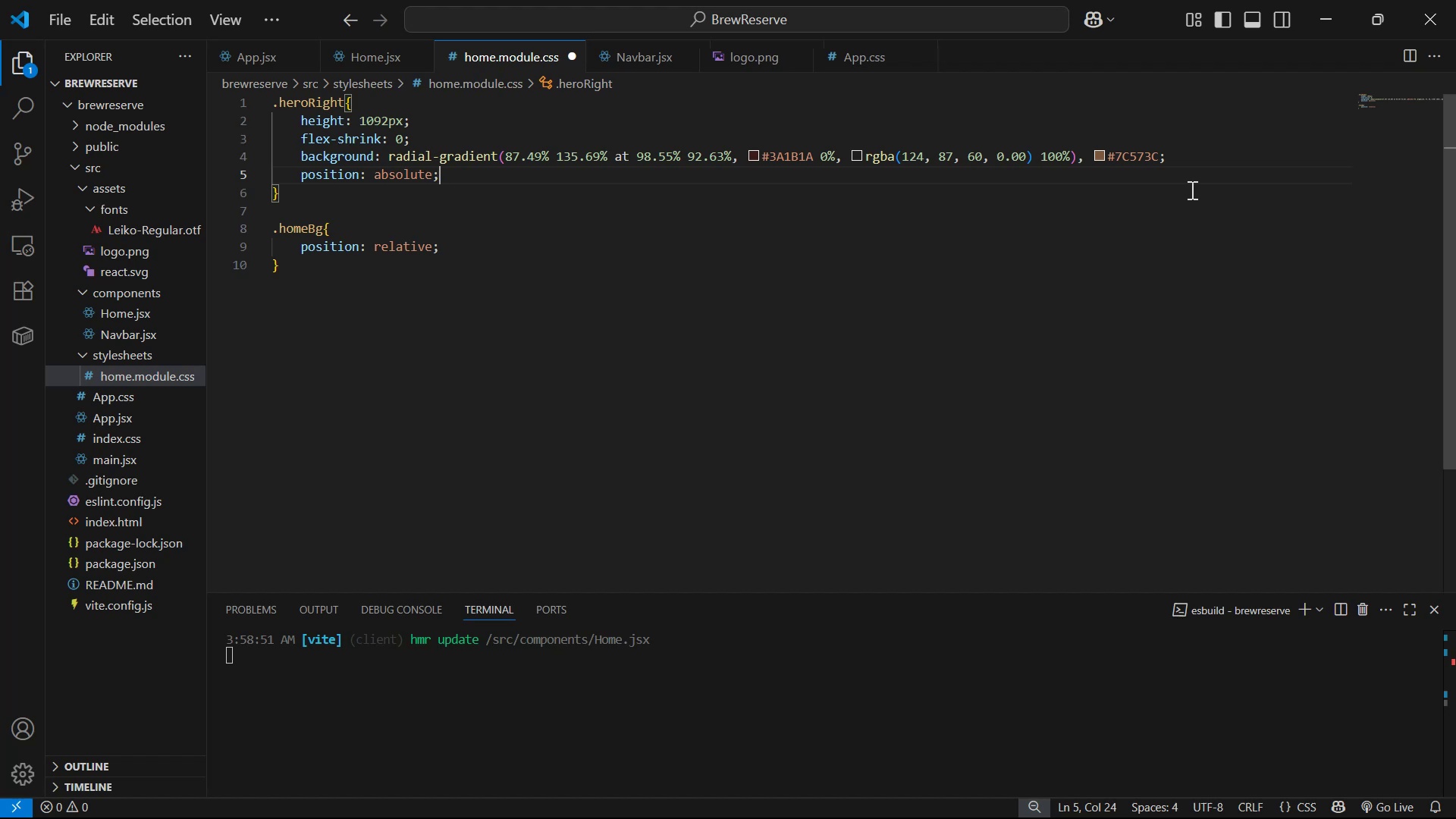 
key(Enter)
 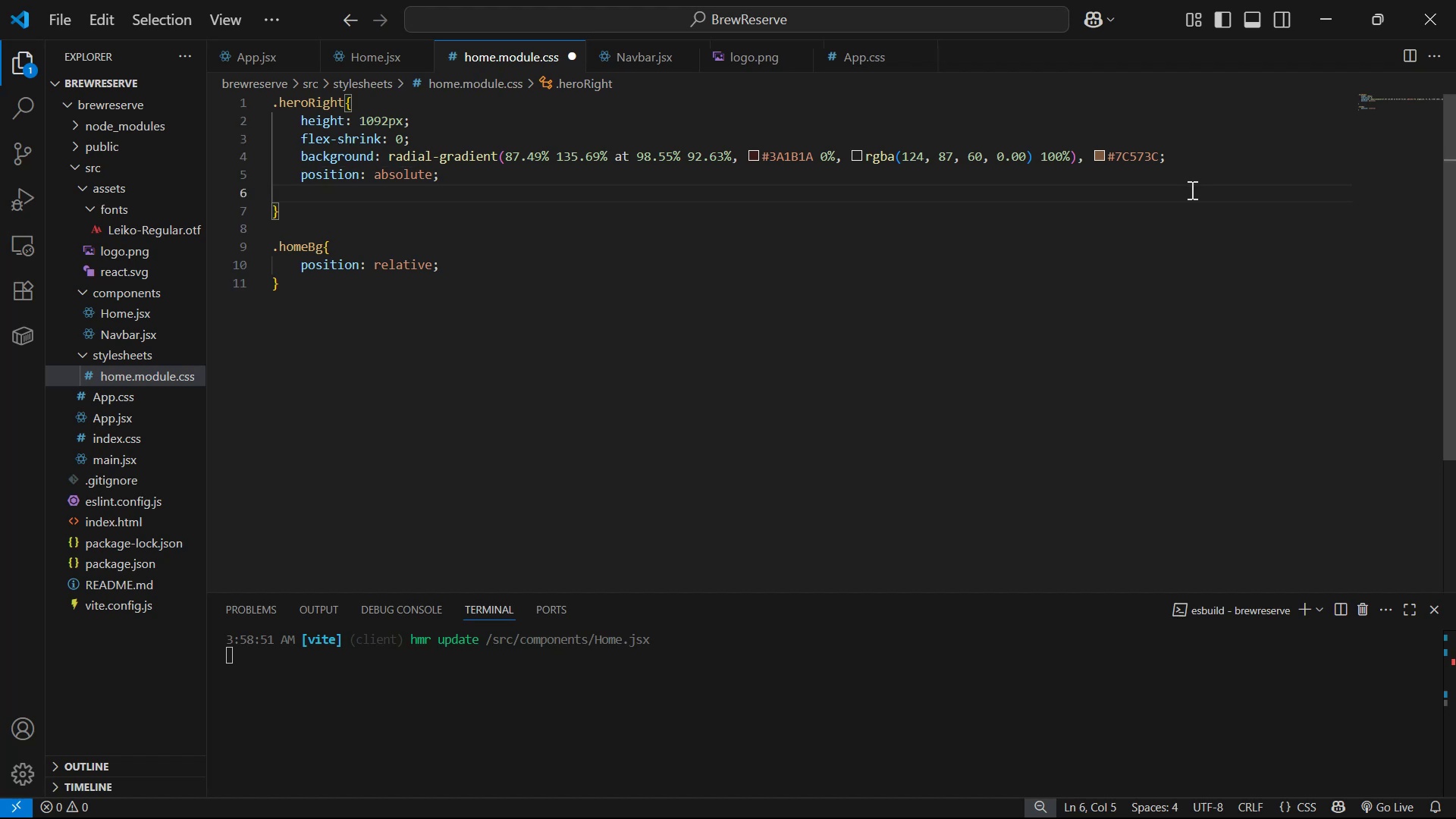 
type(top)
 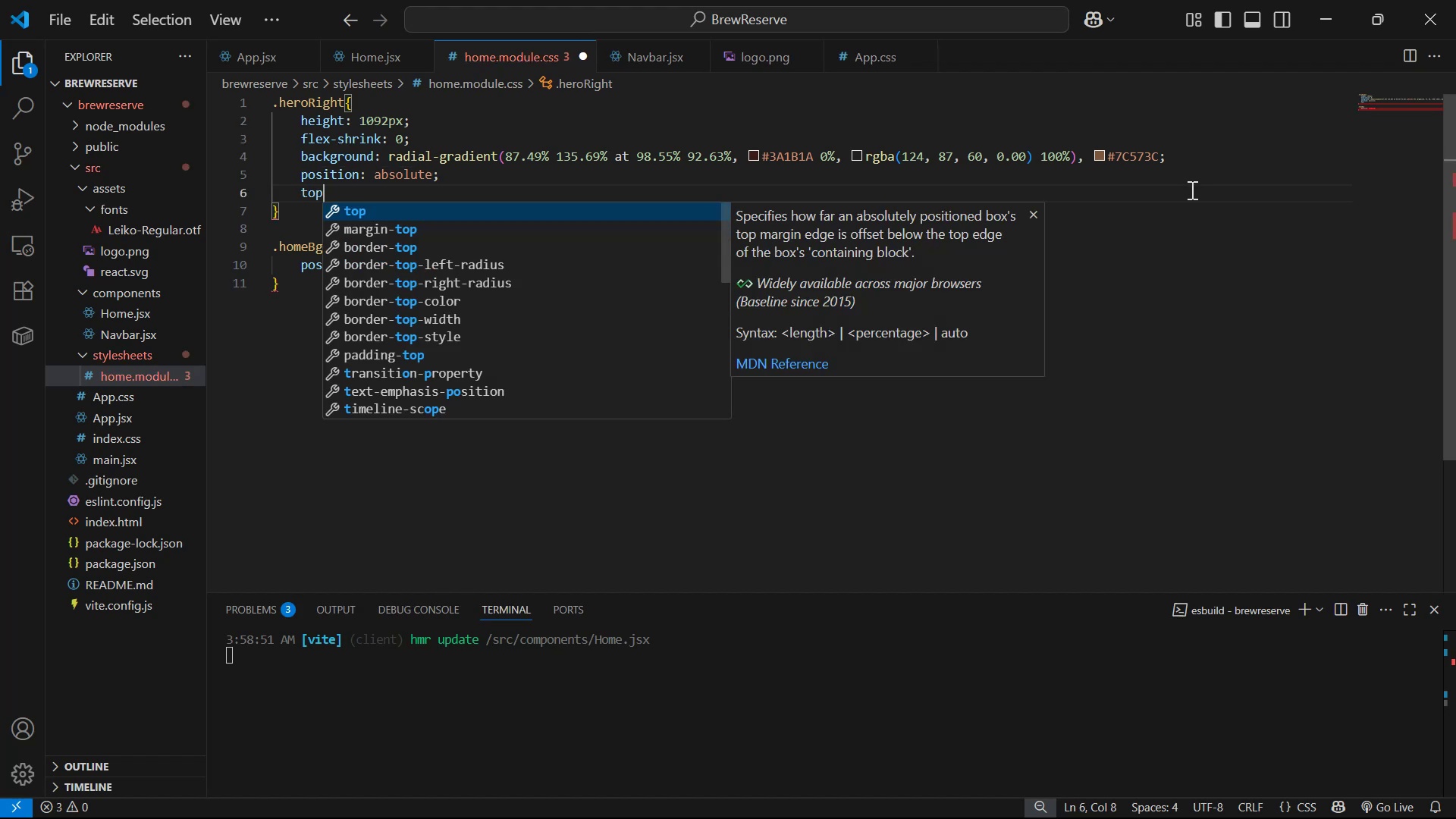 
key(Enter)
 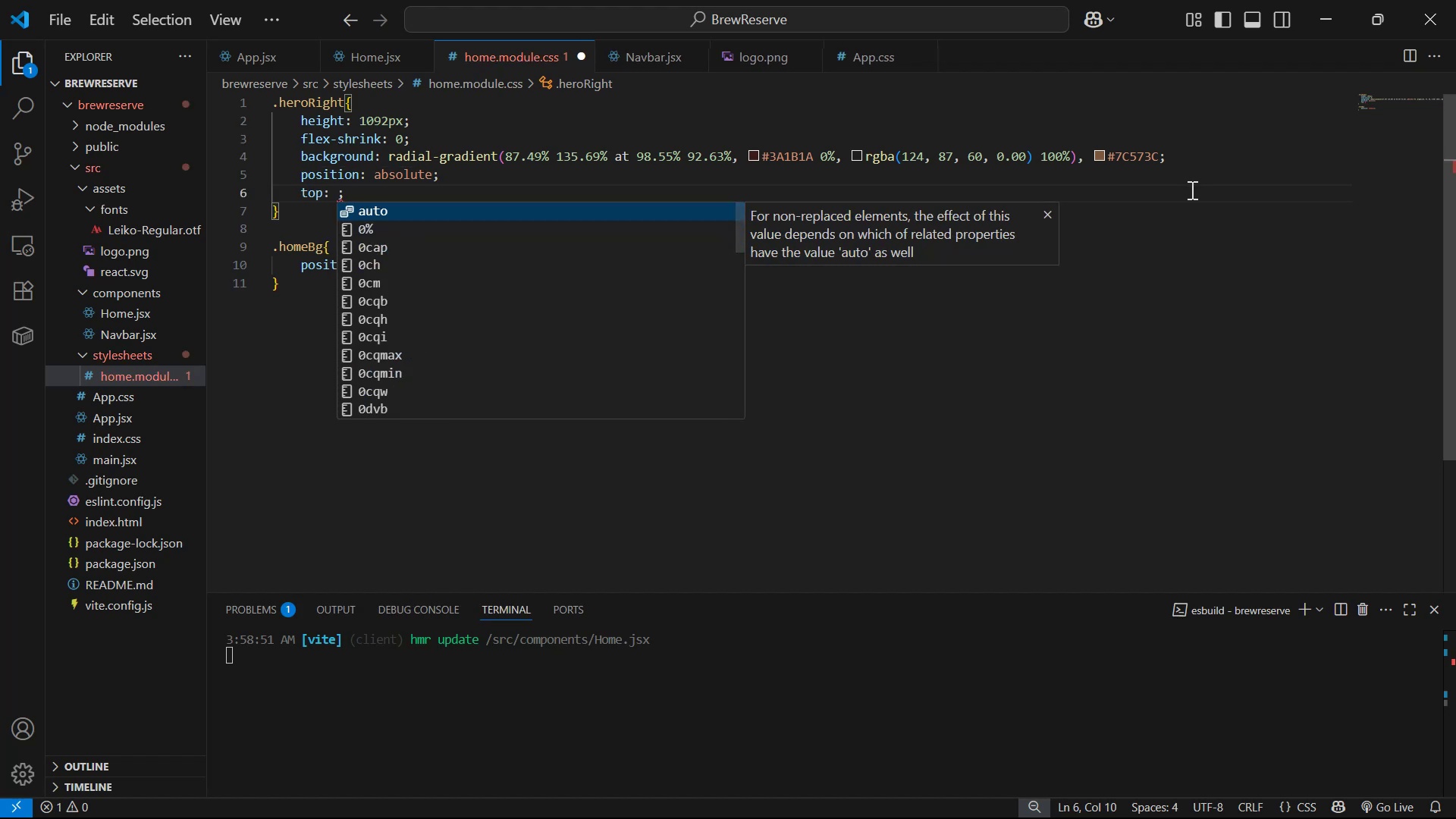 
key(0)
 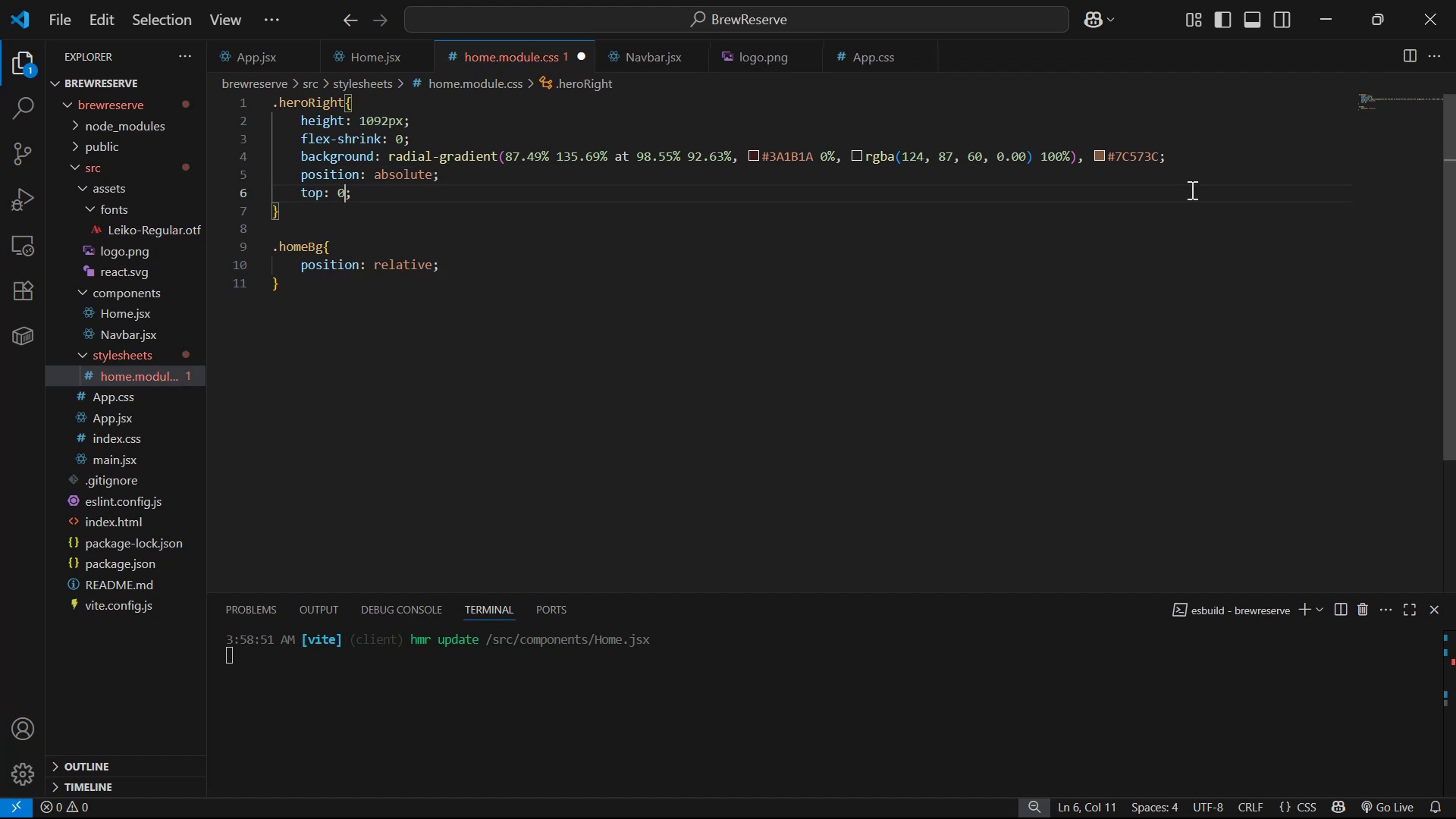 
key(Control+S)
 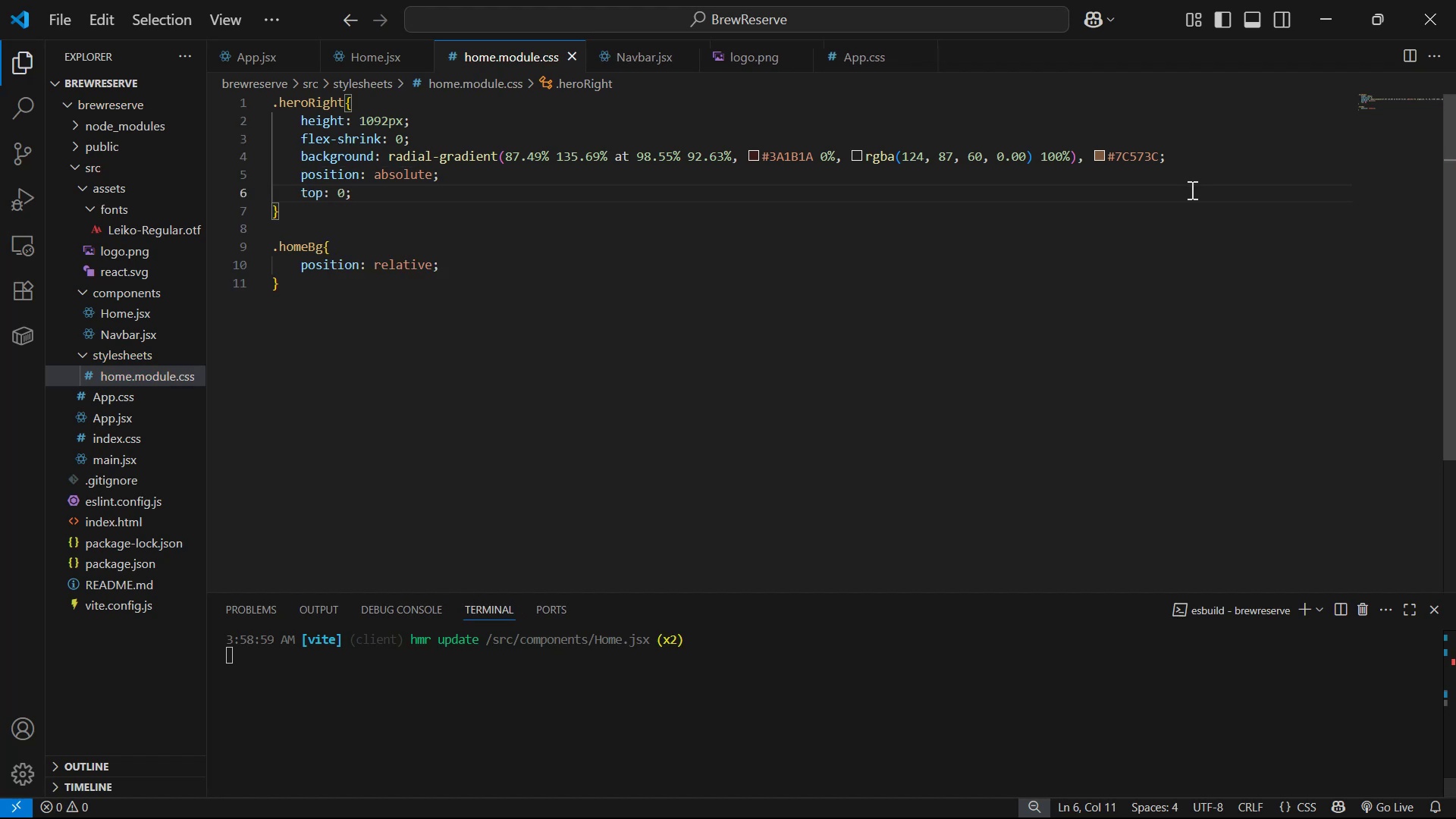 
key(Alt+AltLeft)
 